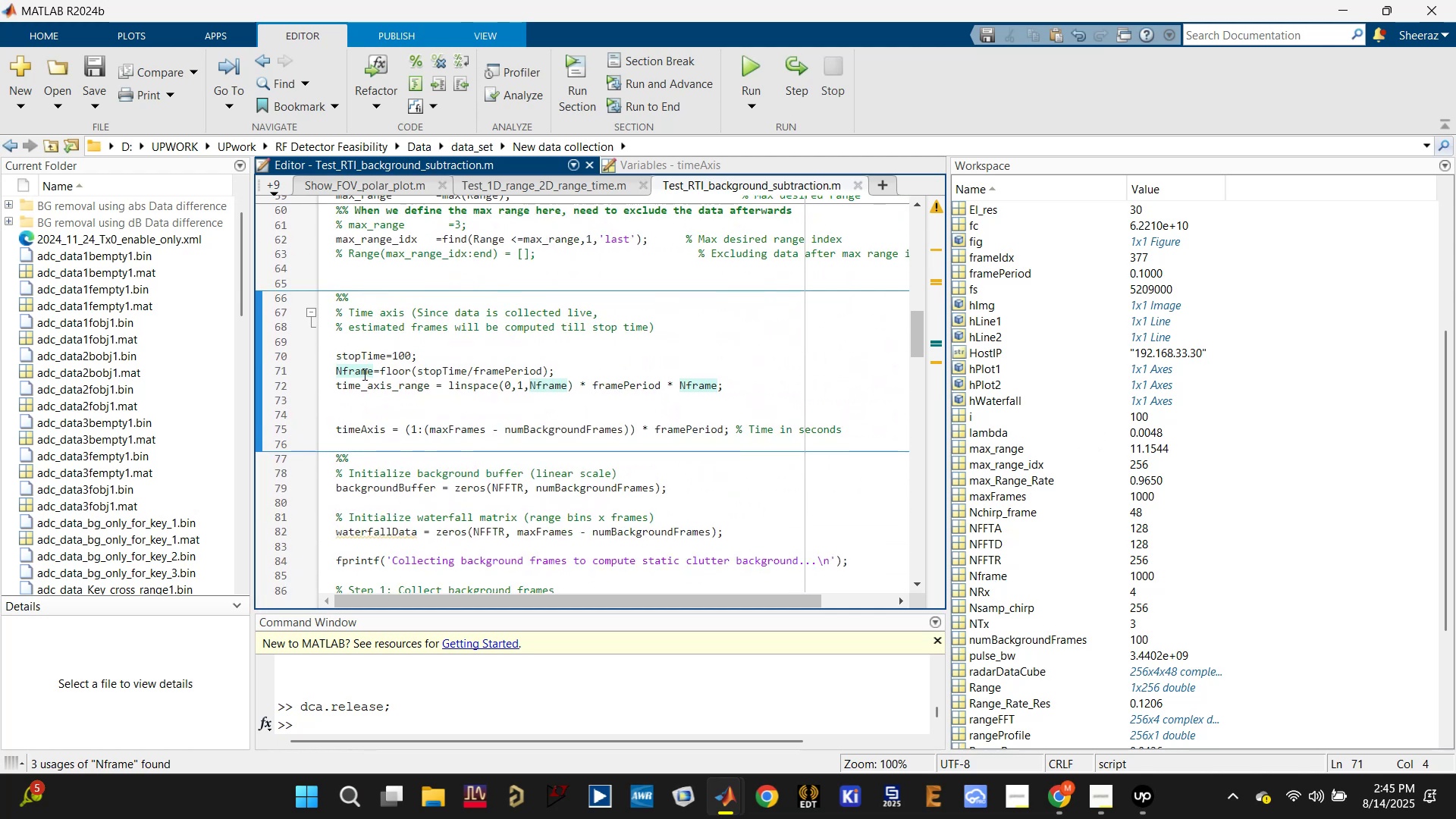 
double_click([361, 370])
 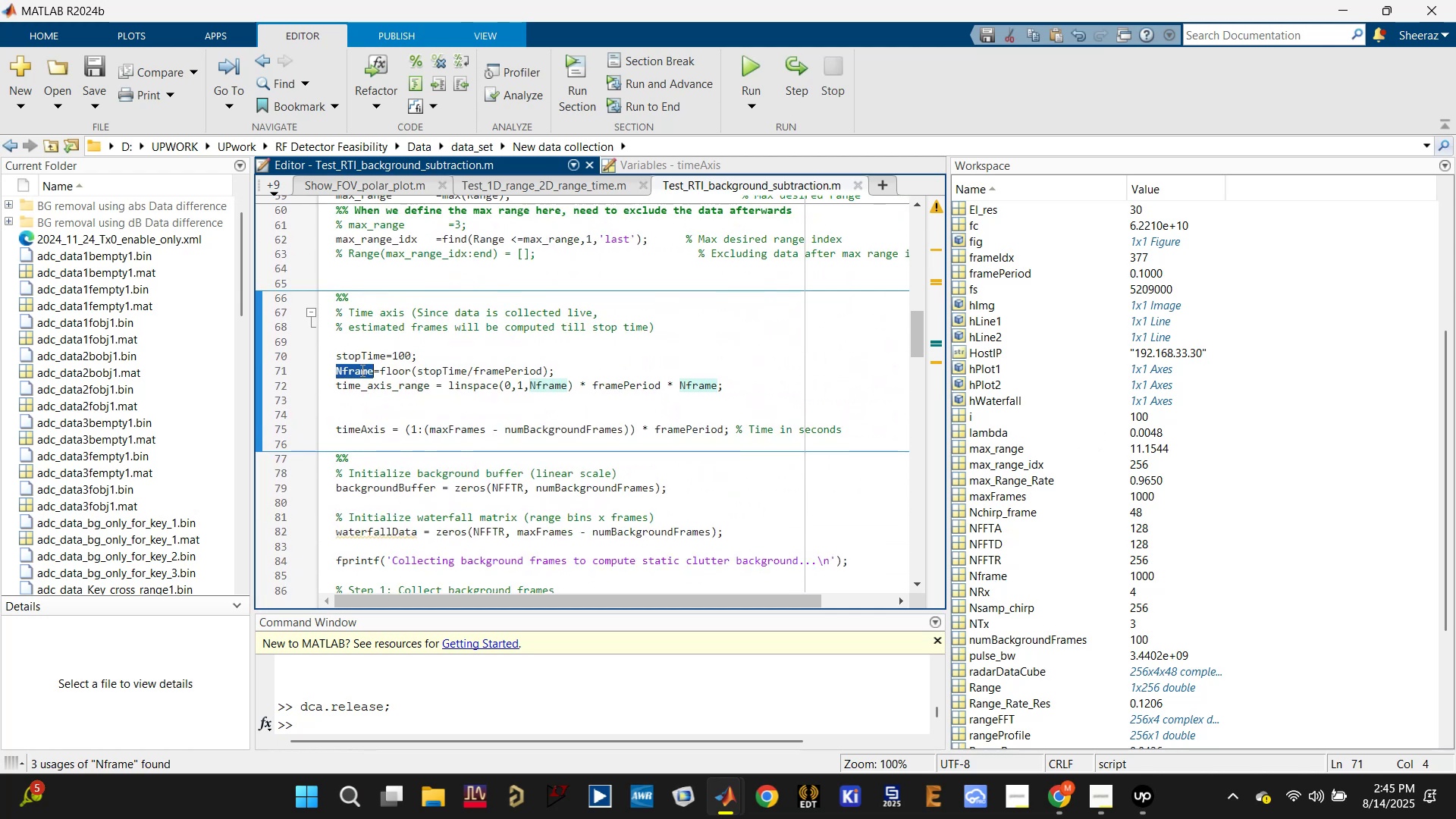 
key(Control+C)
 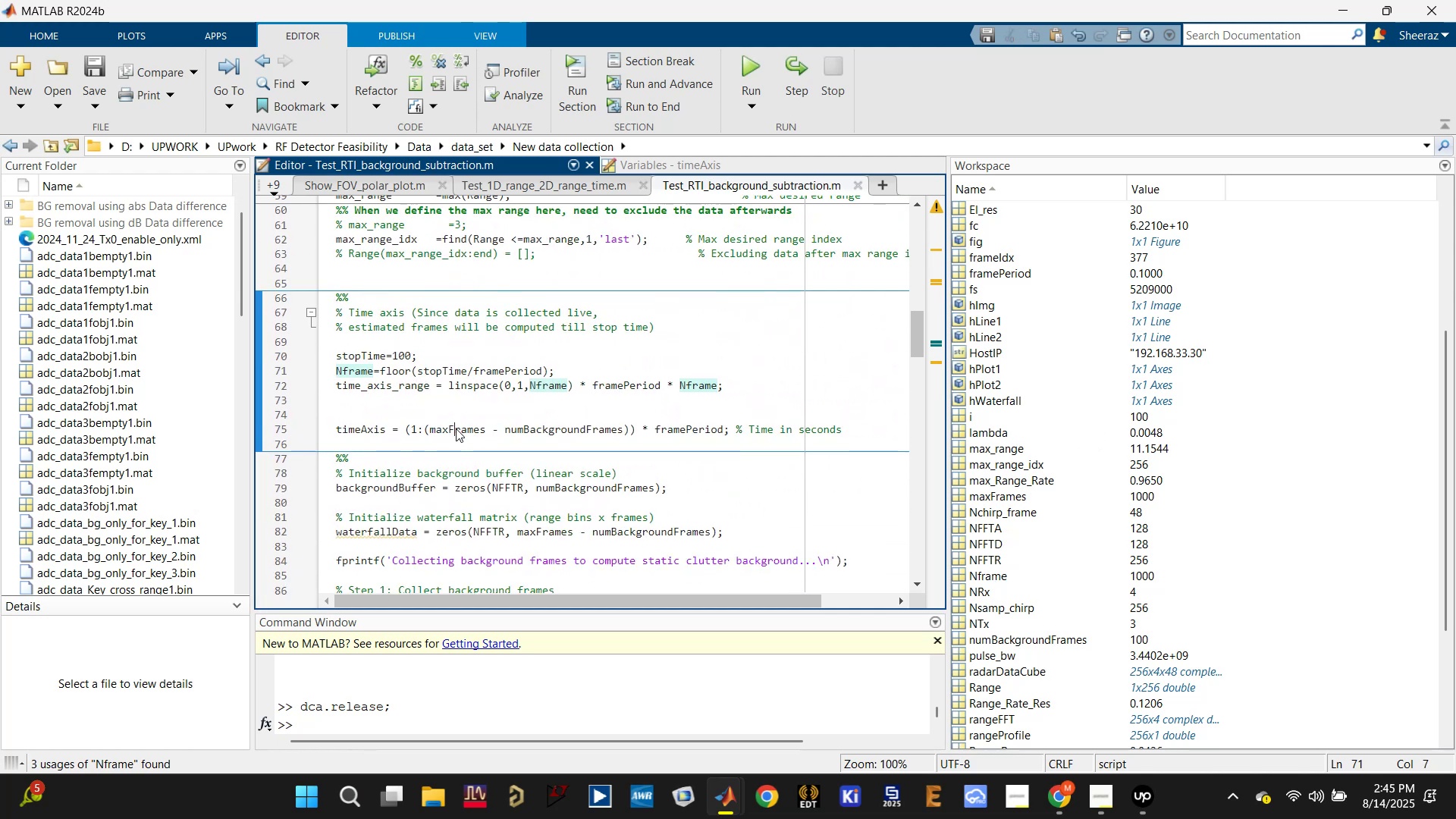 
double_click([456, 428])
 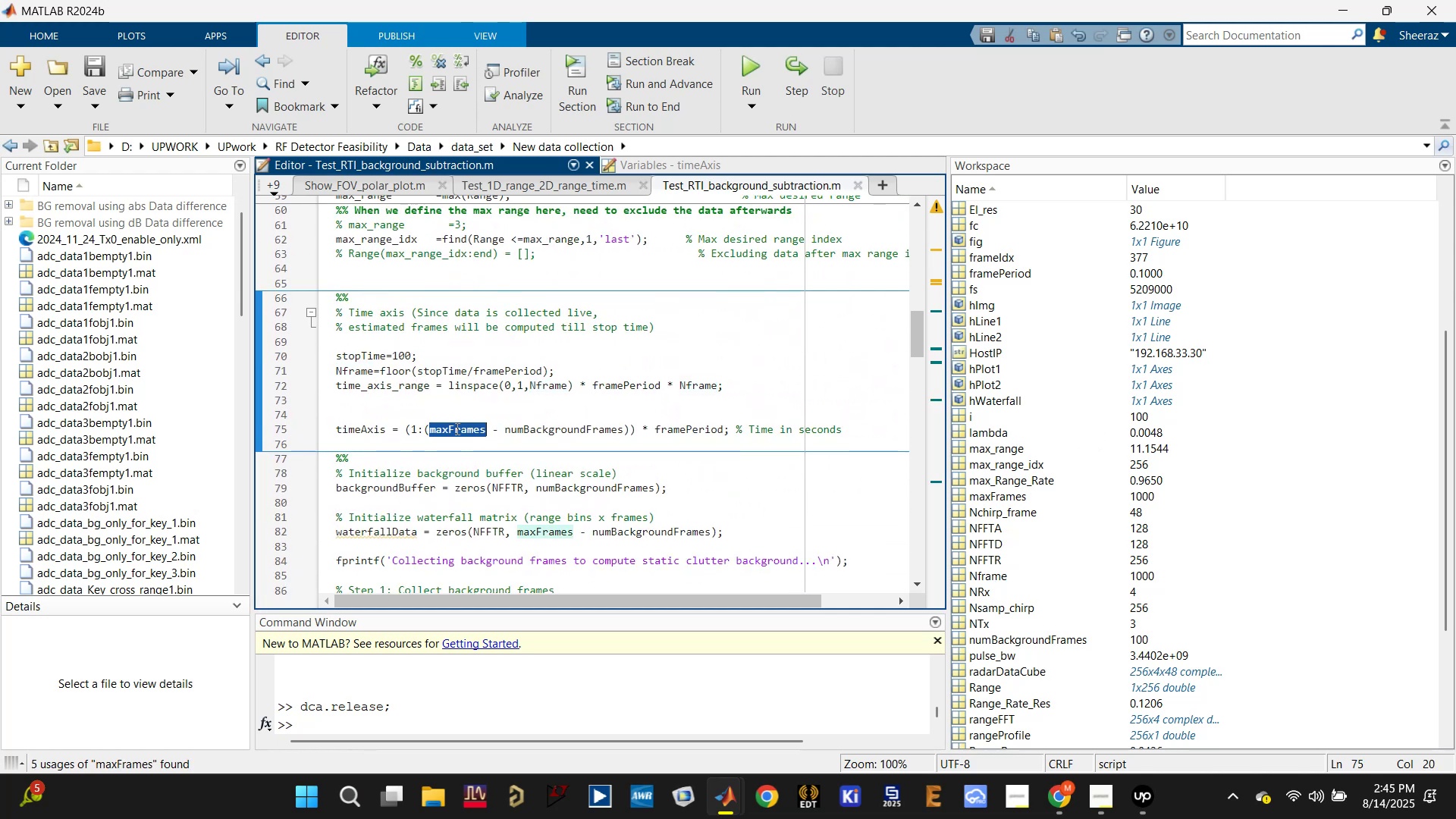 
key(Control+V)
 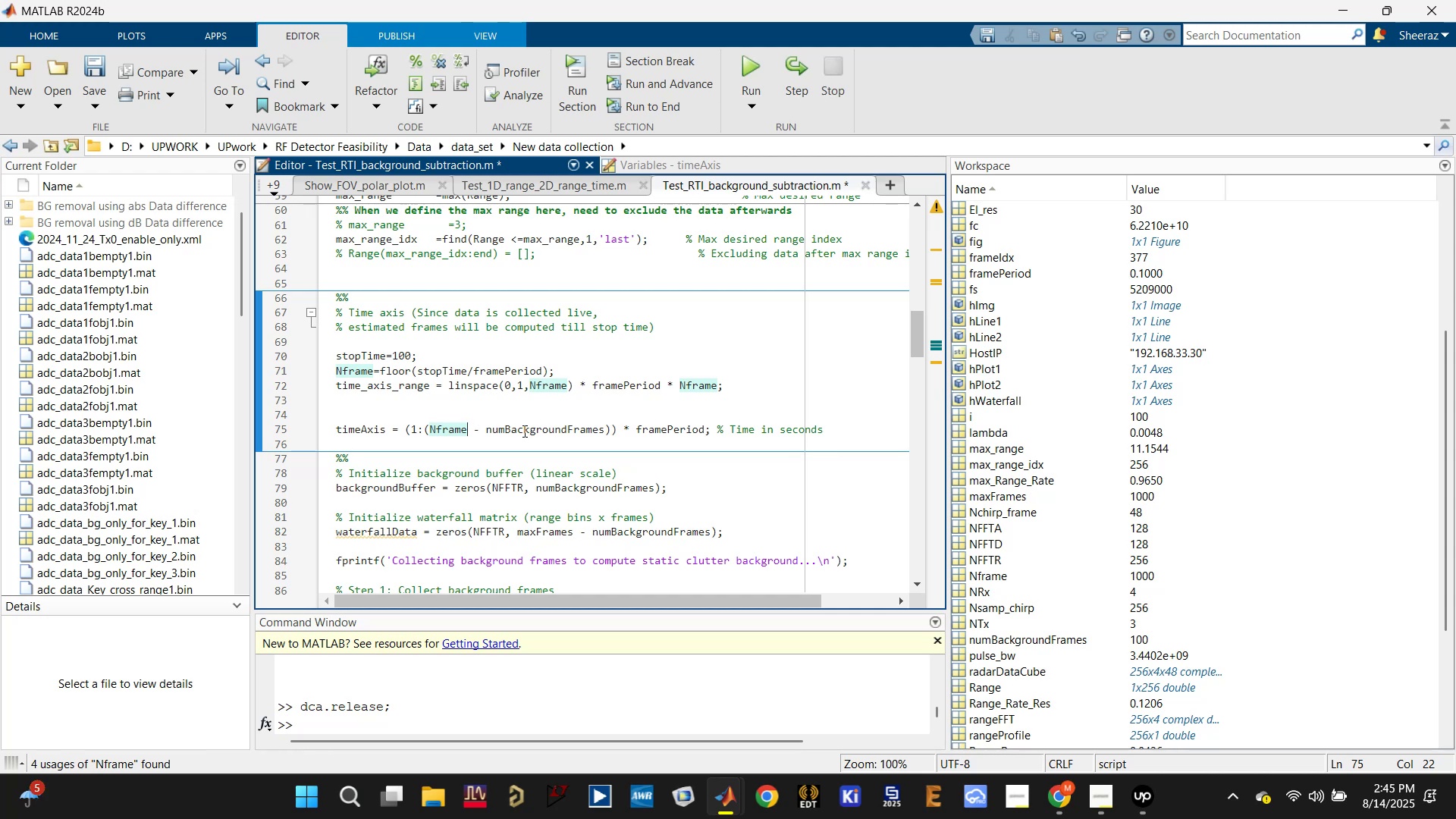 
left_click([457, 375])
 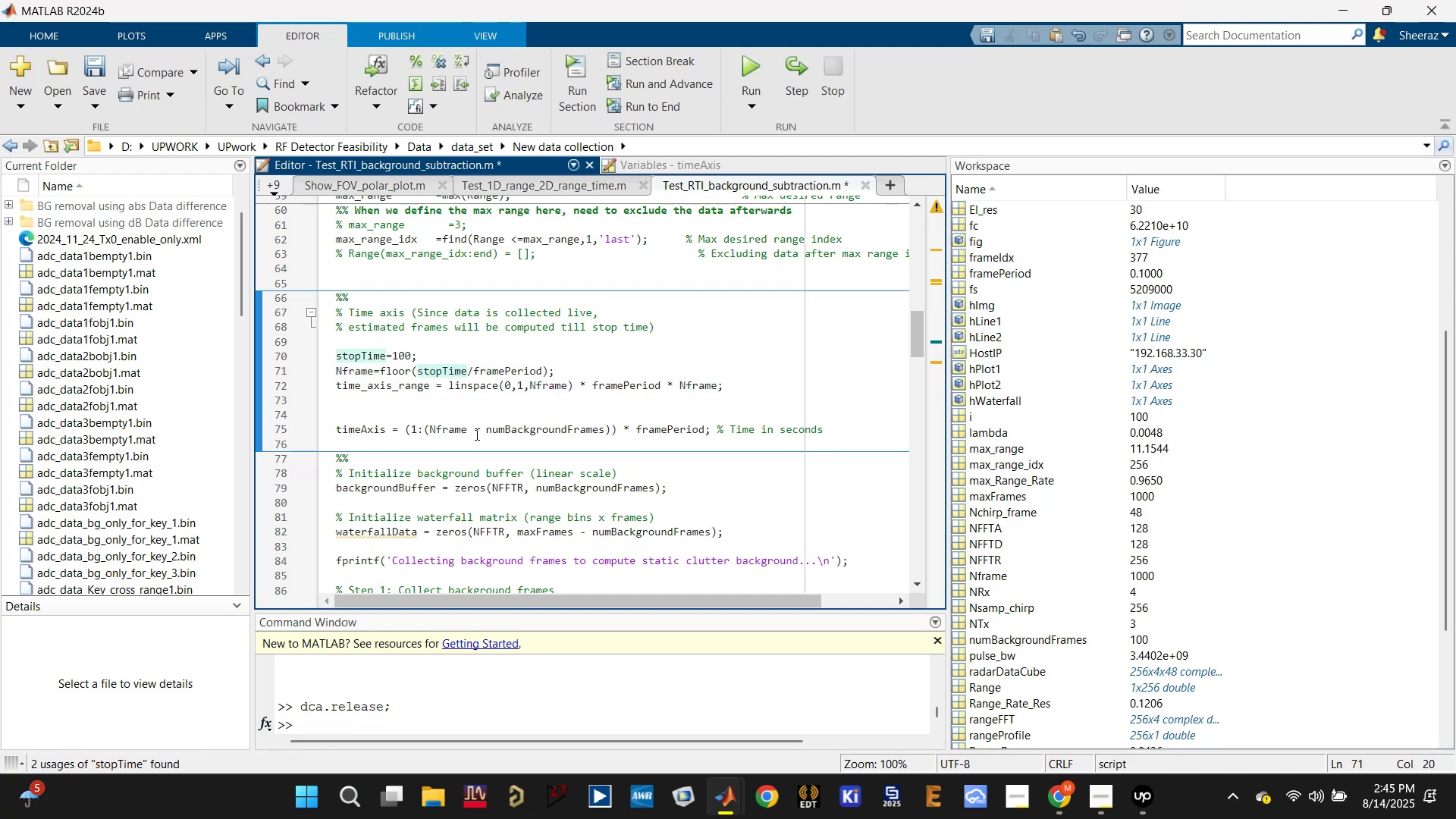 
wait(11.88)
 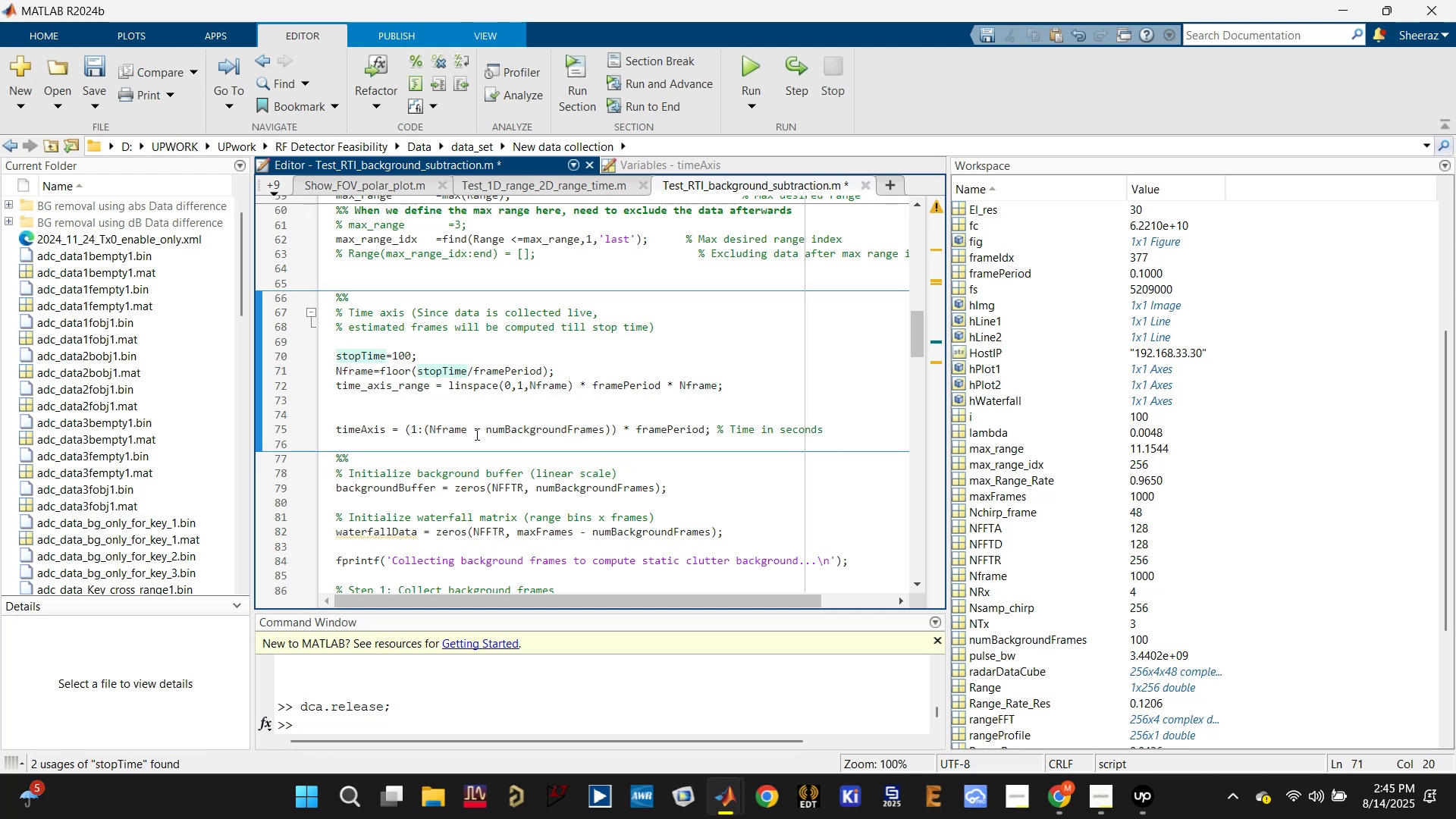 
left_click([386, 429])
 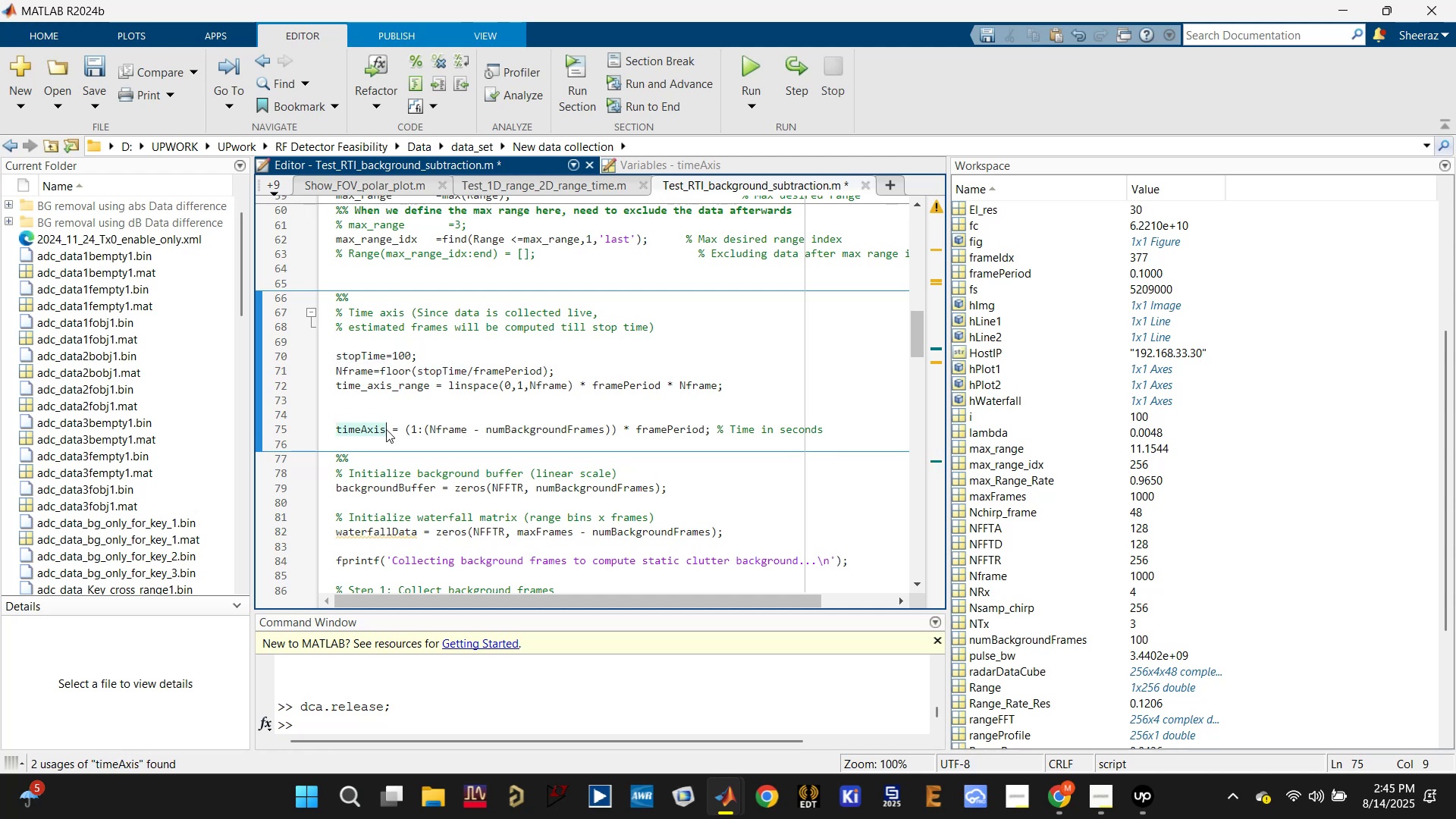 
scroll: coordinate [432, 435], scroll_direction: down, amount: 1.0
 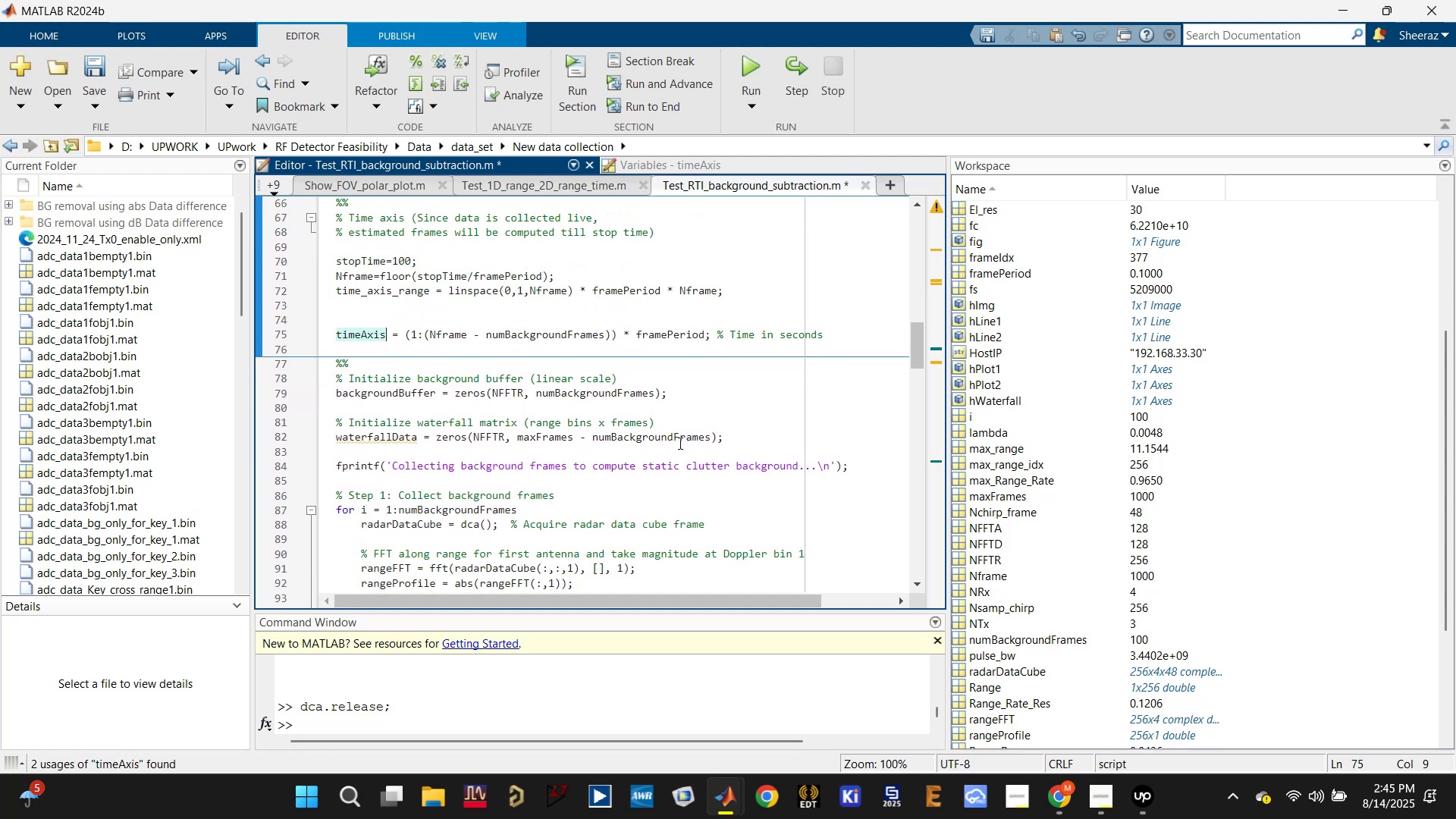 
left_click([674, 441])
 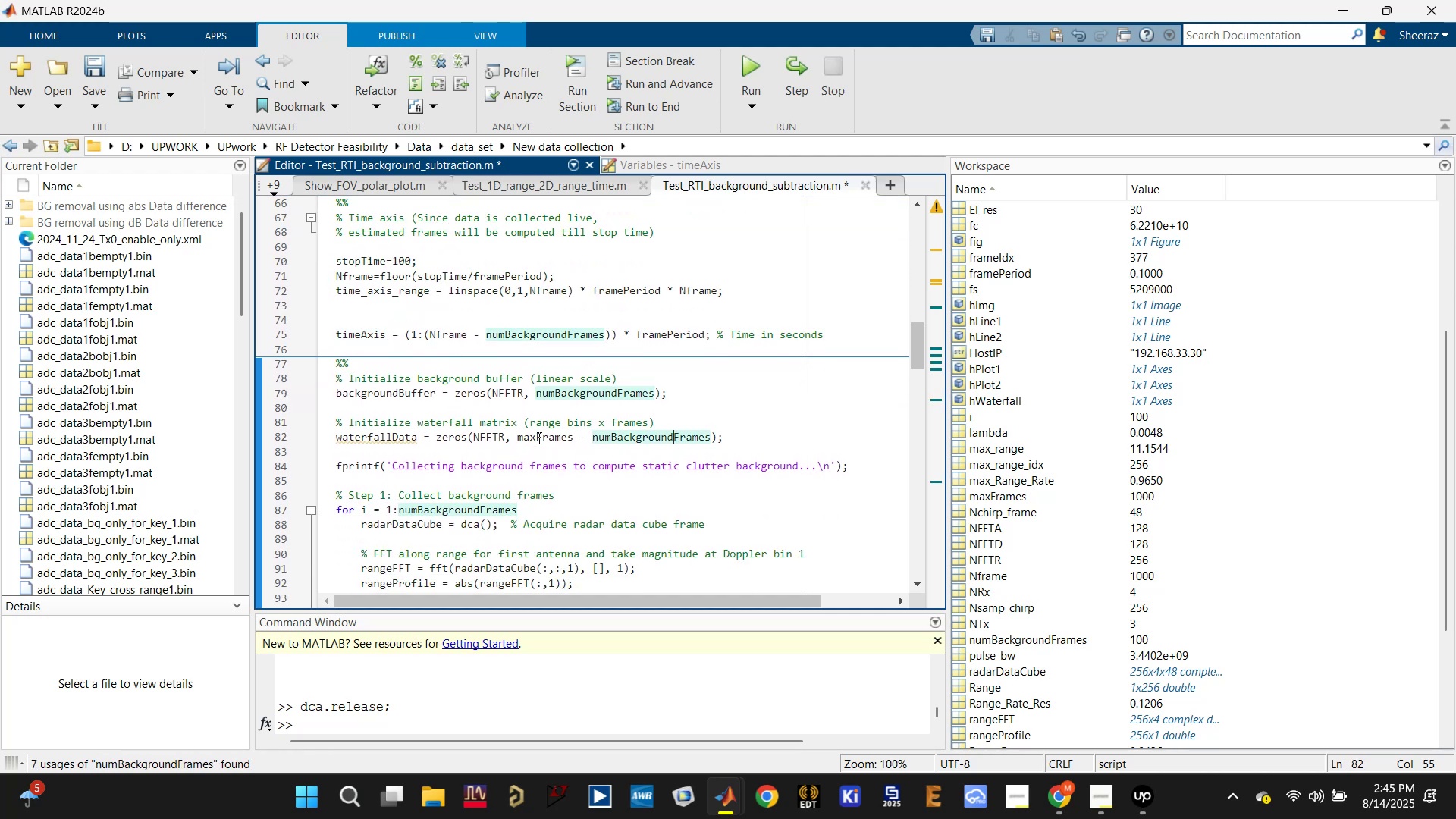 
left_click([538, 438])
 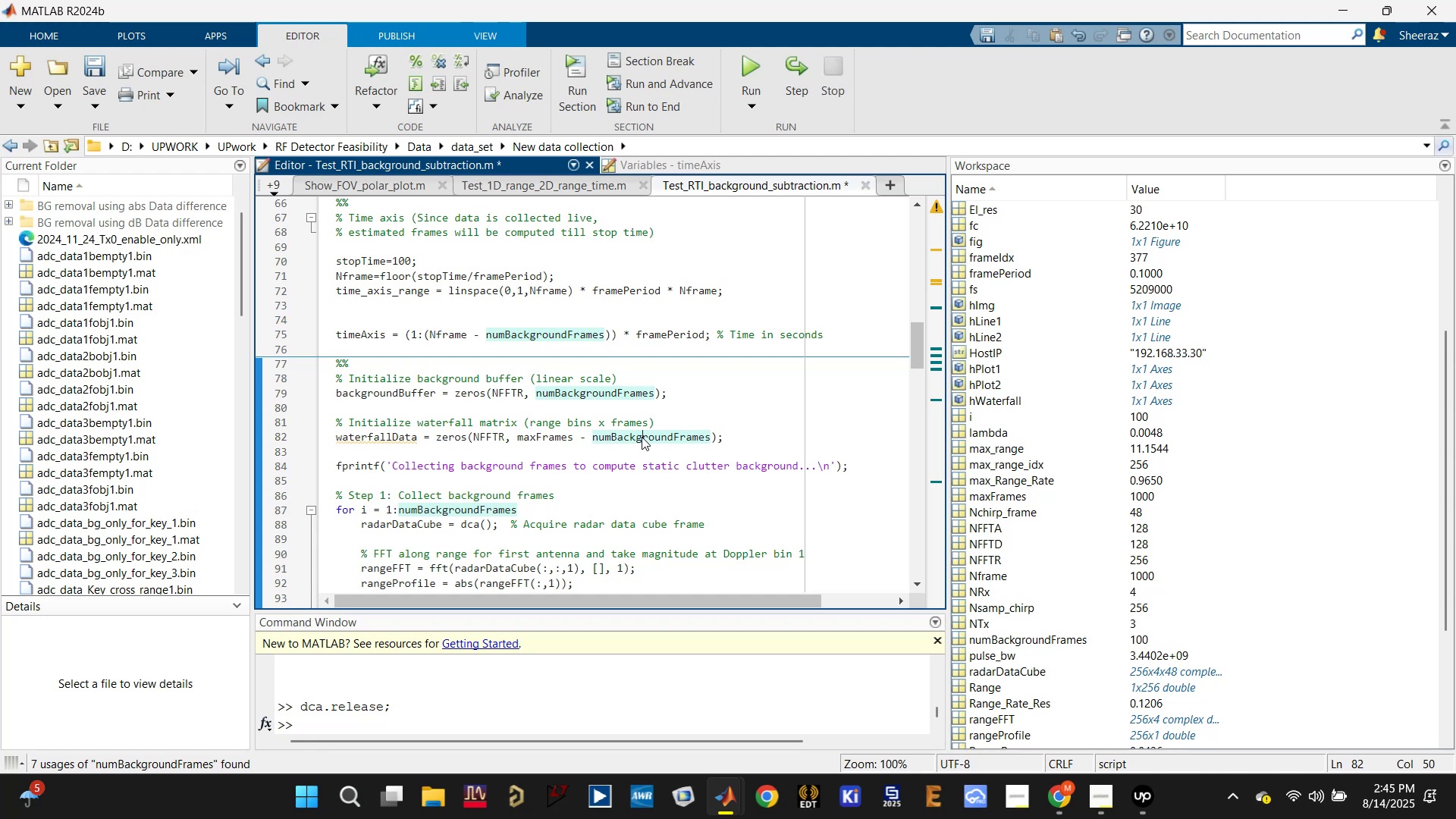 
scroll: coordinate [626, 444], scroll_direction: down, amount: 4.0
 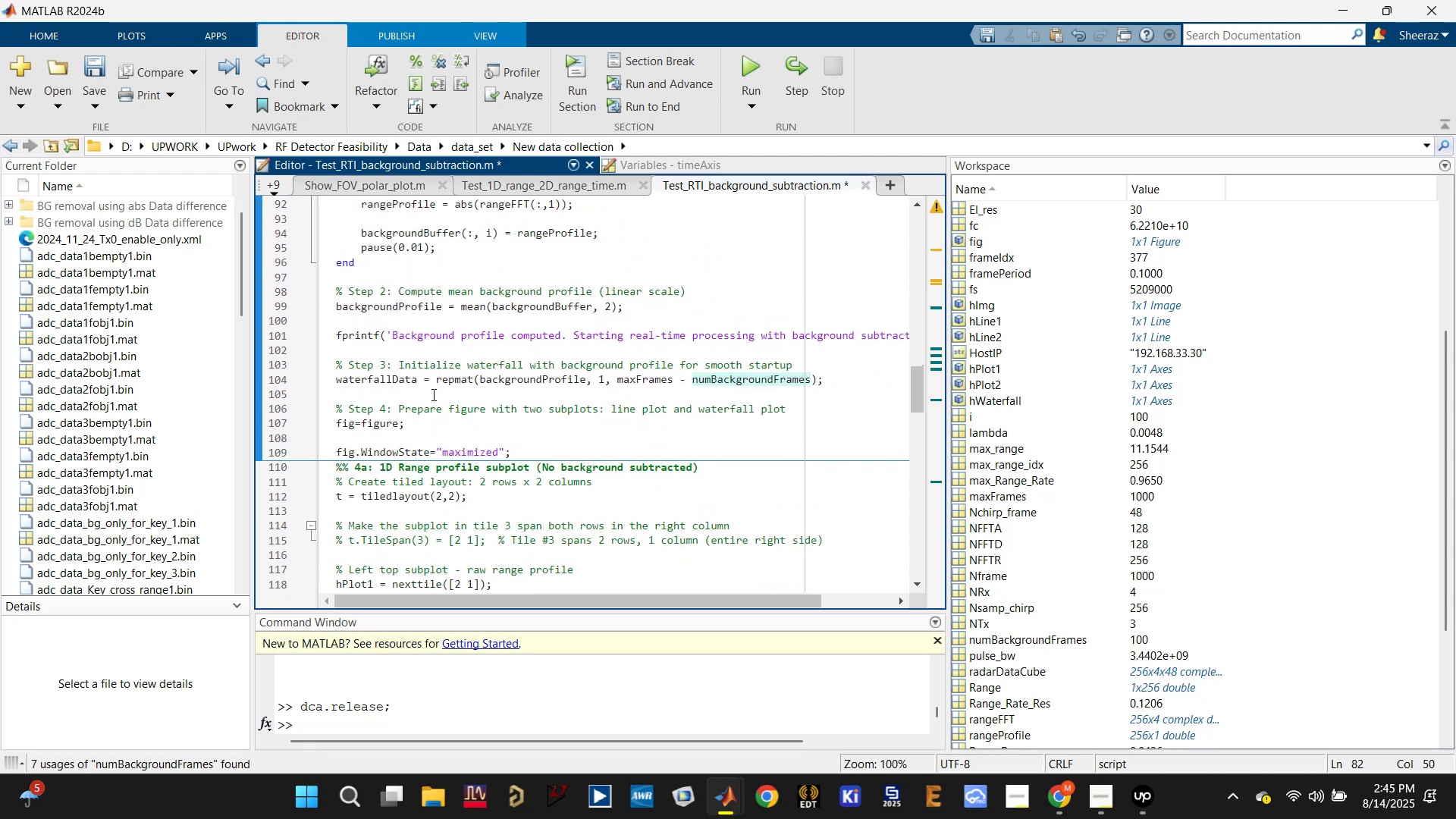 
left_click([517, 377])
 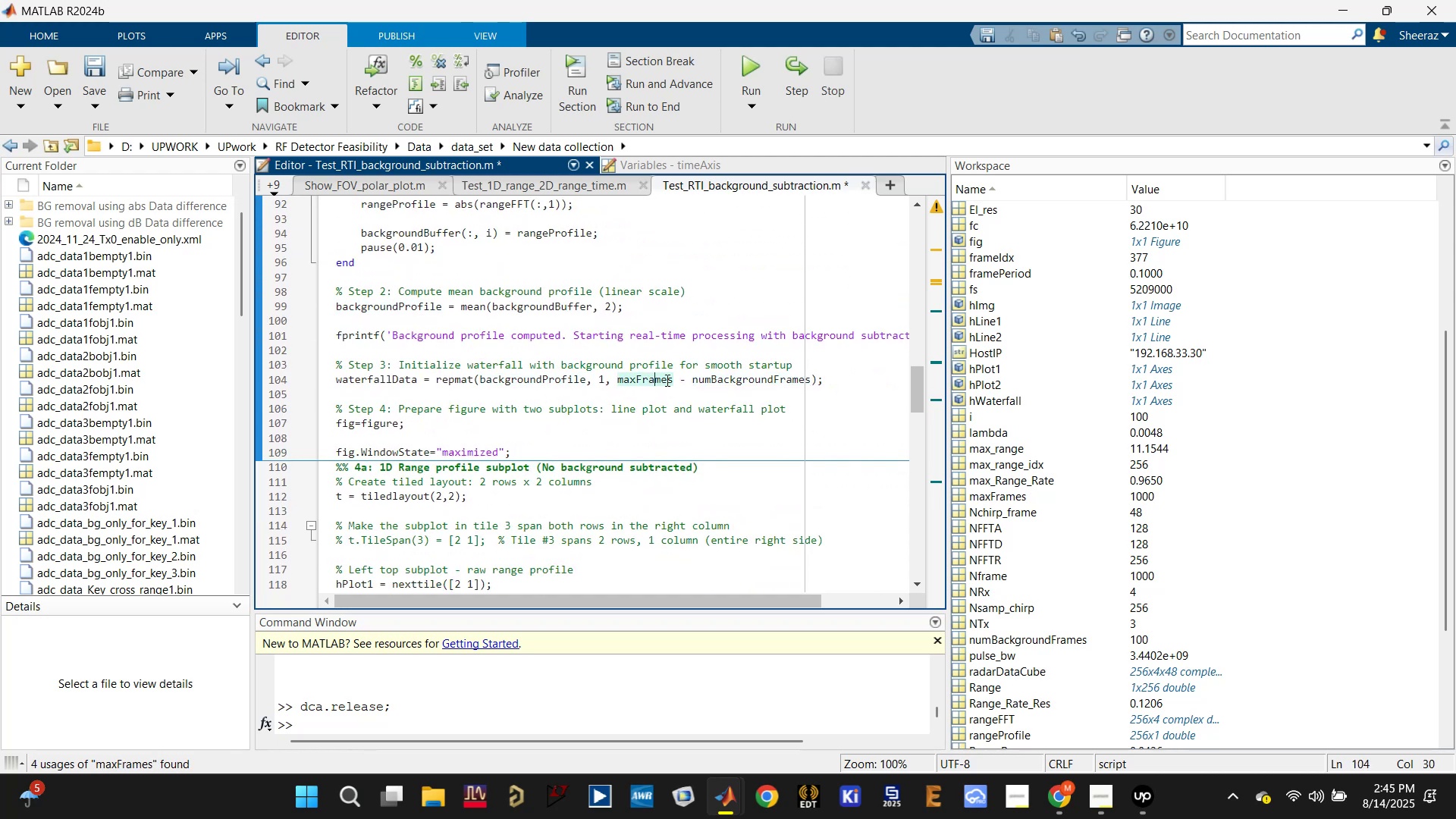 
left_click([730, 384])
 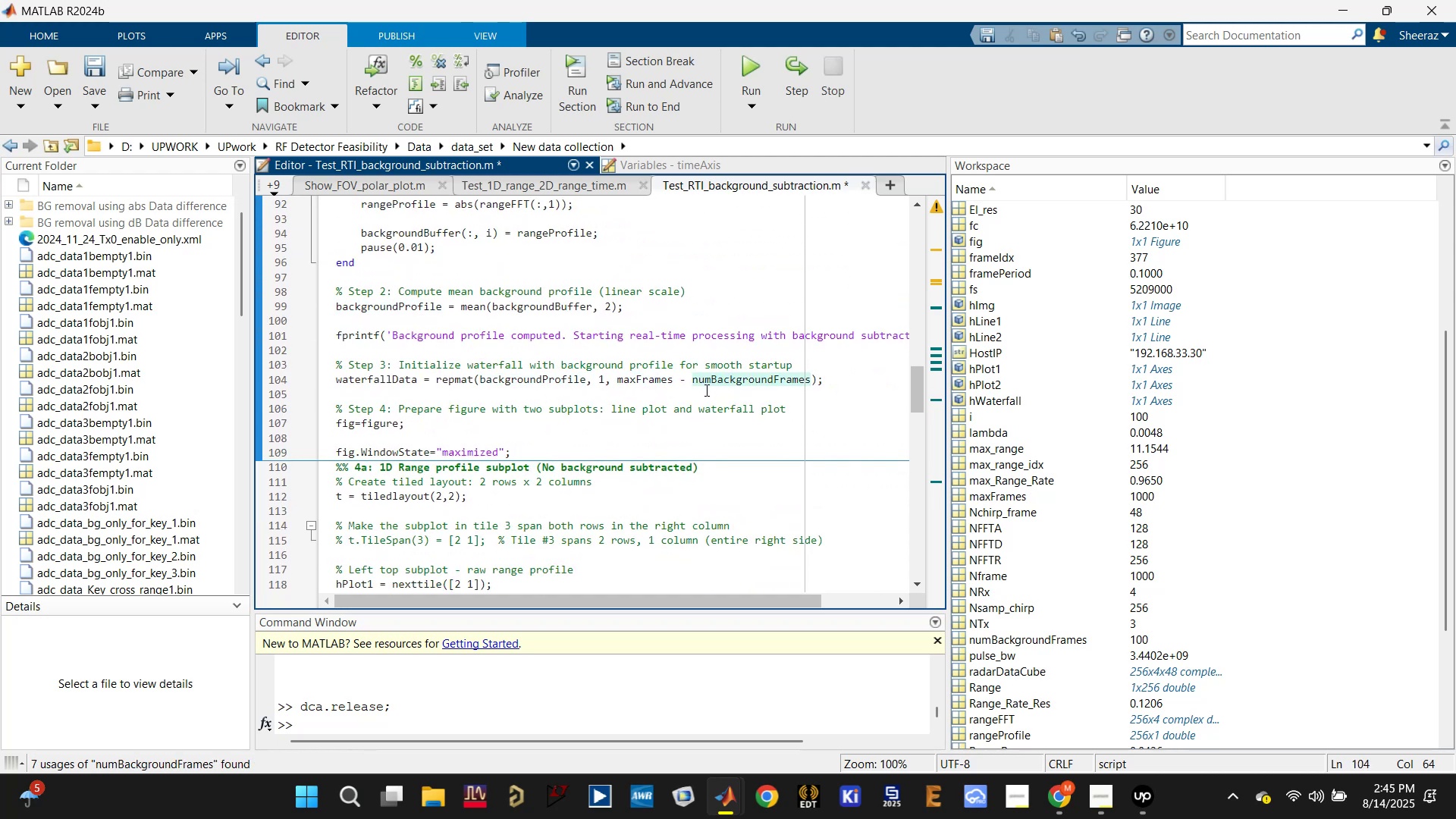 
left_click([651, 385])
 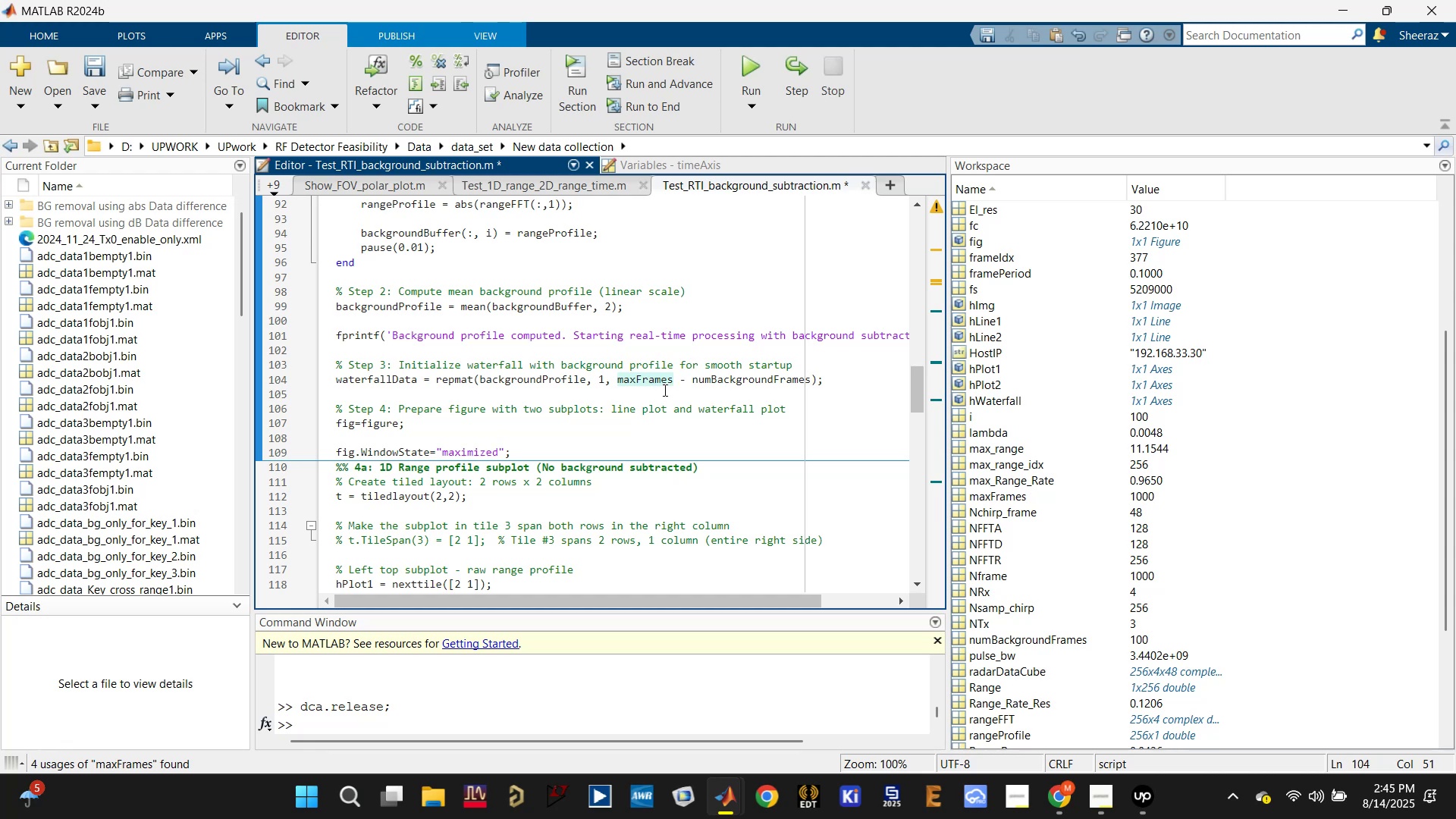 
wait(7.9)
 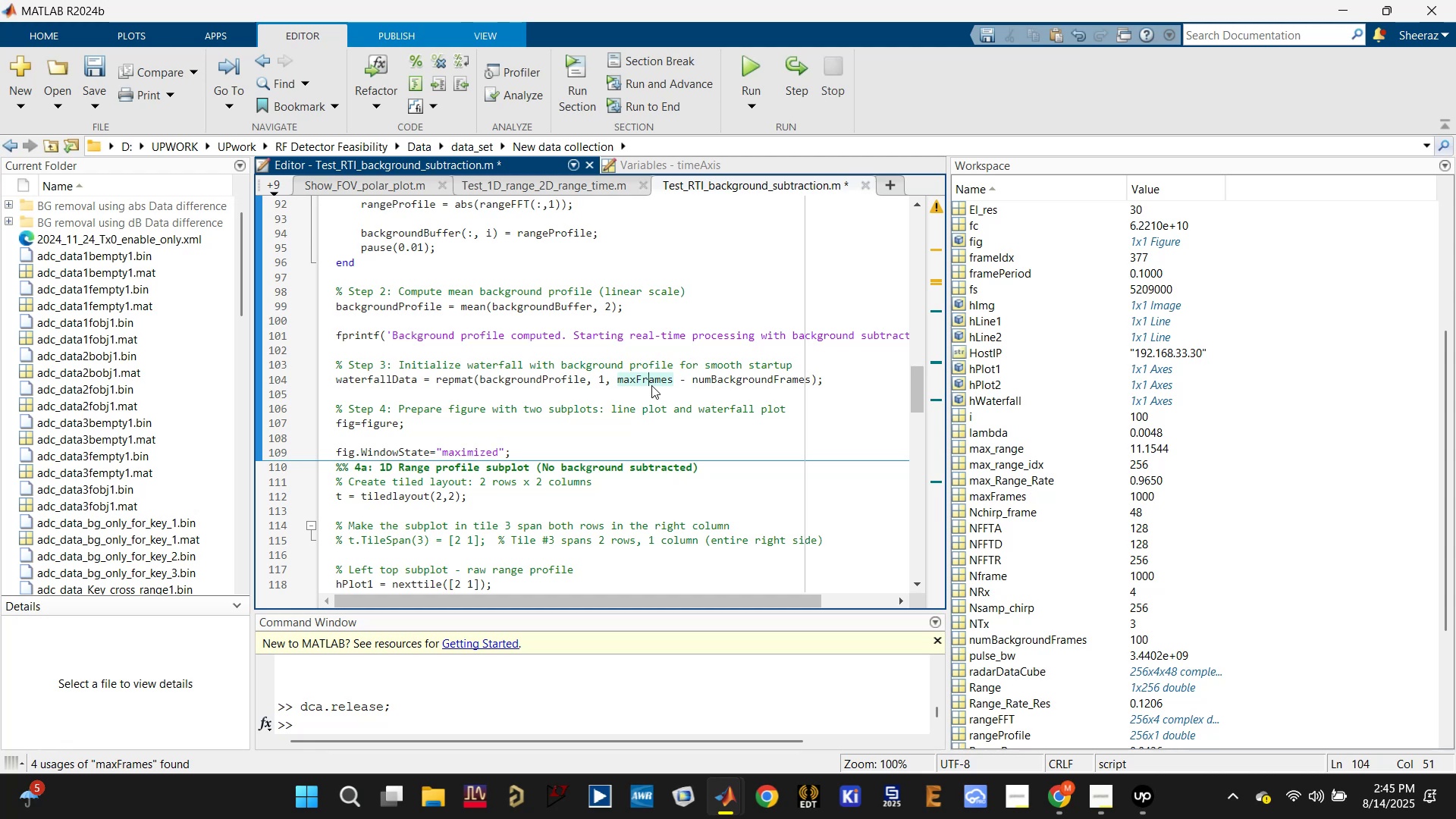 
left_click([402, 378])
 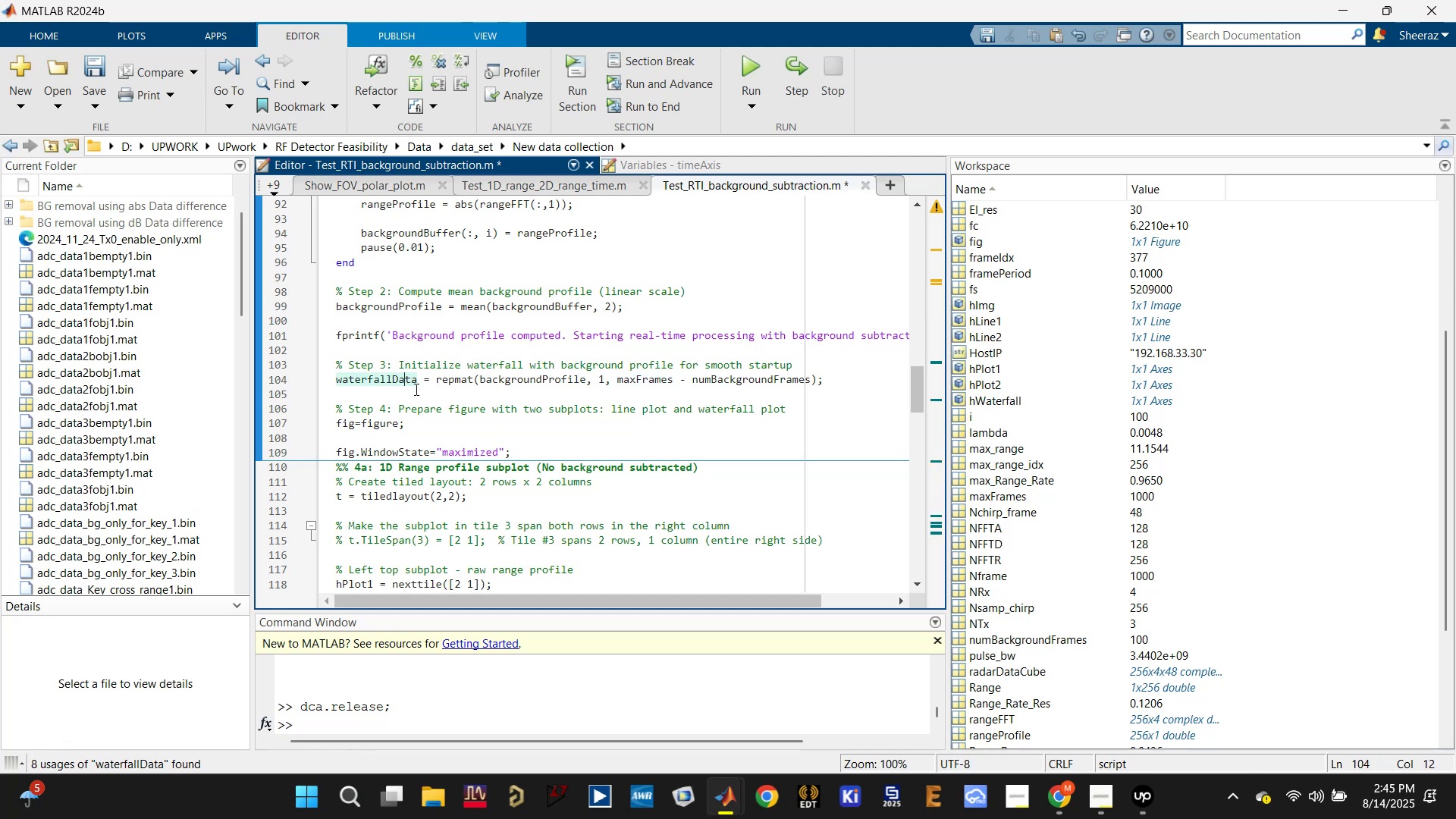 
scroll: coordinate [460, 413], scroll_direction: down, amount: 6.0
 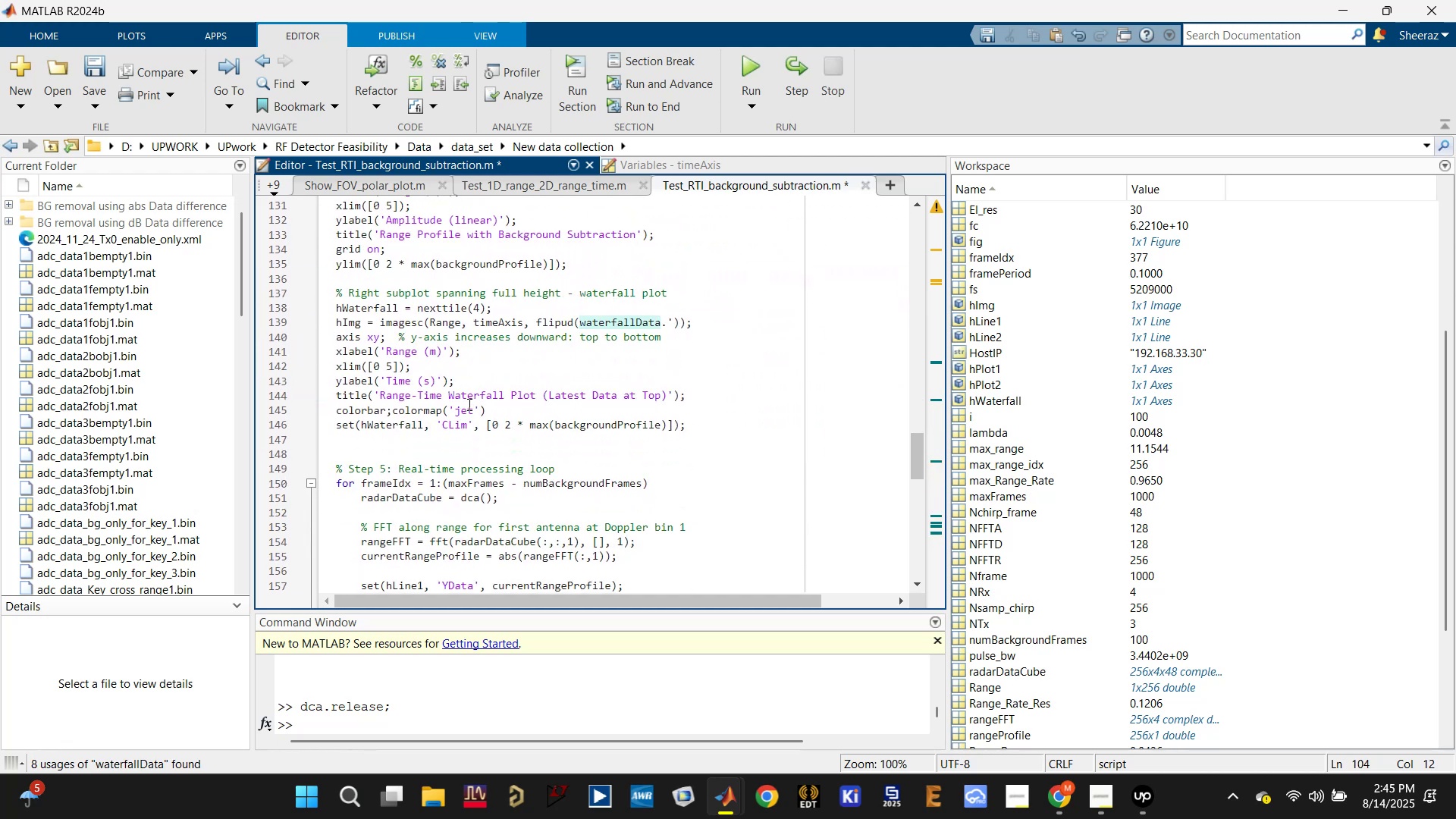 
scroll: coordinate [469, 403], scroll_direction: up, amount: 9.0
 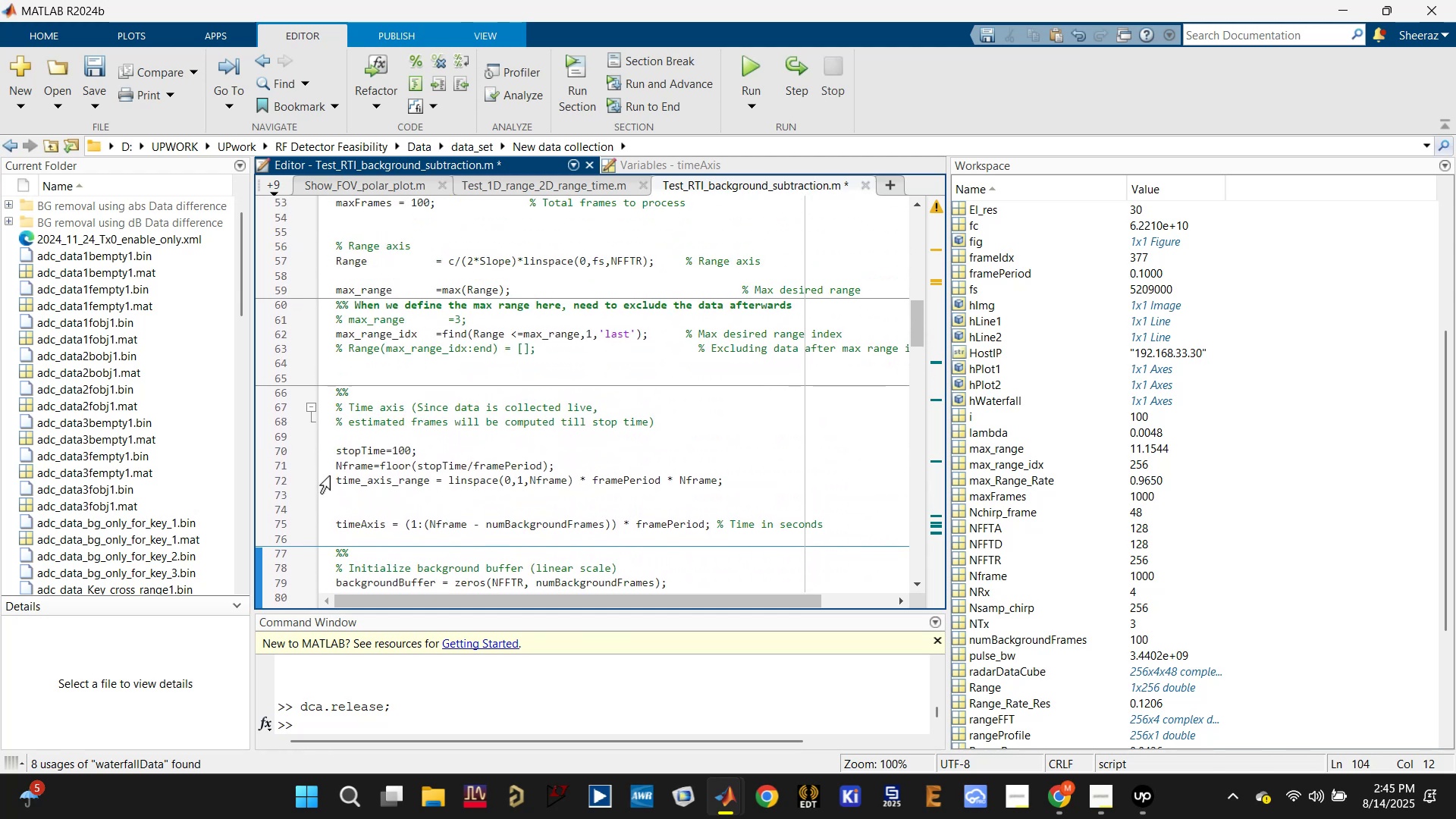 
left_click([358, 458])
 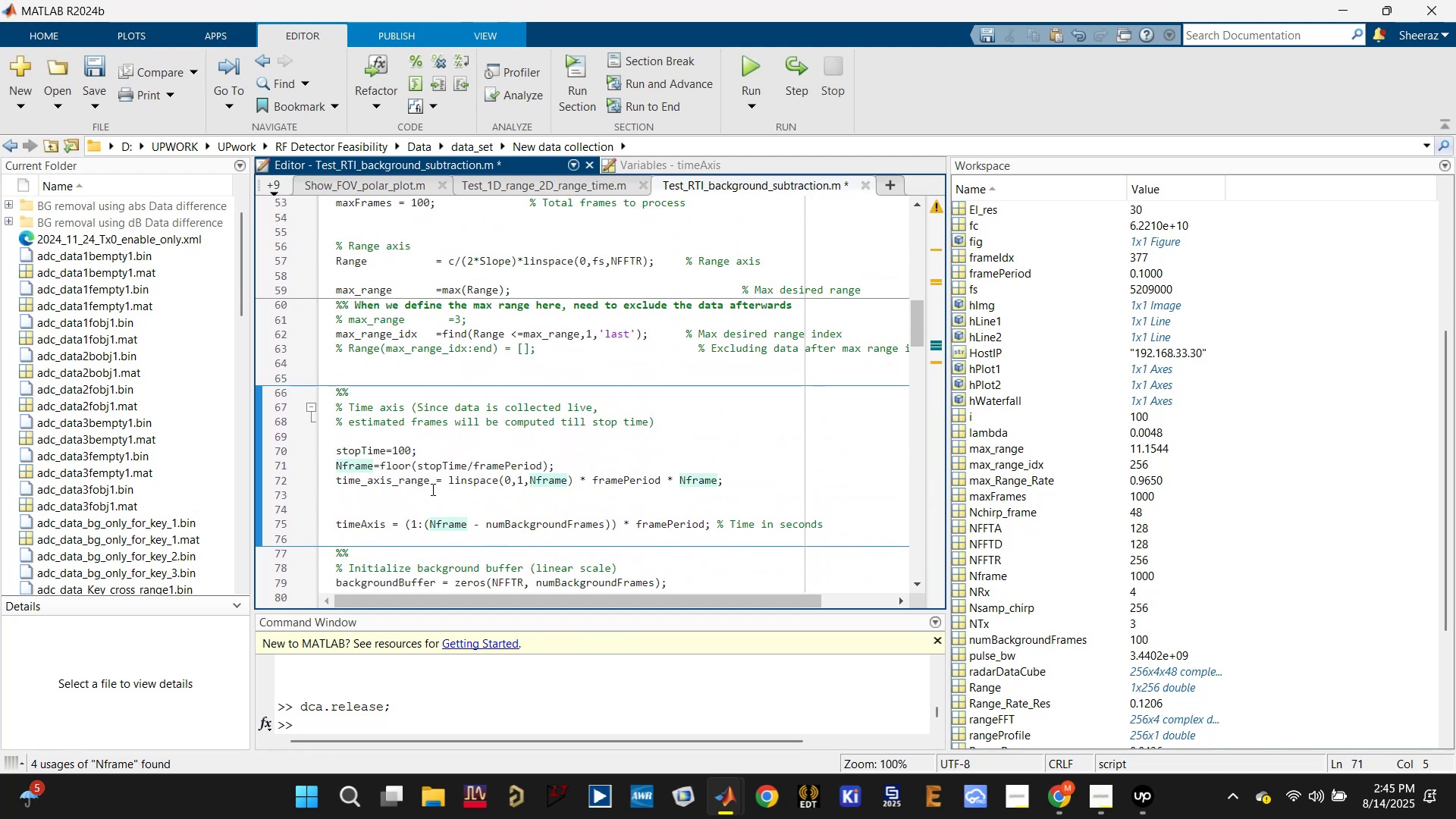 
scroll: coordinate [449, 356], scroll_direction: down, amount: 6.0
 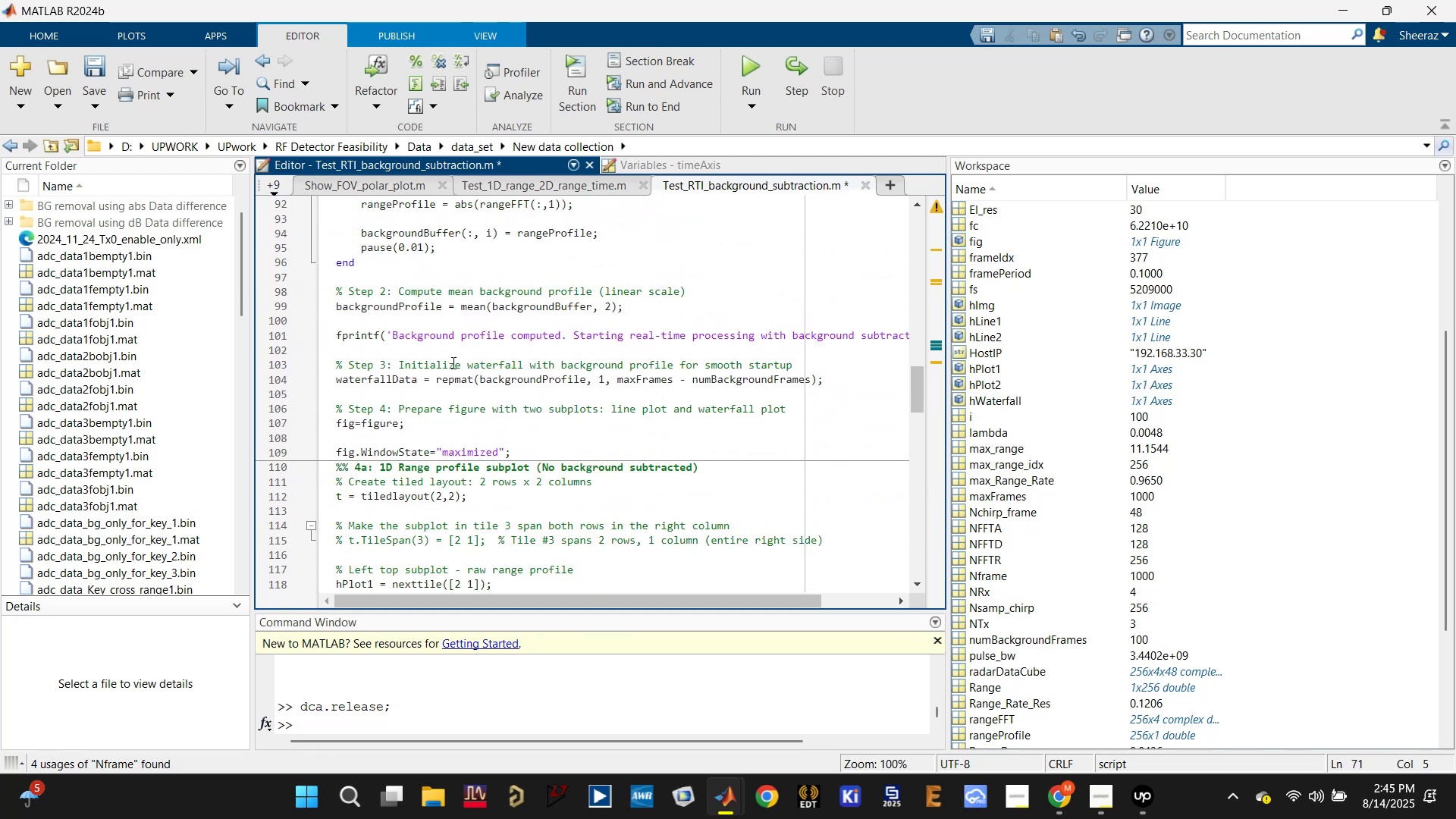 
scroll: coordinate [526, 394], scroll_direction: up, amount: 3.0
 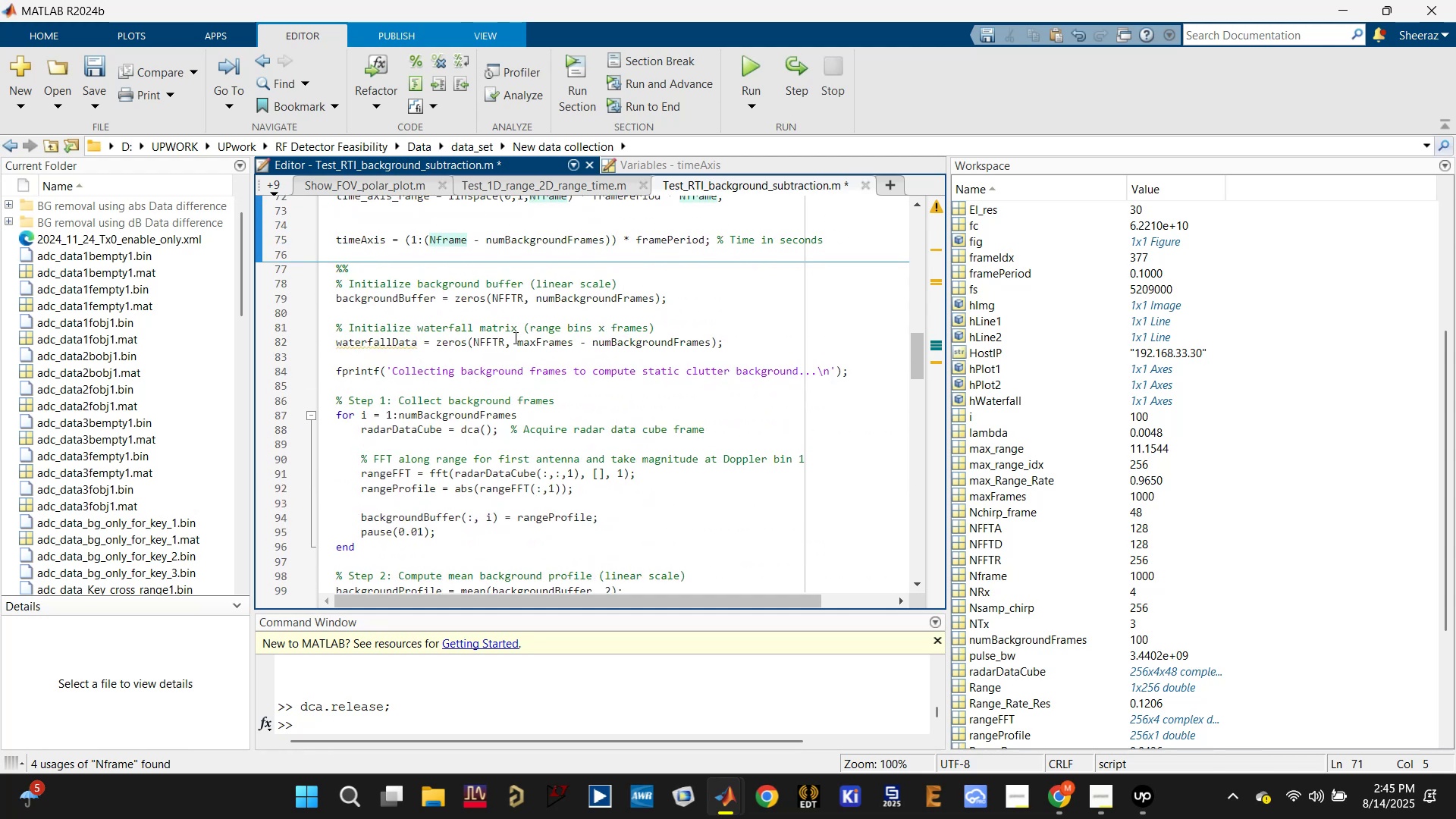 
key(Control+Z)
 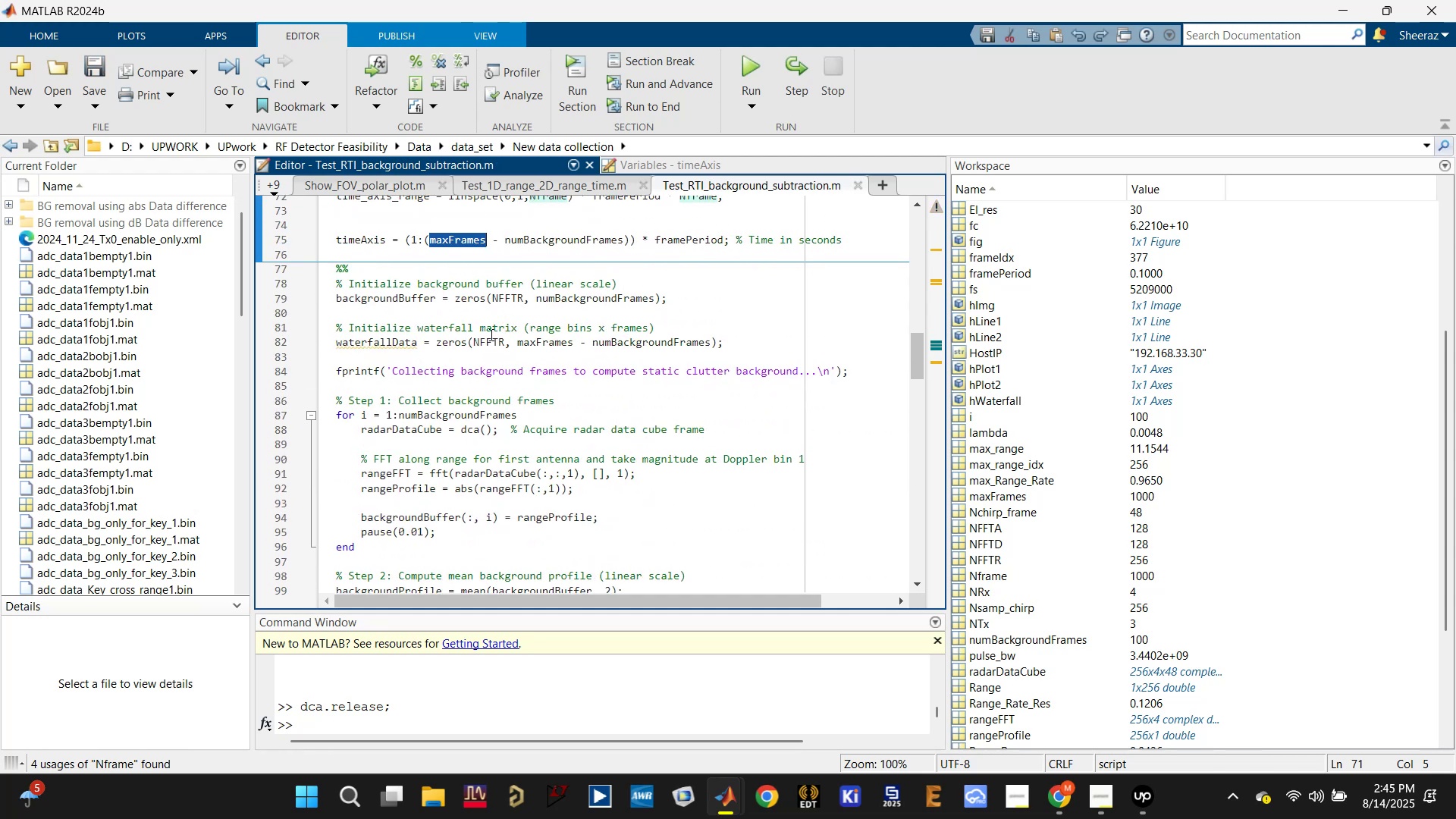 
scroll: coordinate [474, 328], scroll_direction: up, amount: 2.0
 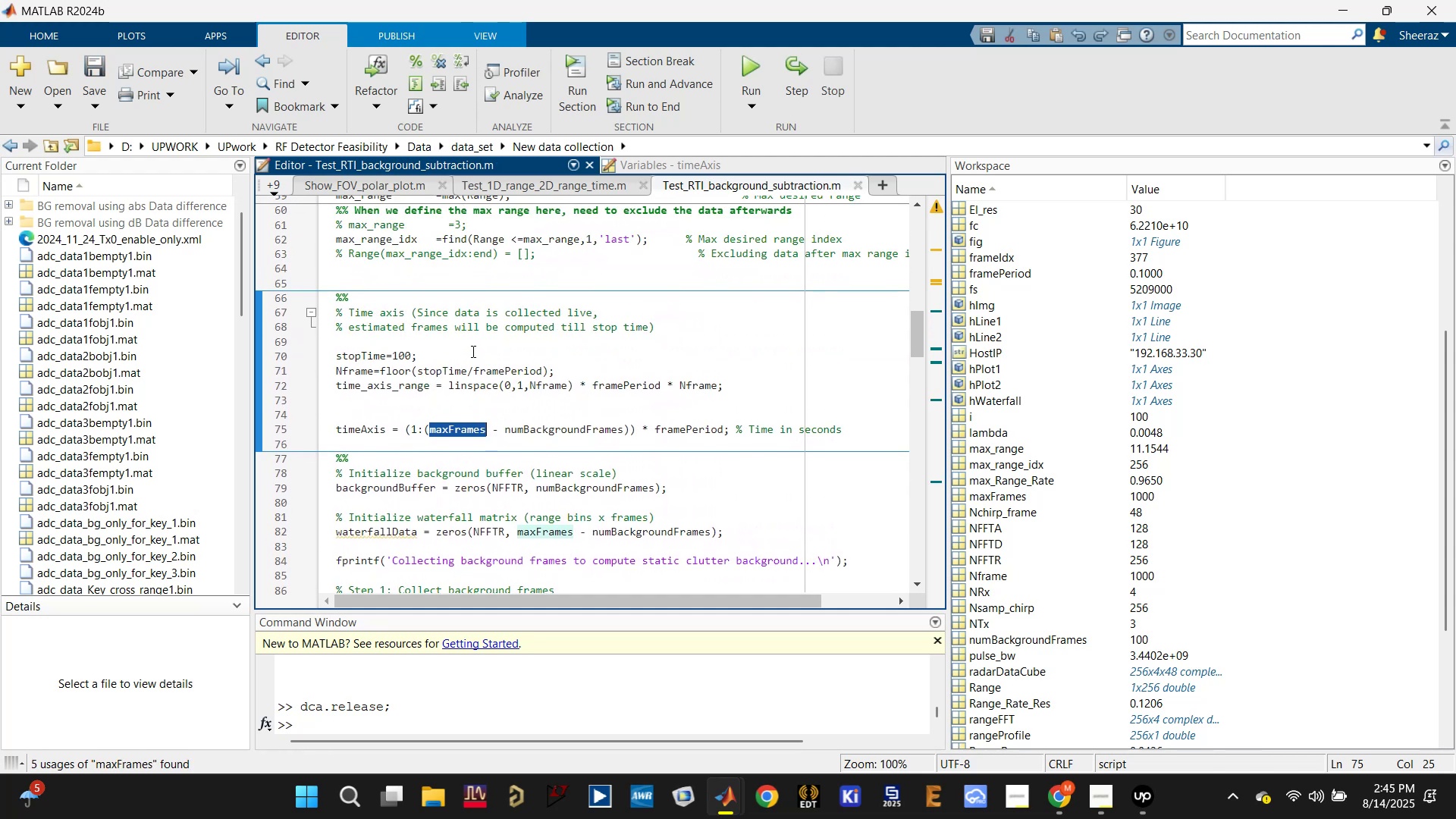 
left_click([467, 386])
 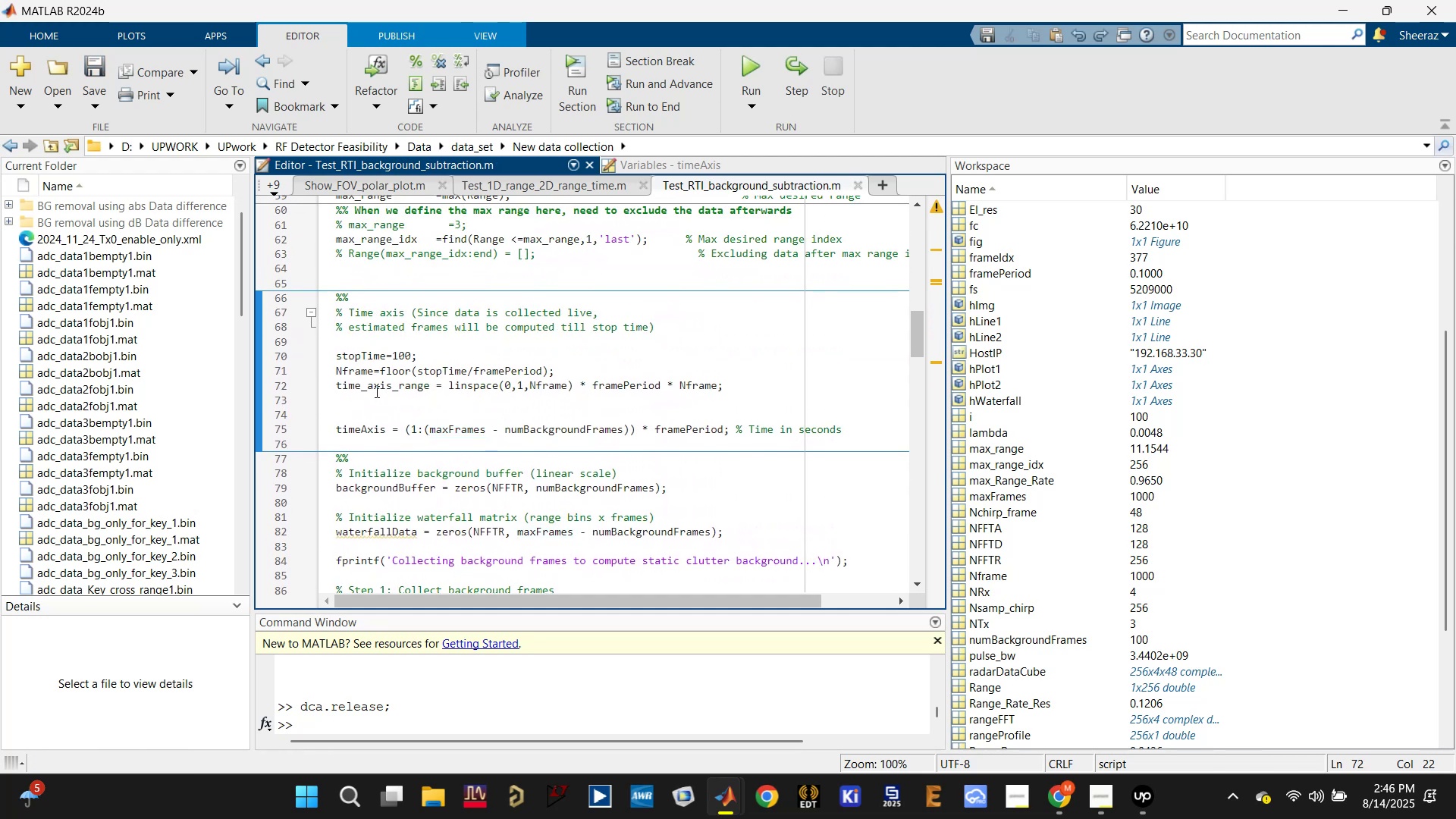 
double_click([363, 369])
 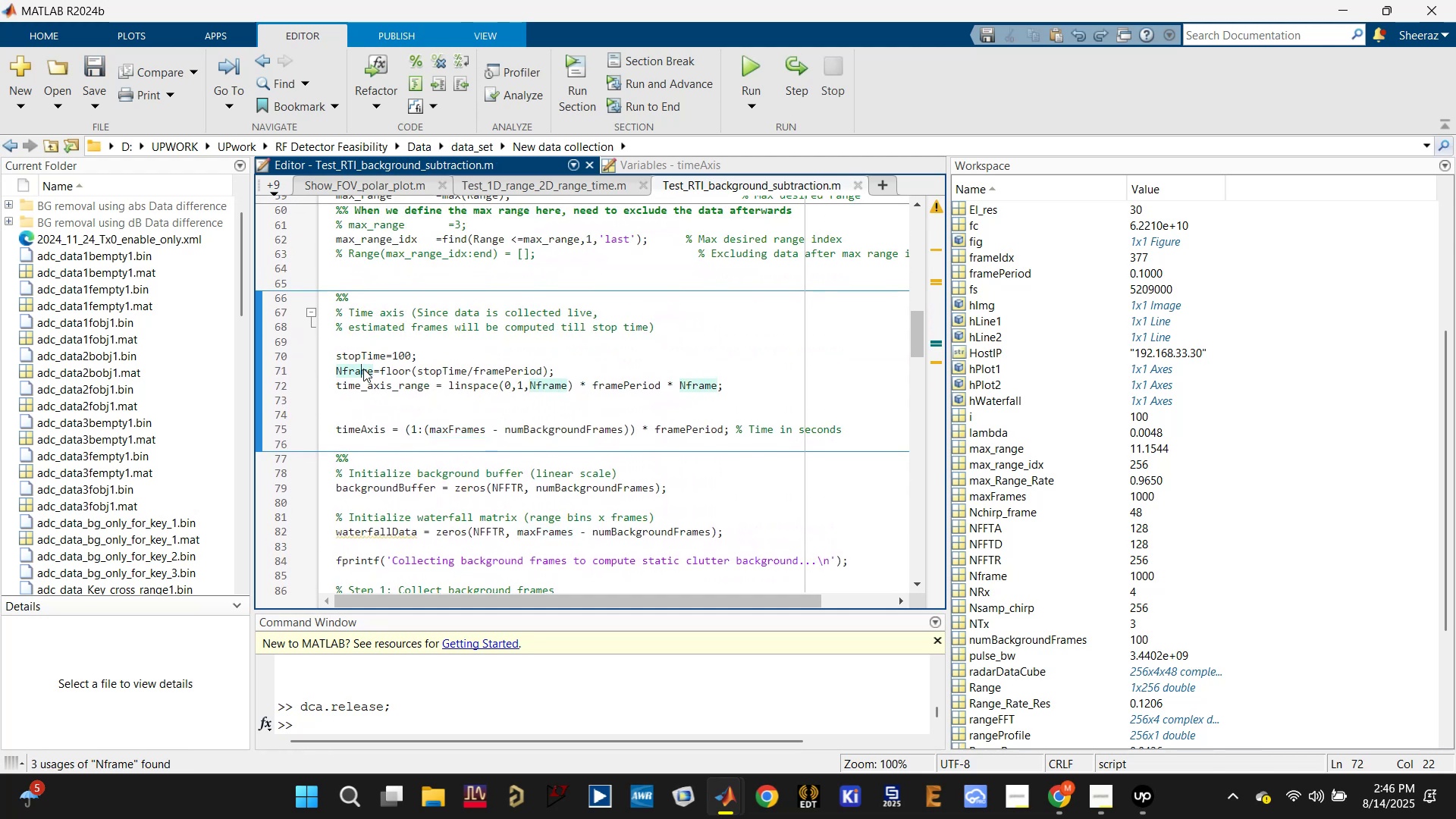 
key(Control+ControlLeft)
 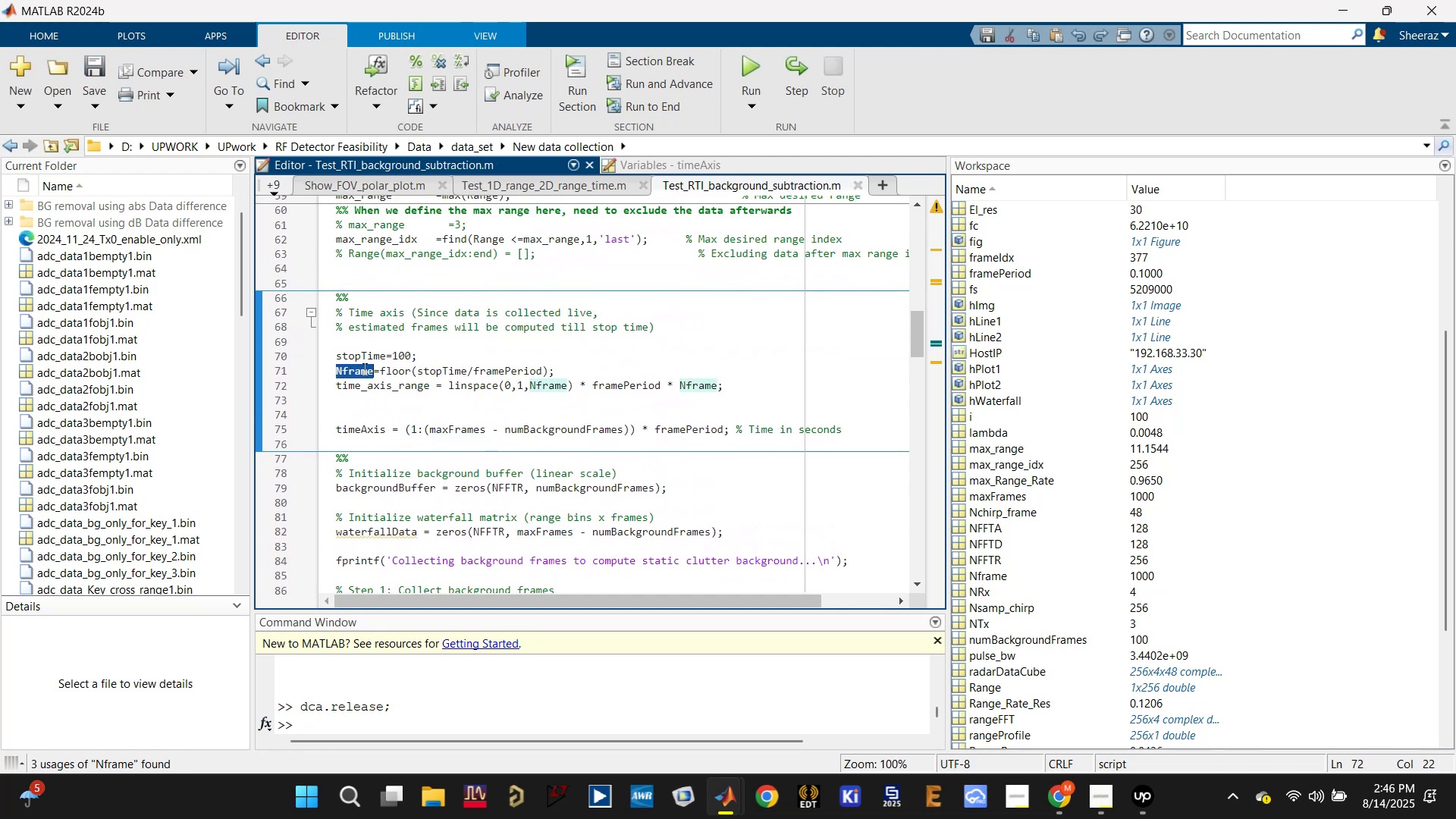 
key(Control+C)
 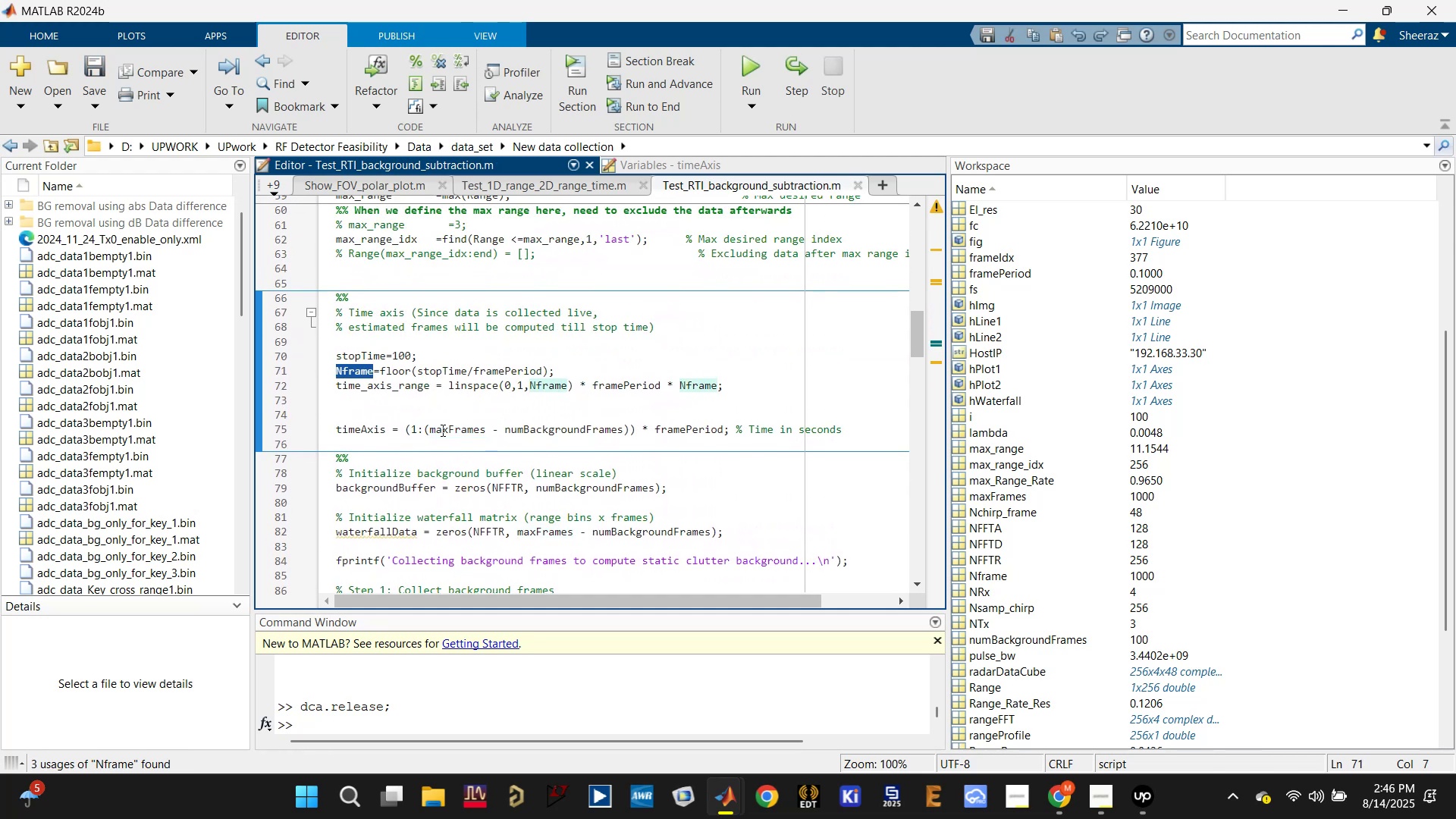 
double_click([441, 430])
 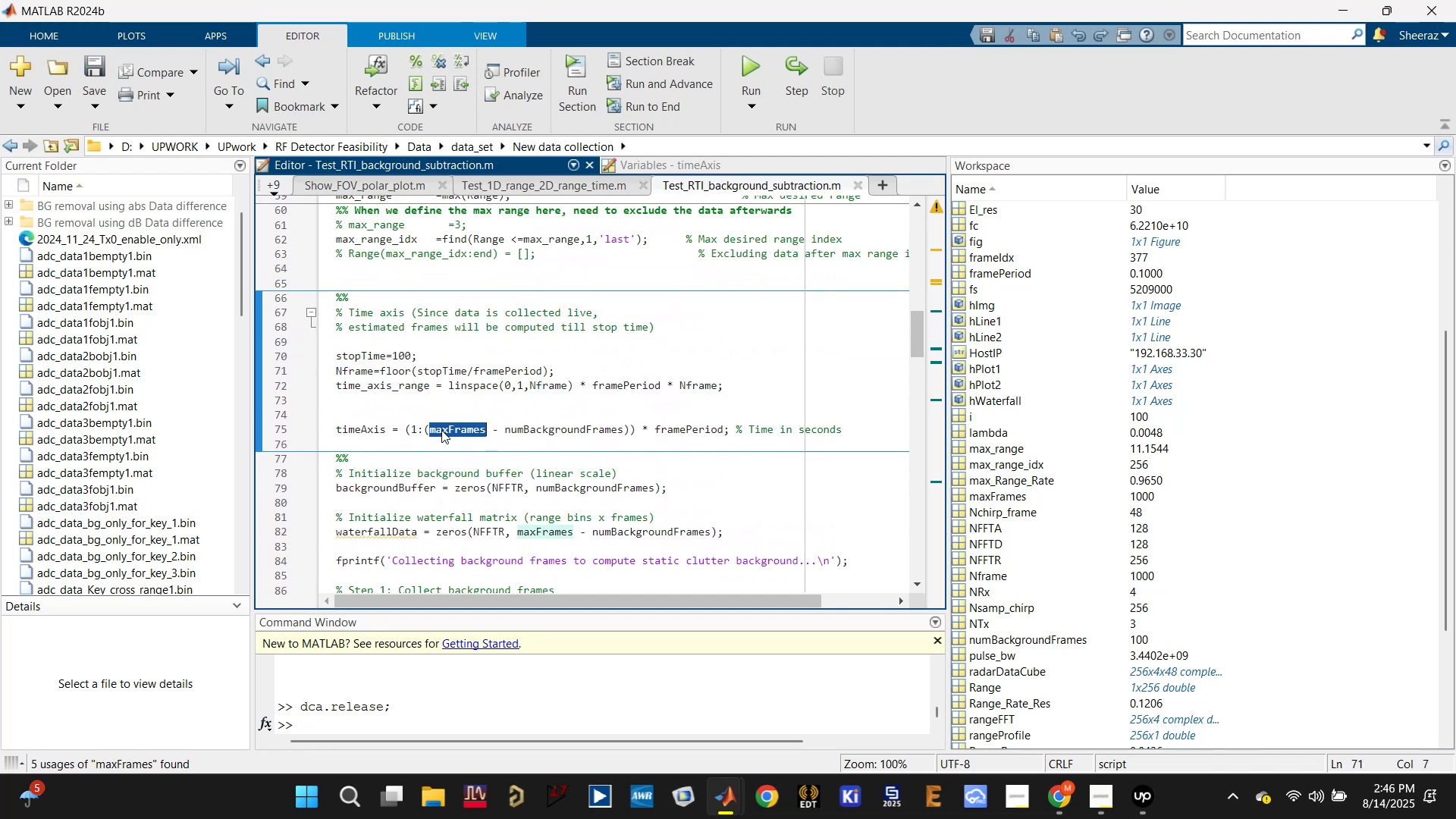 
key(Control+V)
 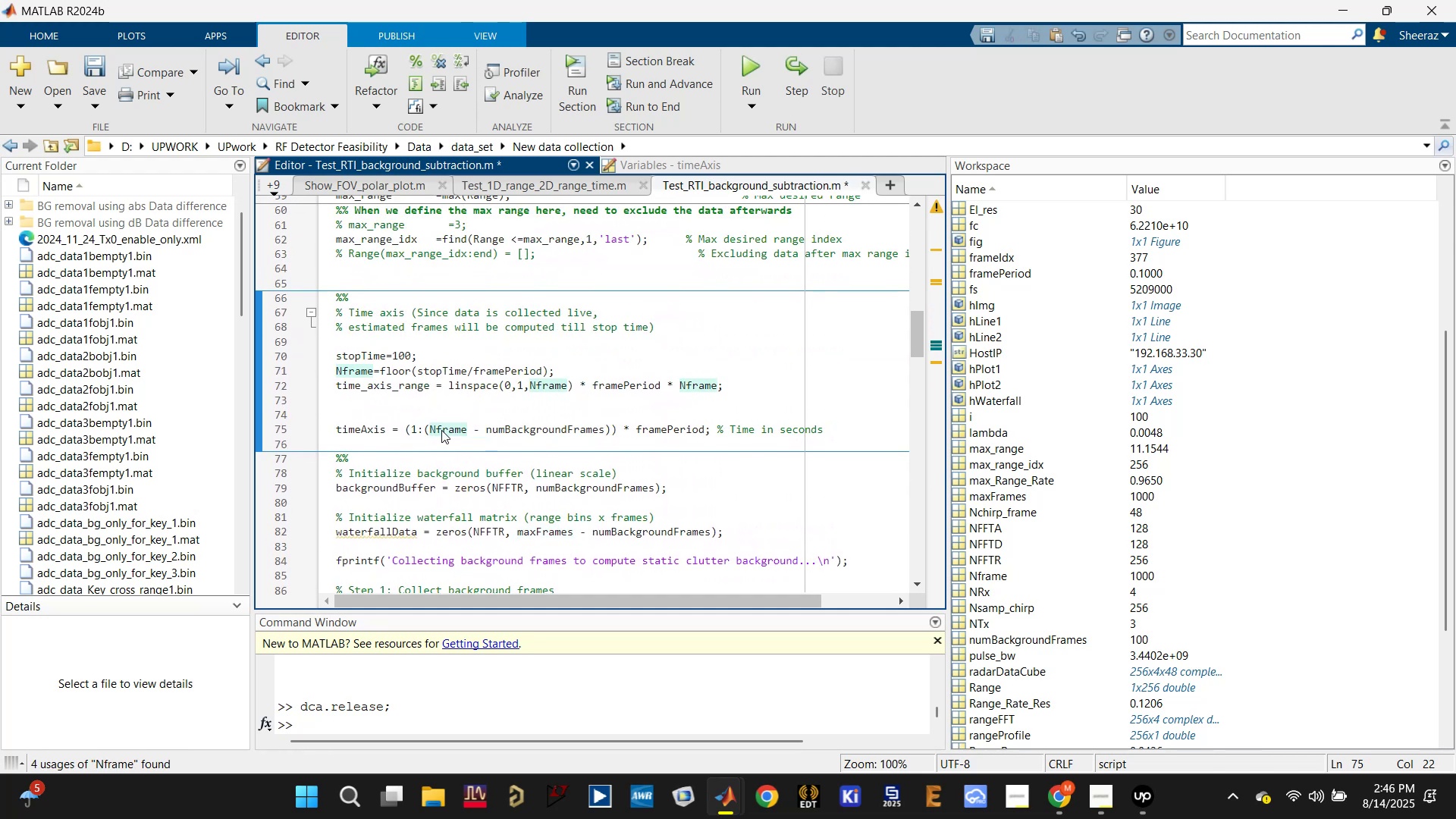 
key(Control+Z)
 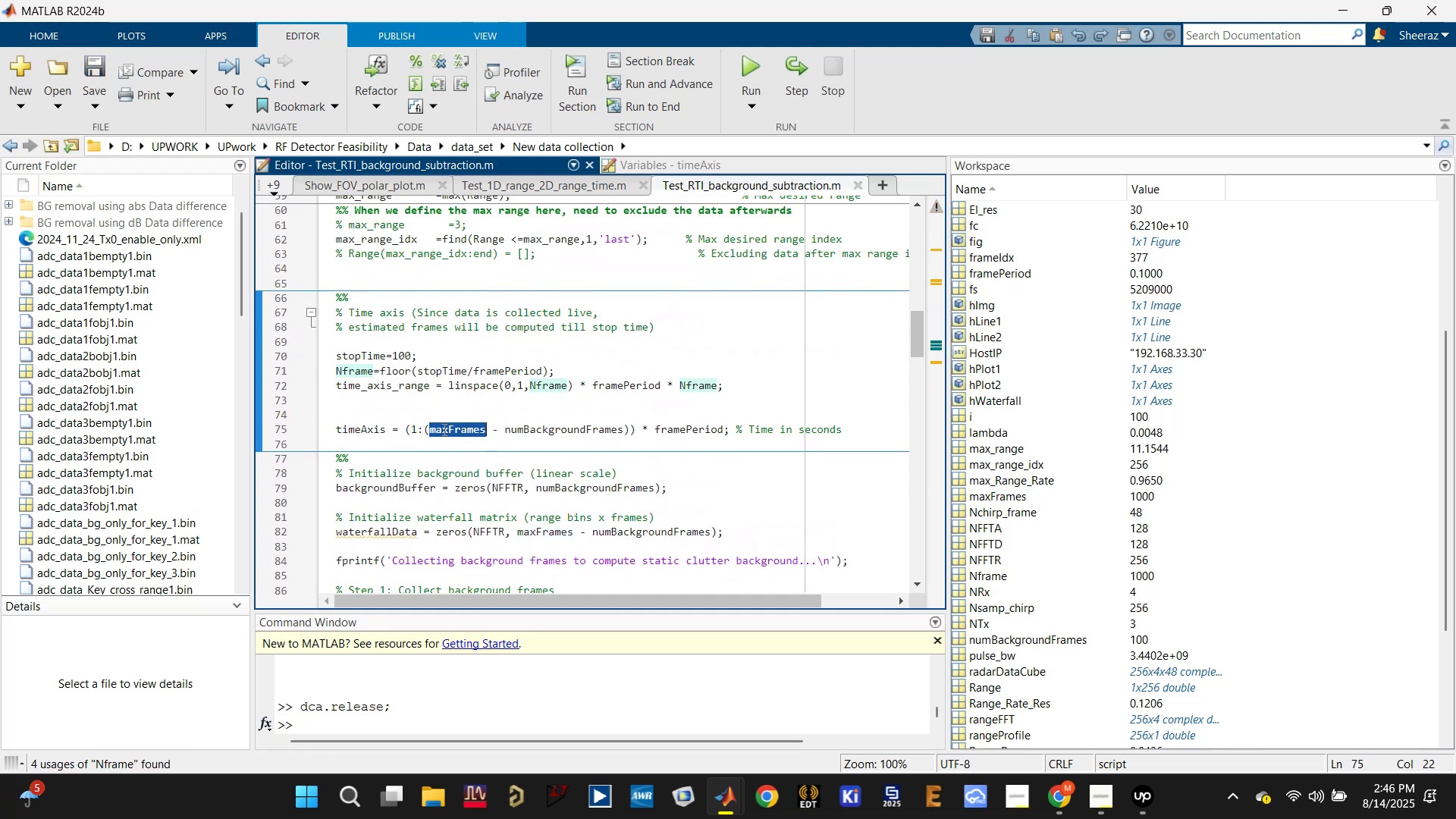 
left_click([453, 406])
 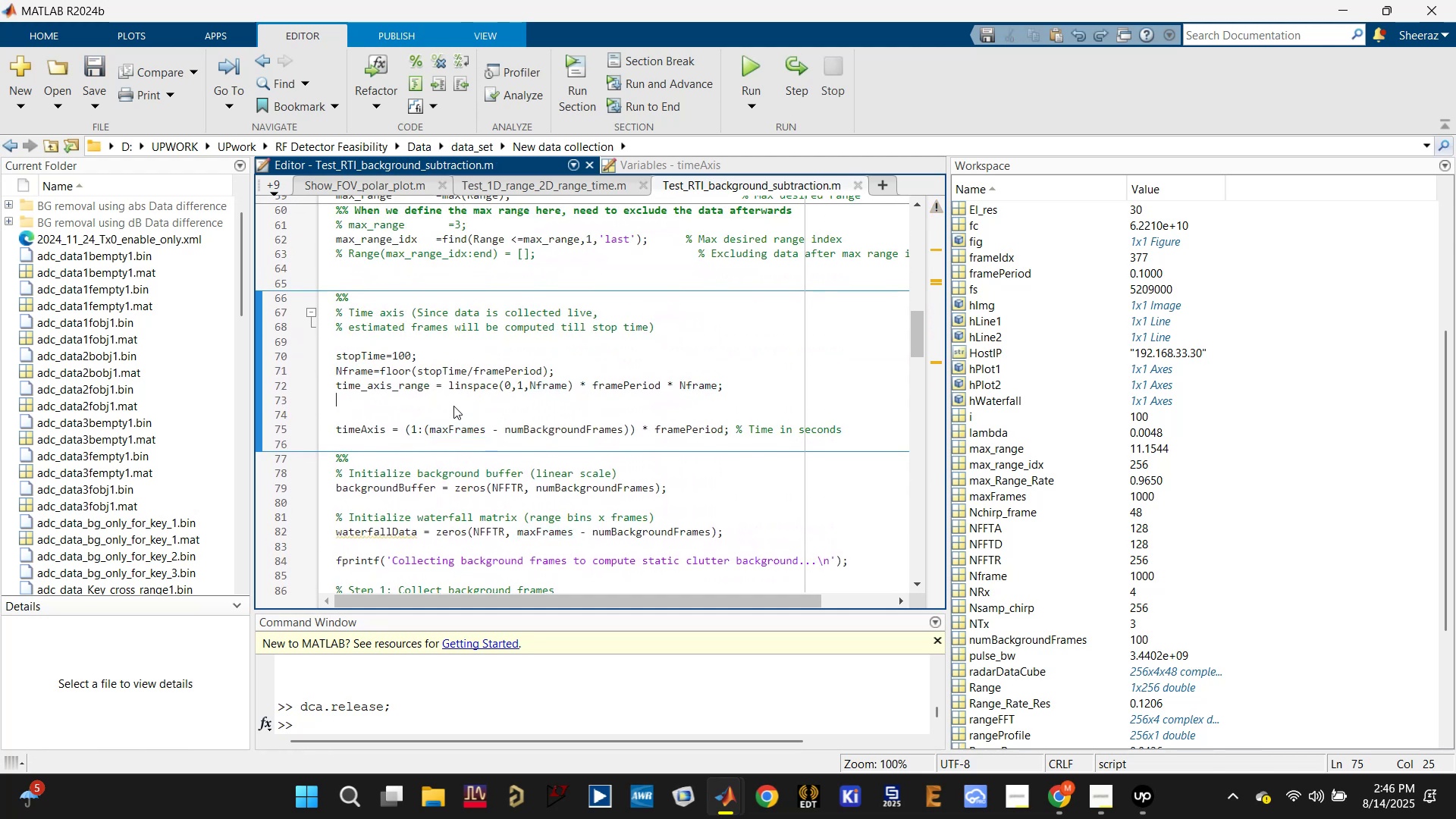 
key(Control+S)
 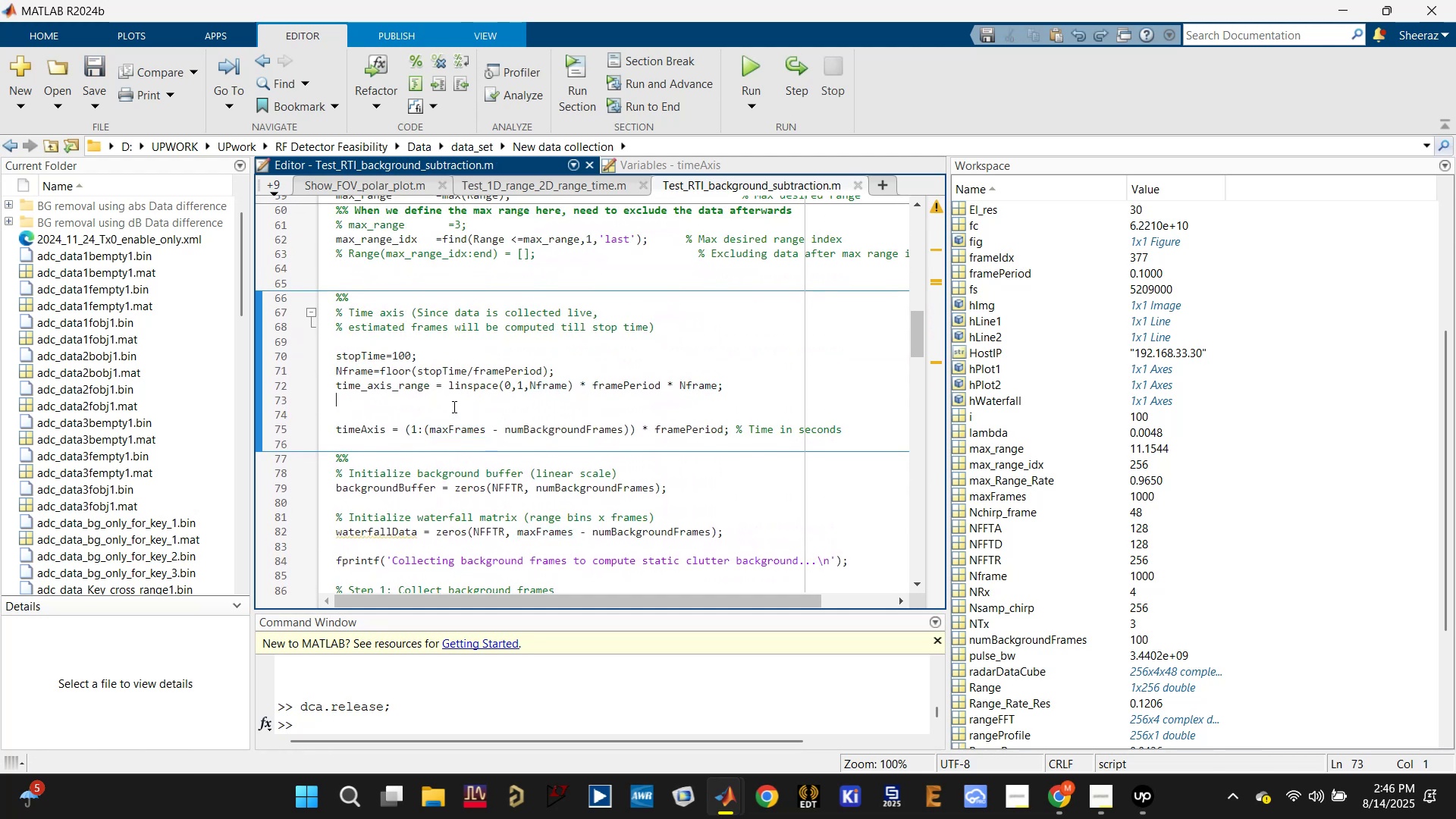 
key(Control+S)
 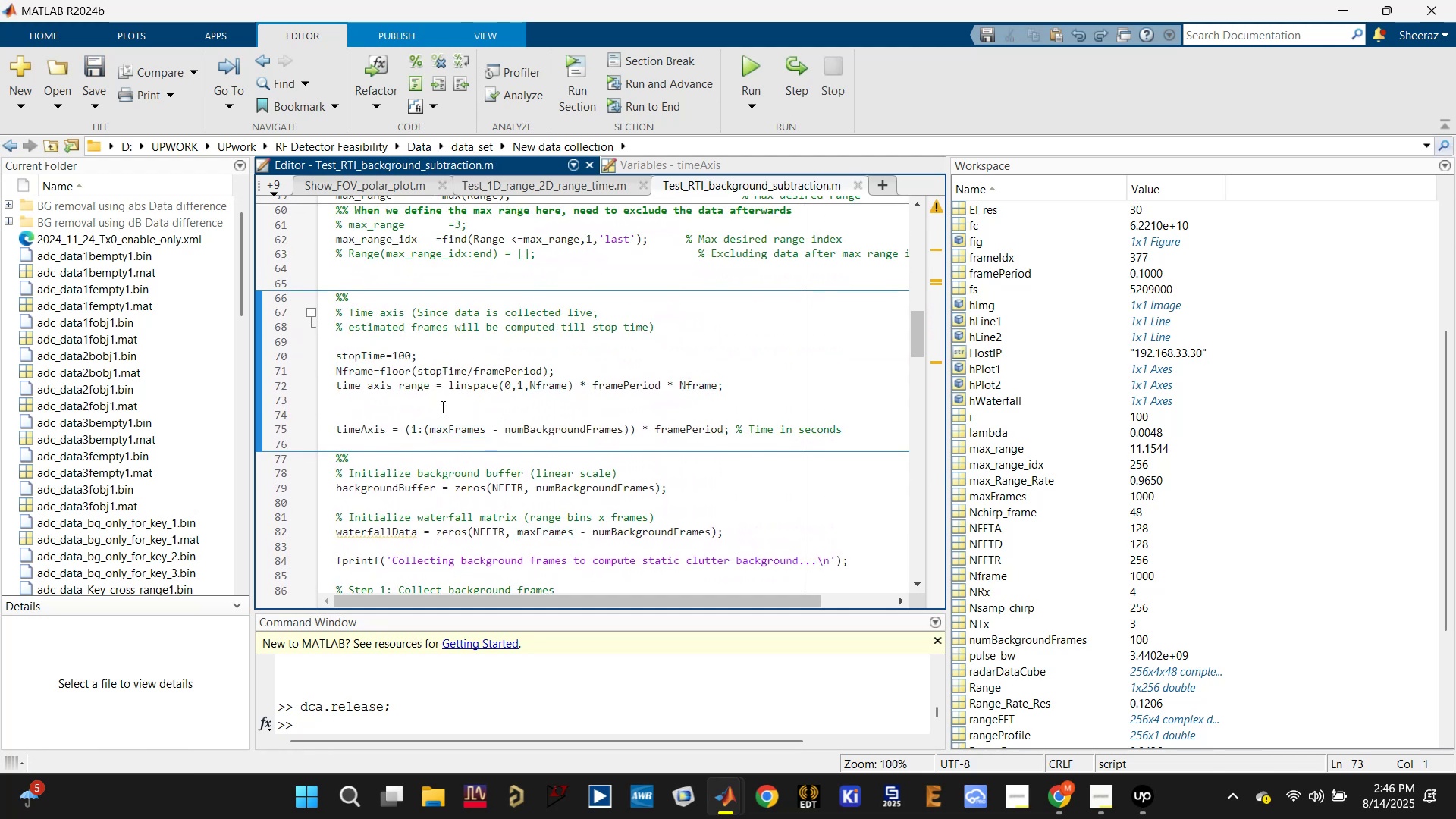 
key(Control+S)
 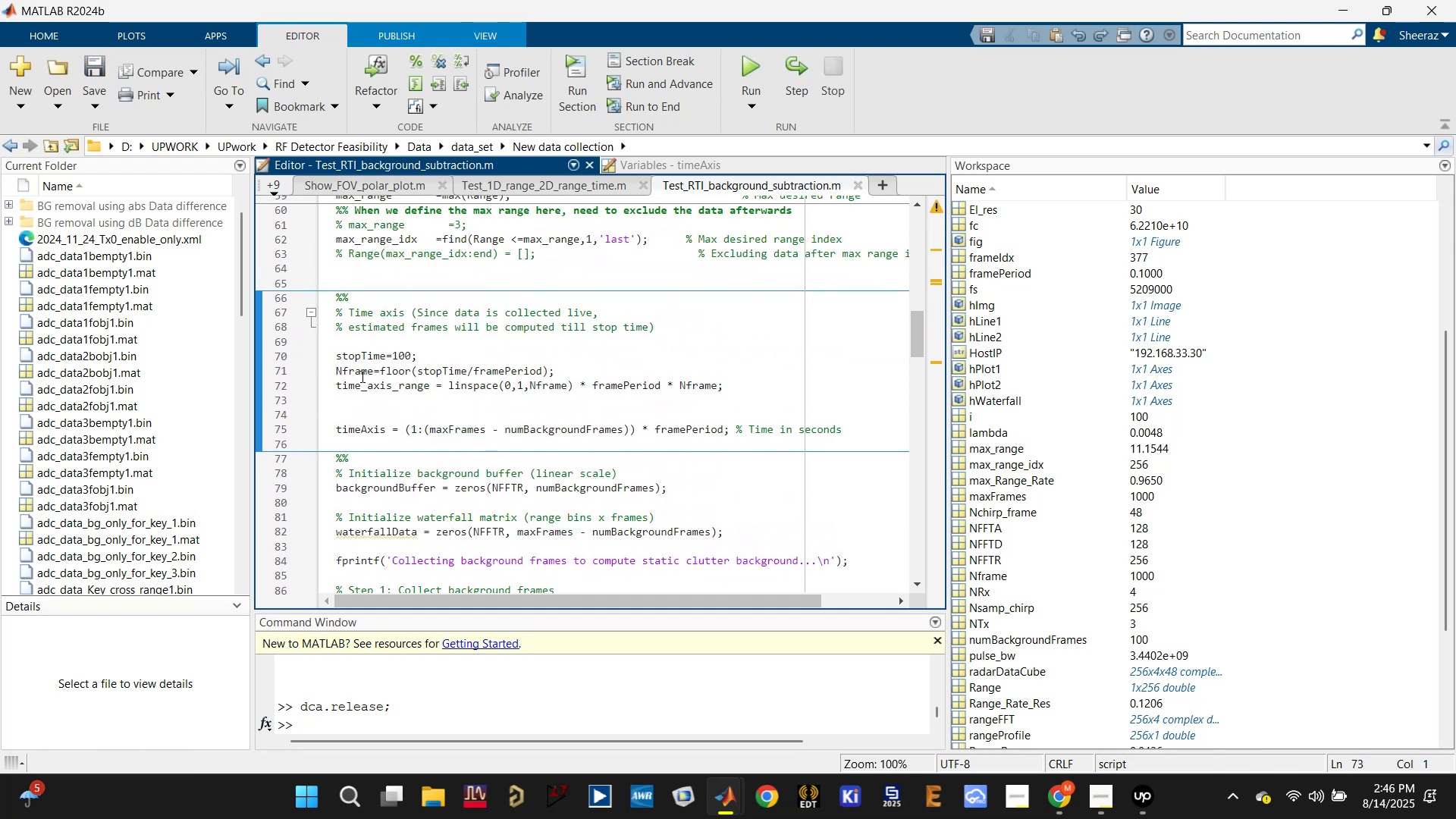 
double_click([360, 375])
 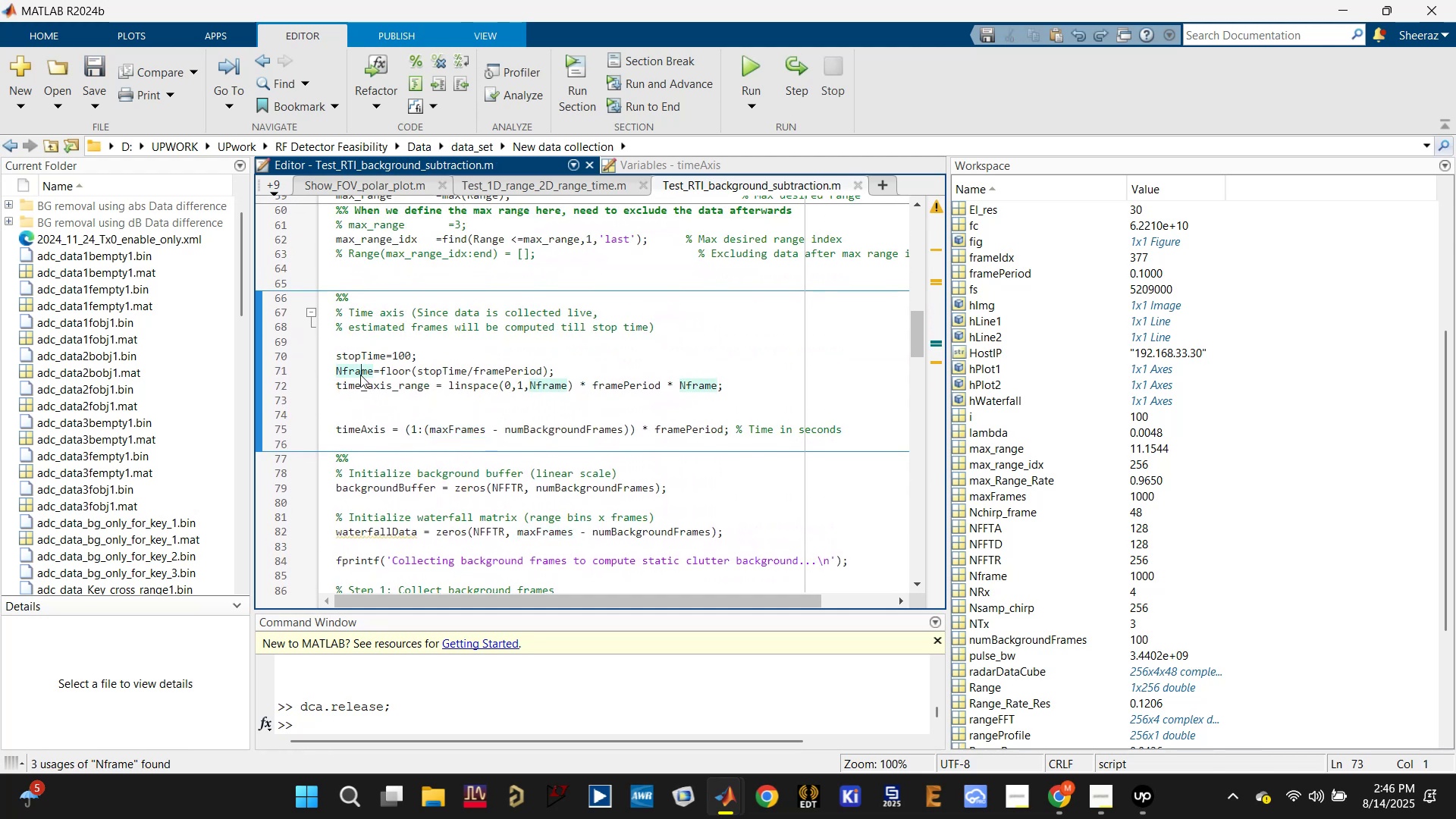 
key(Control+C)
 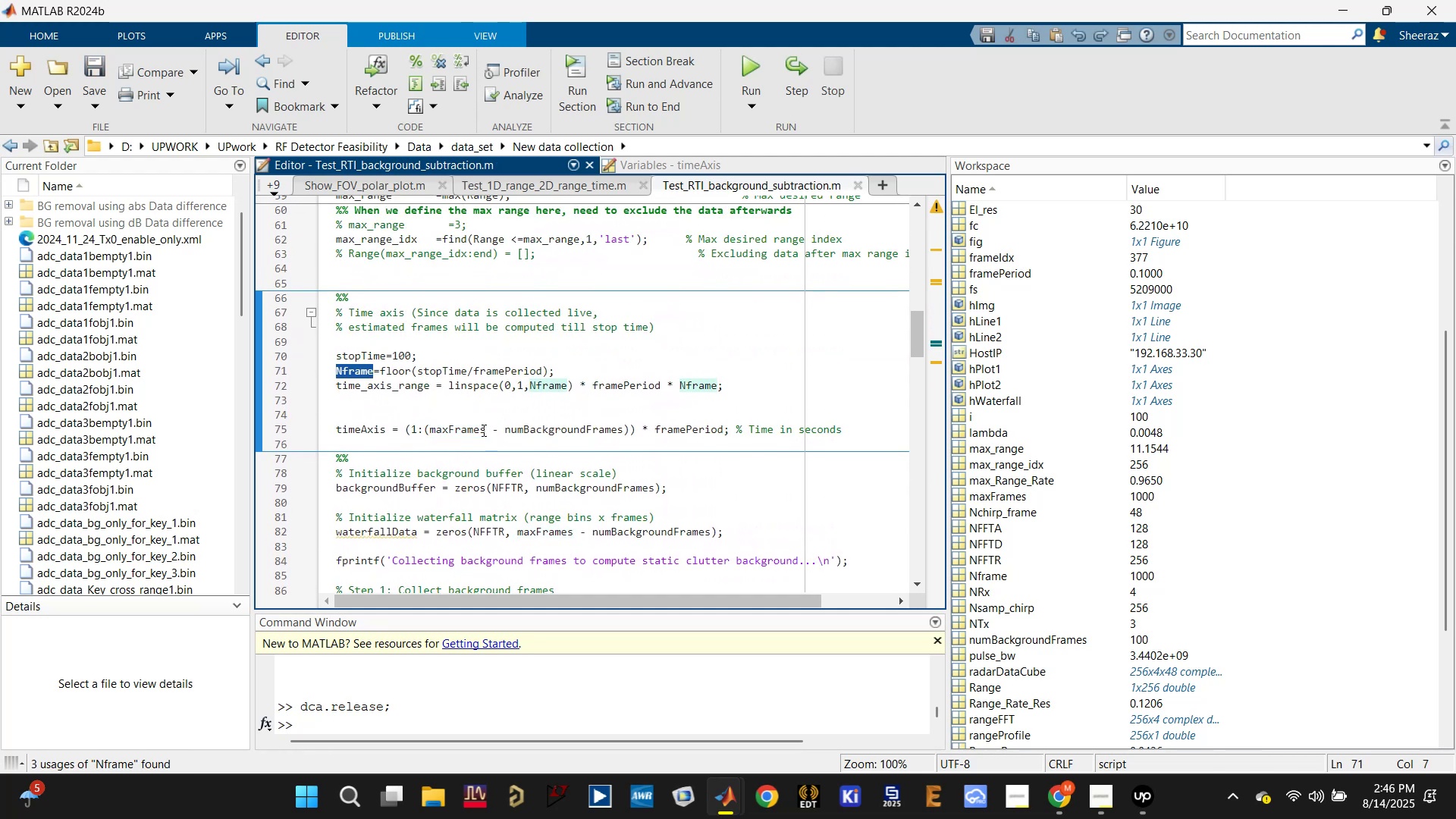 
left_click([483, 430])
 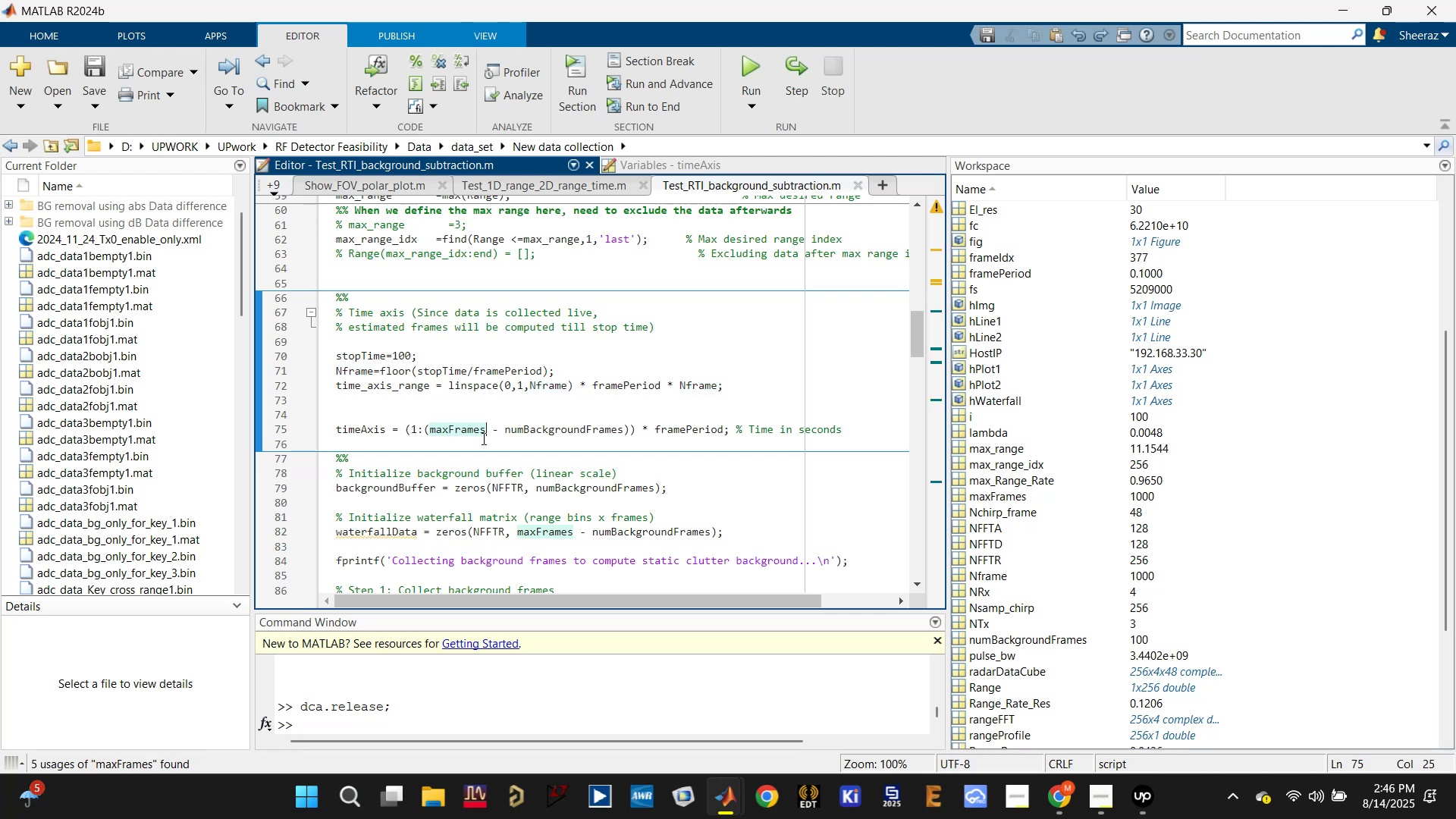 
key(Backspace)
 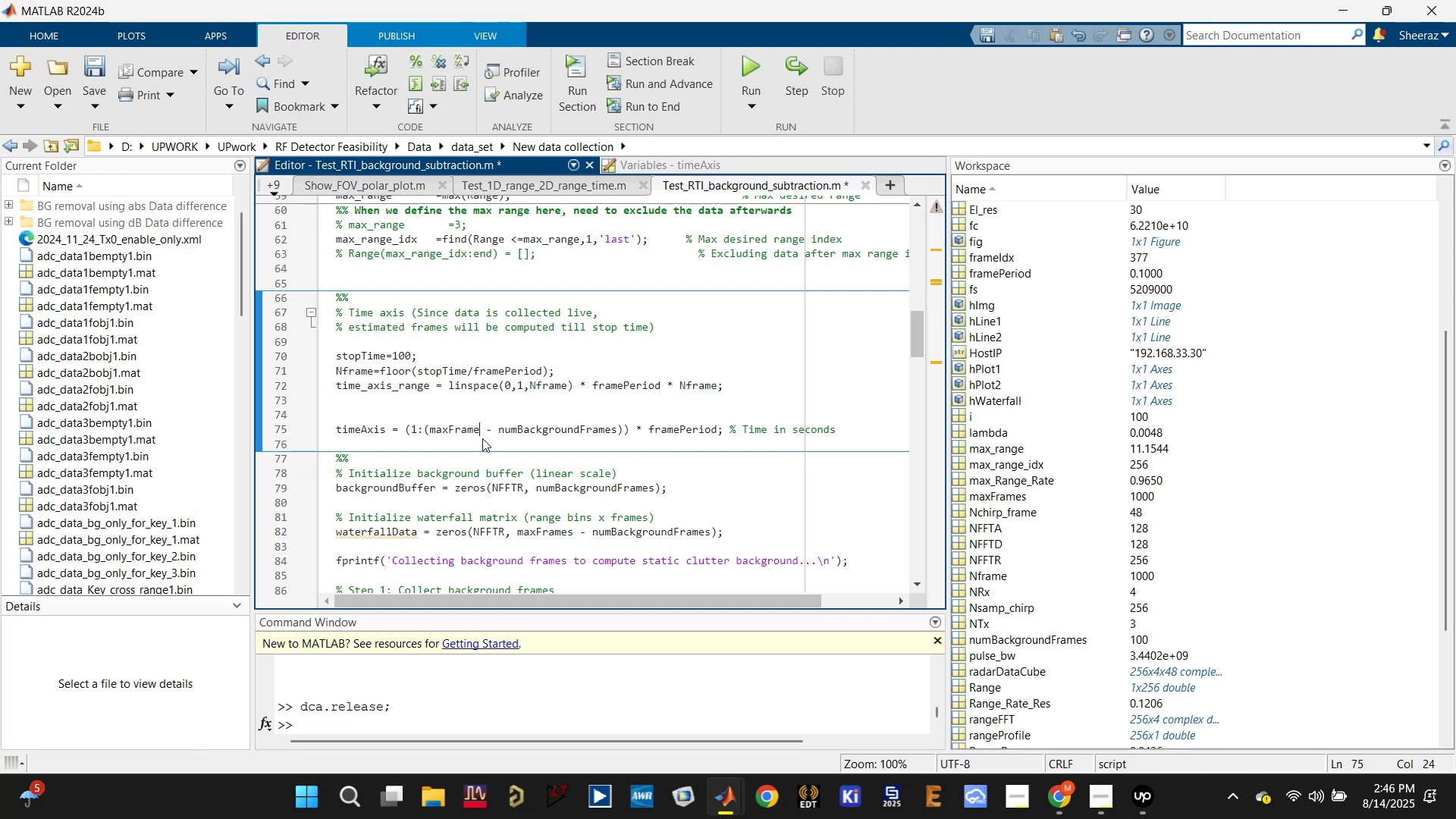 
key(Control+V)
 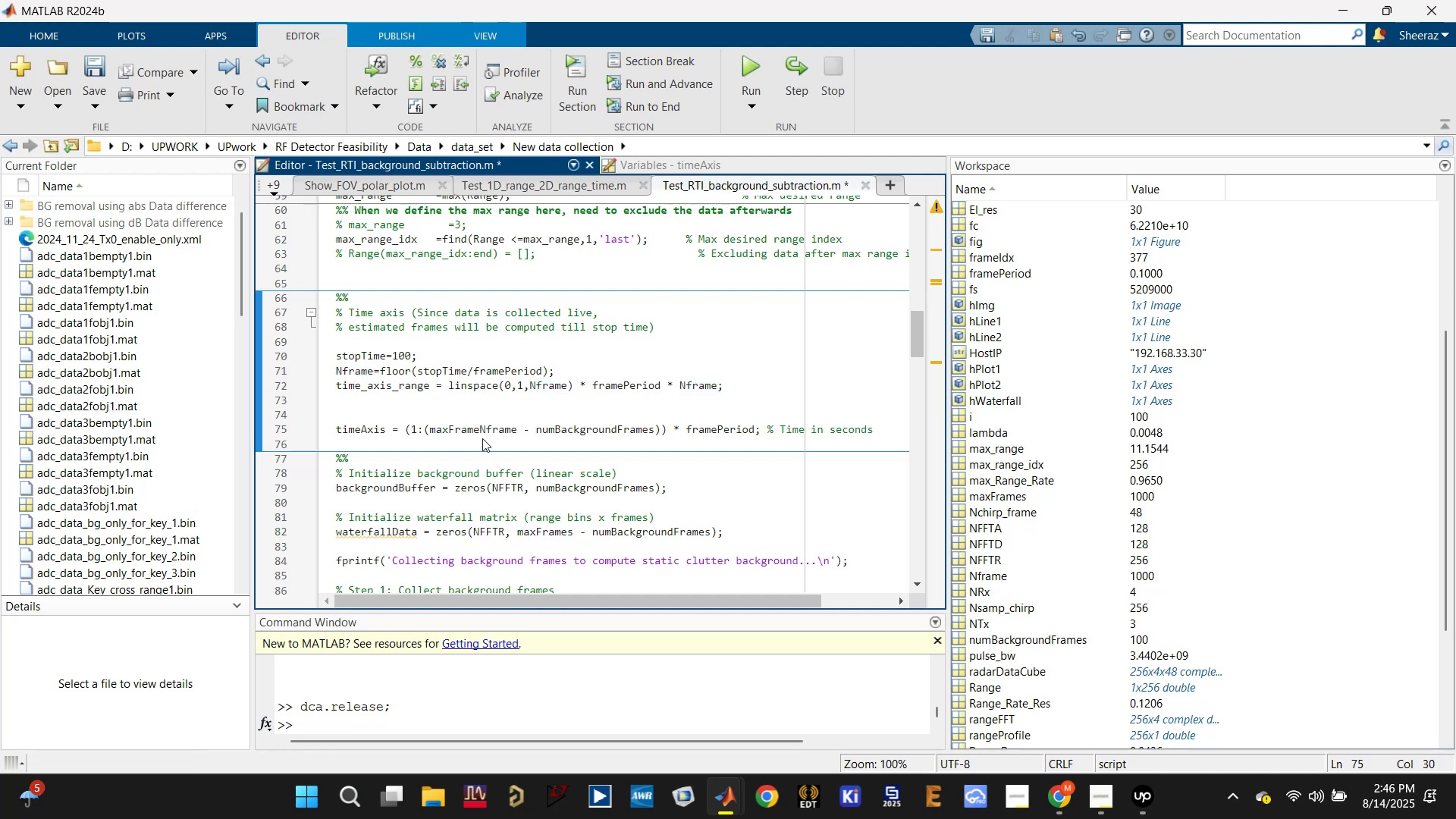 
key(Control+Z)
 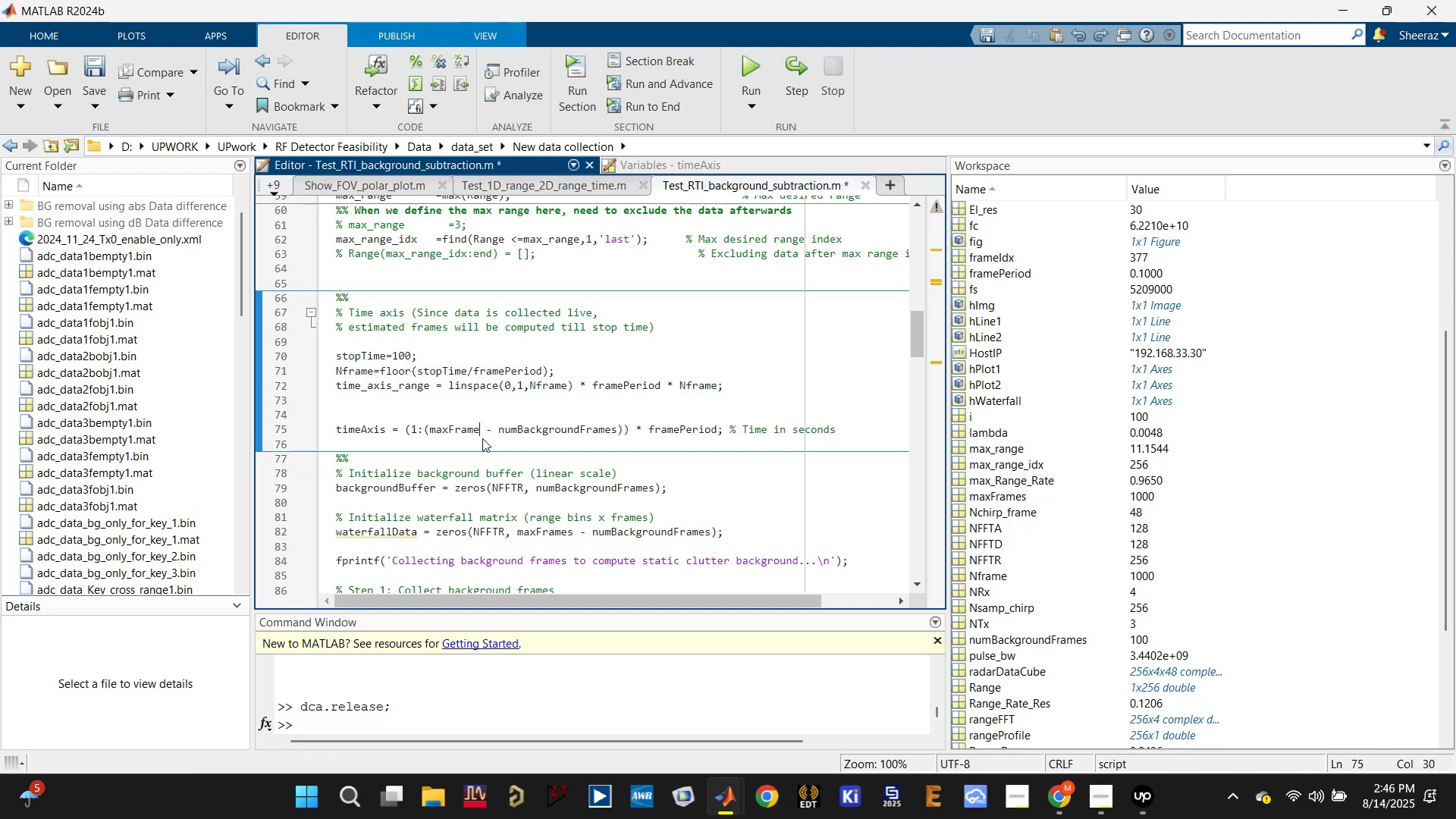 
key(Backspace)
 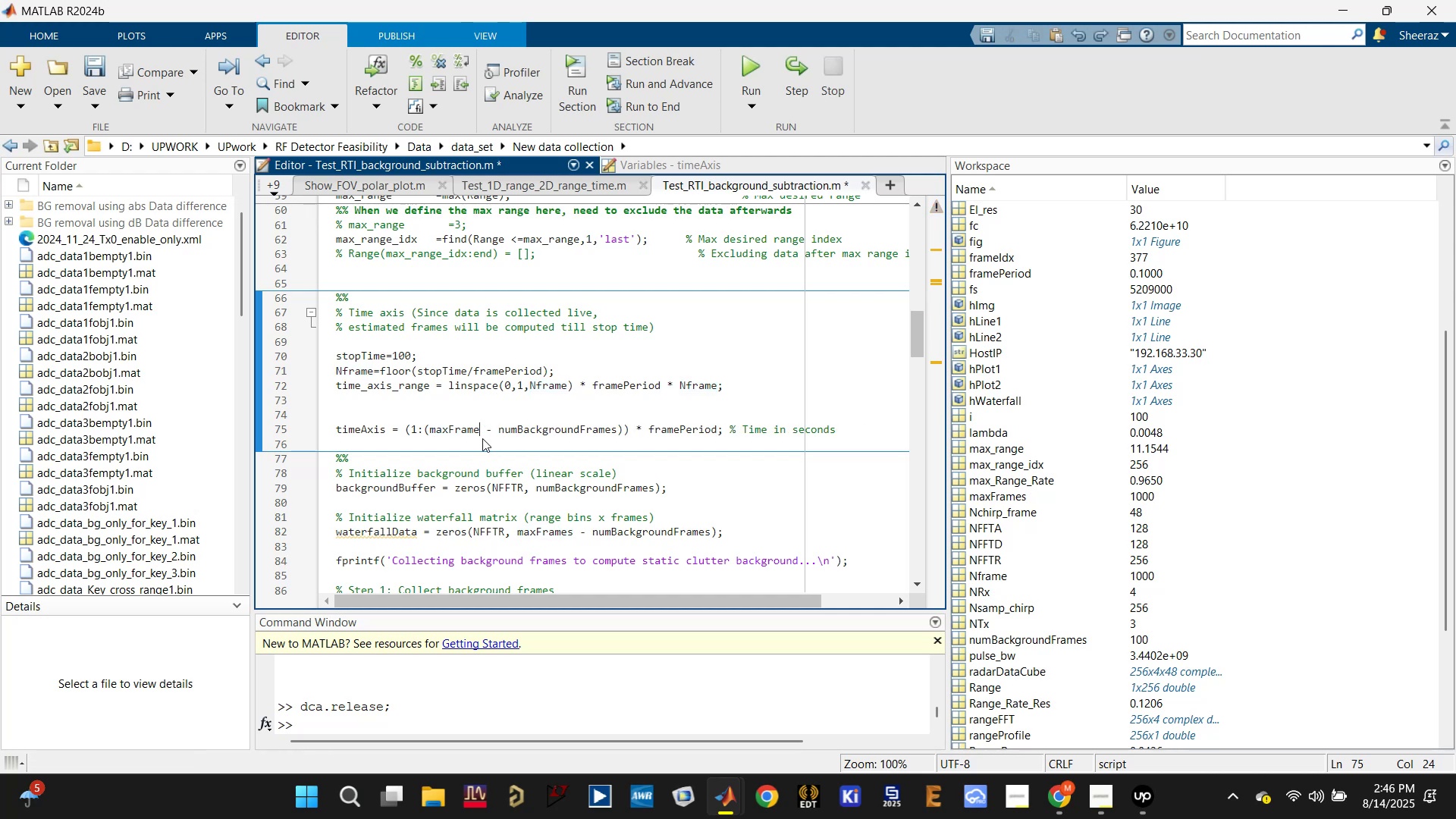 
key(Backspace)
 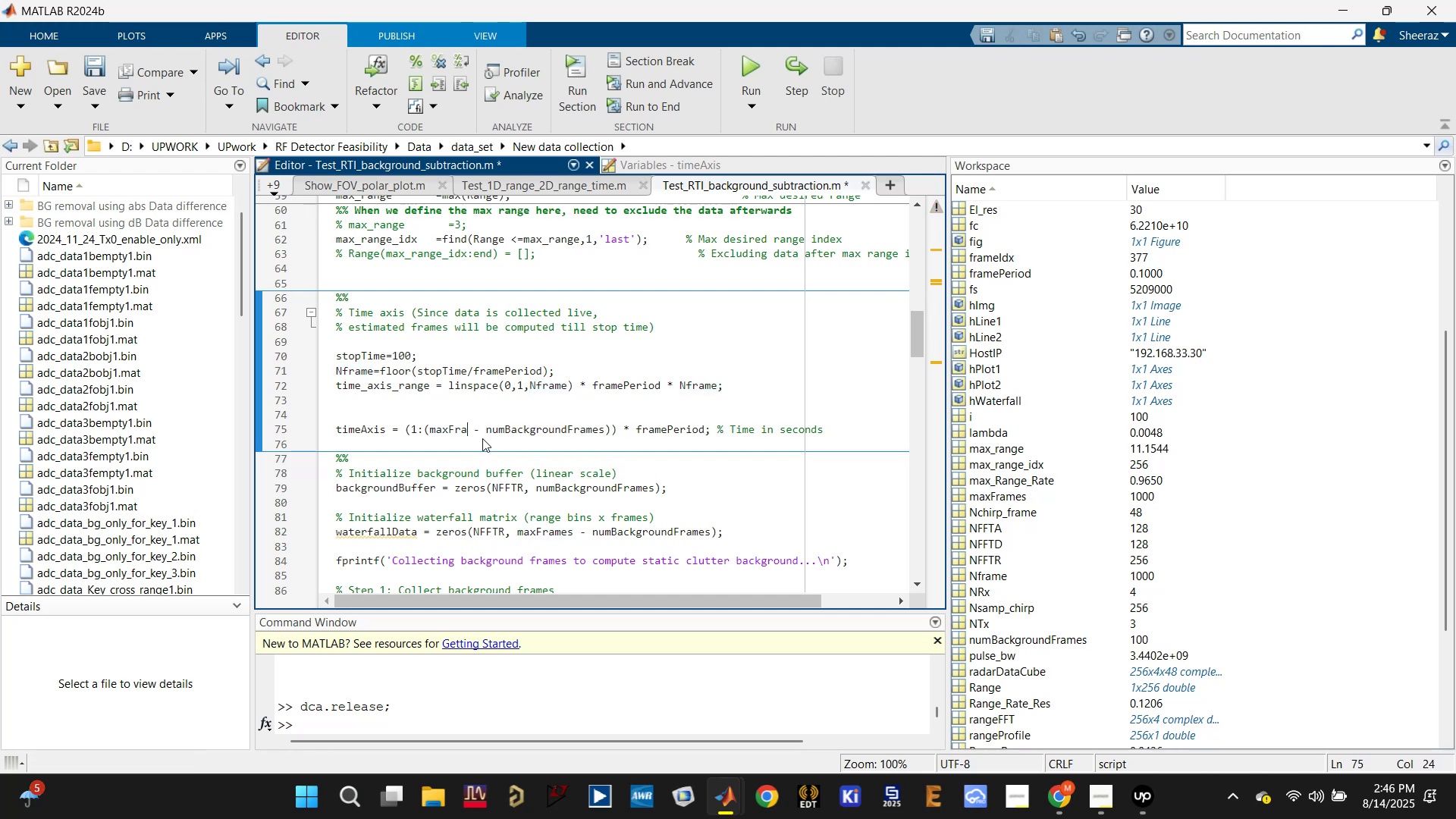 
key(Backspace)
 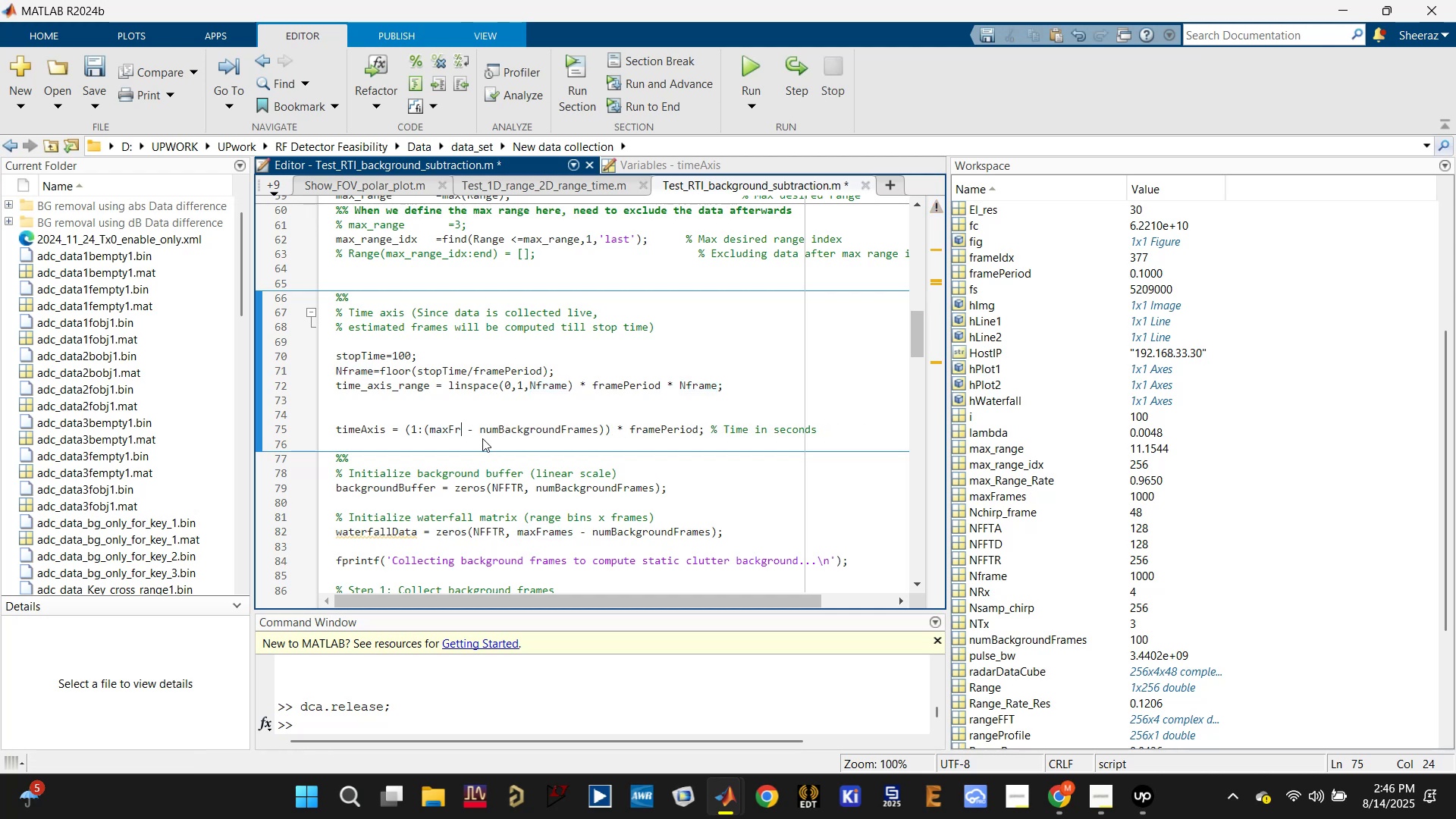 
key(Backspace)
 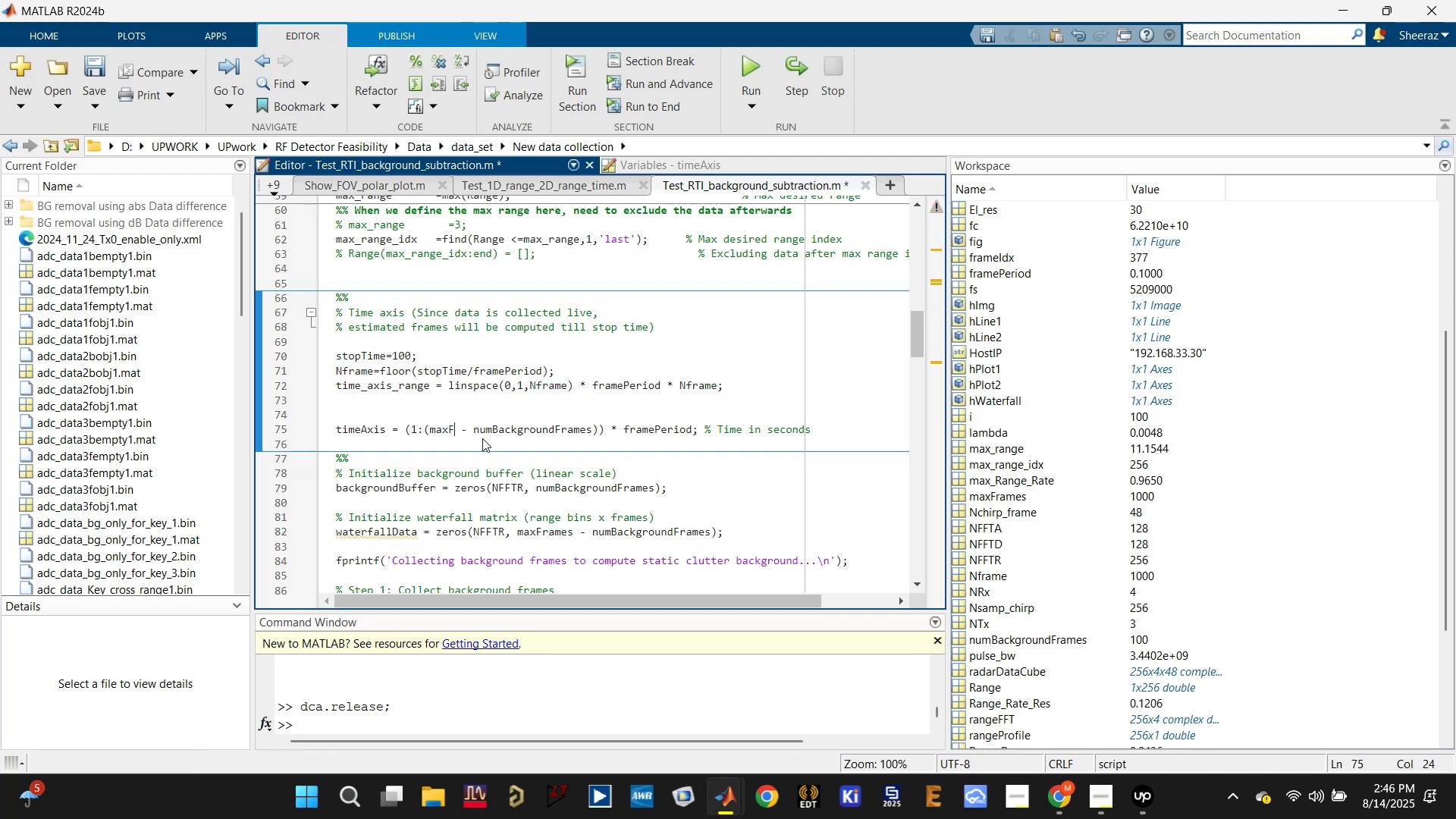 
key(Backspace)
 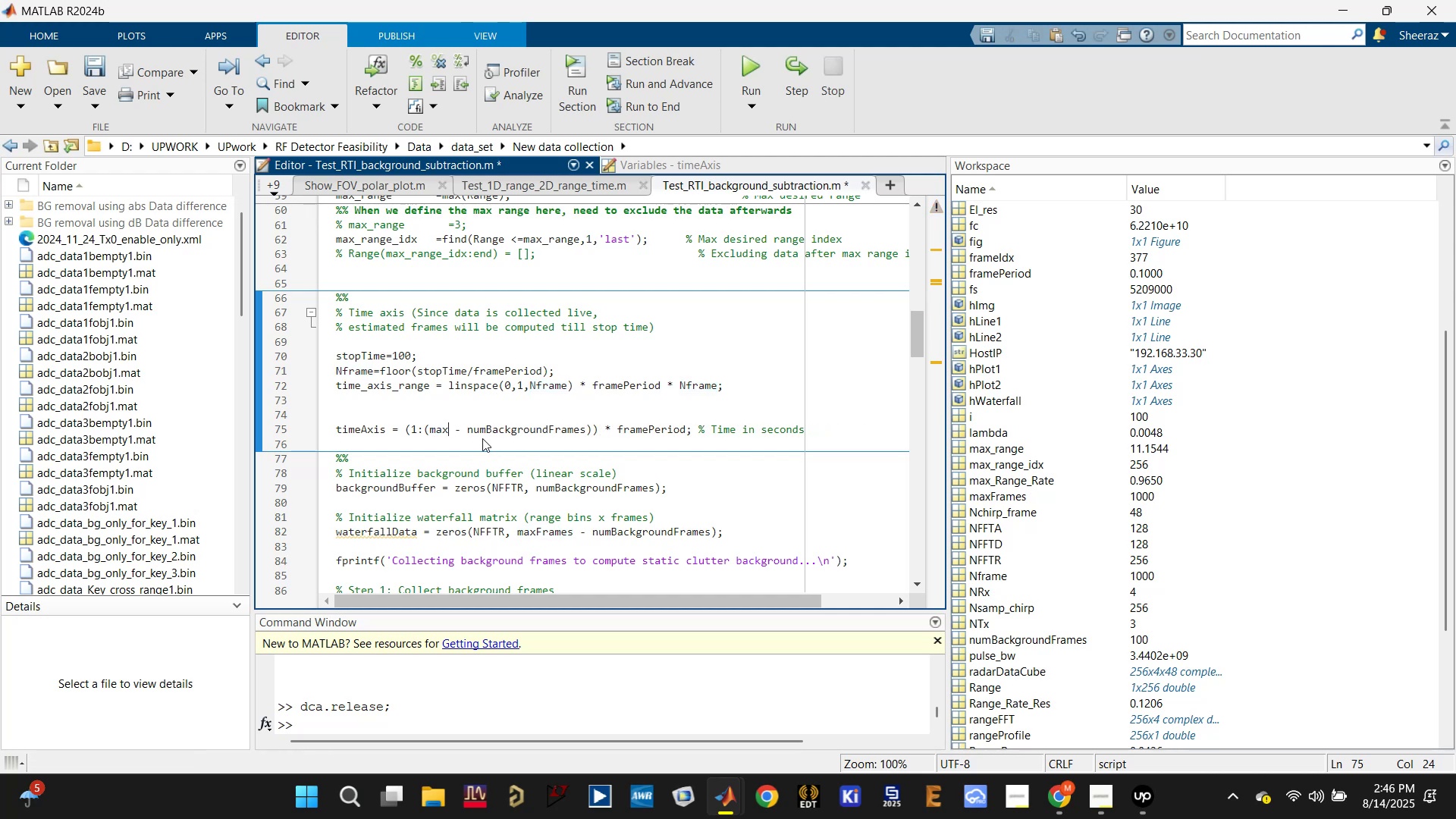 
key(Backspace)
 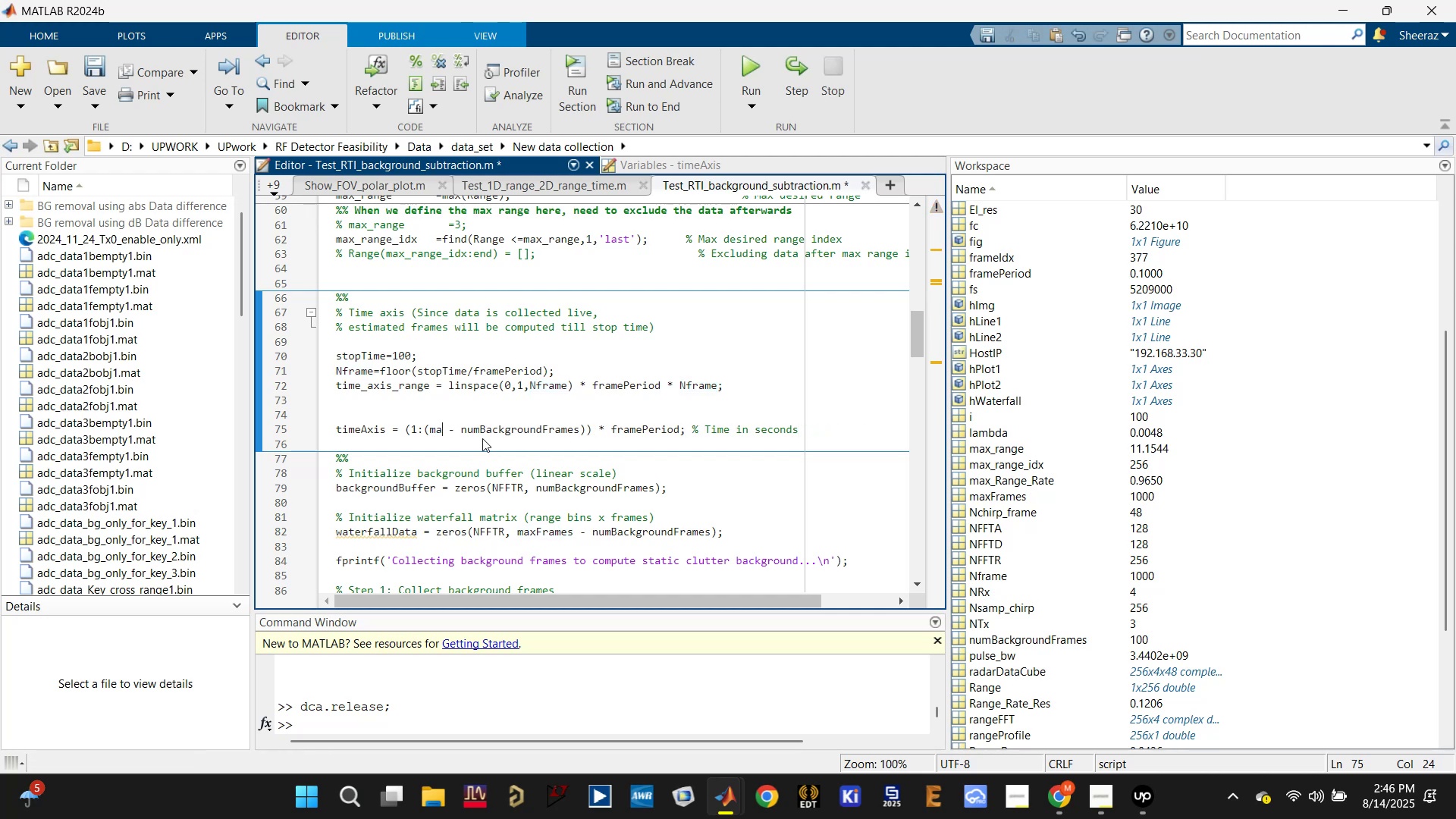 
key(Backspace)
 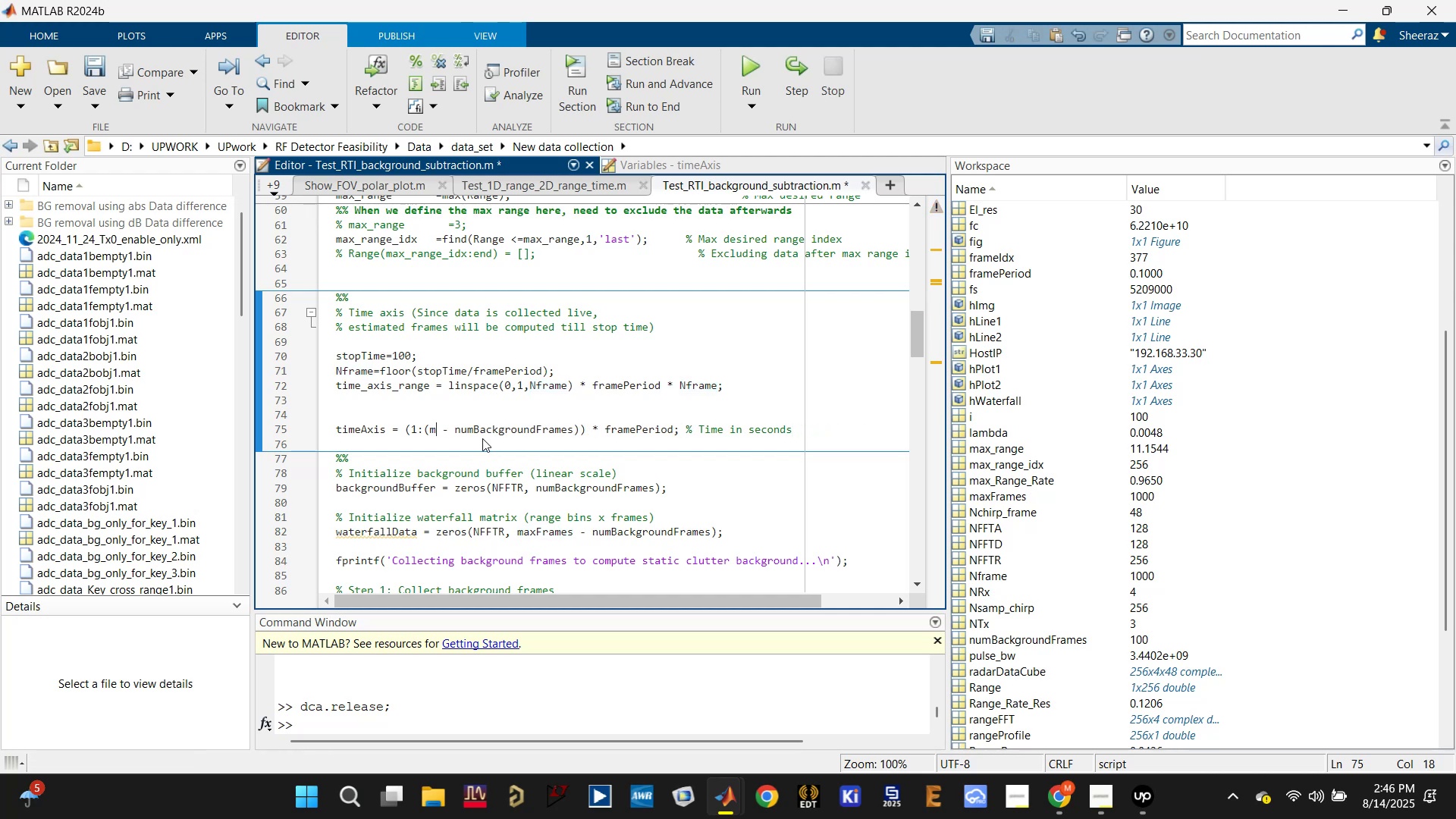 
key(Backspace)
 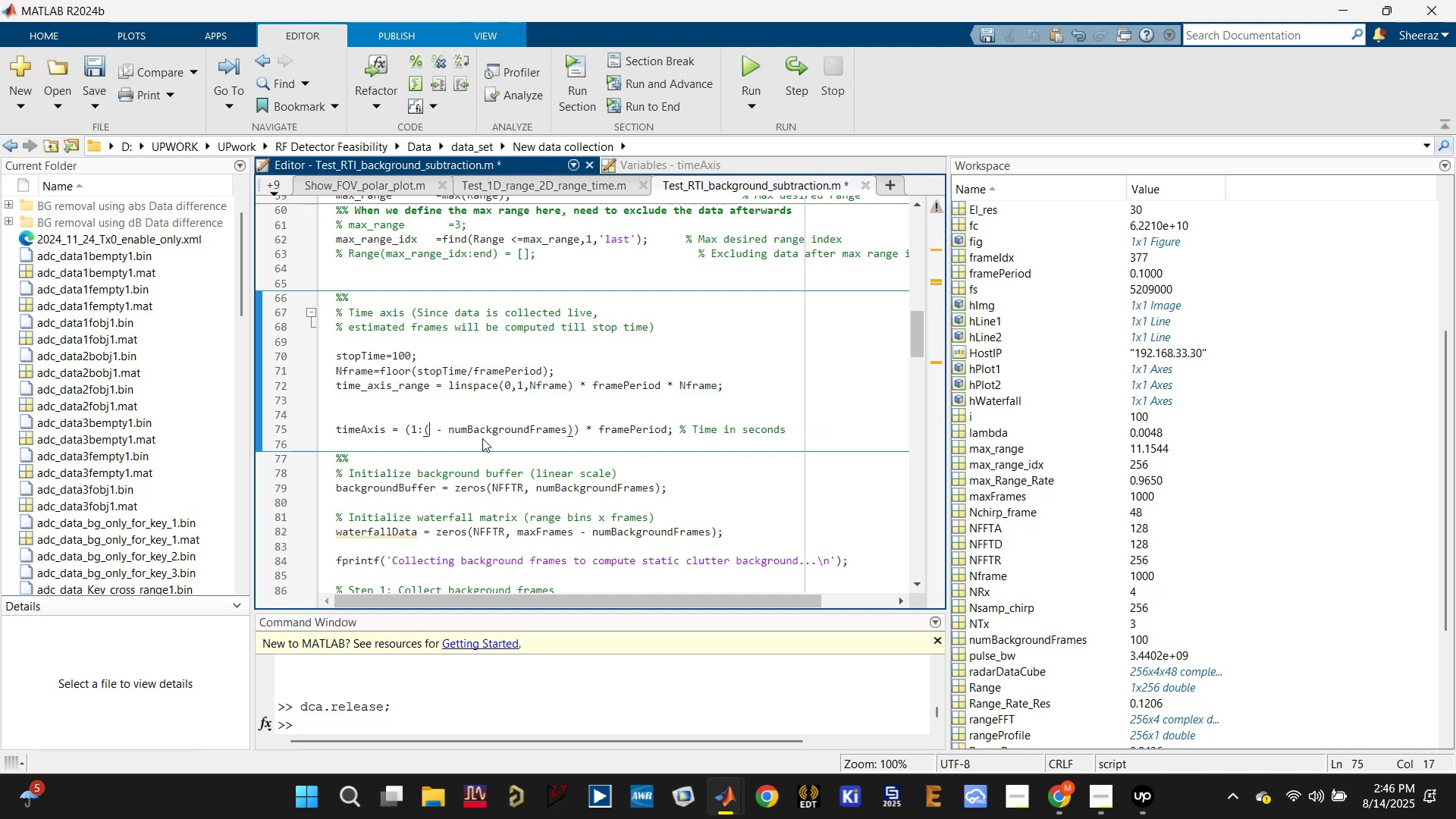 
key(Control+V)
 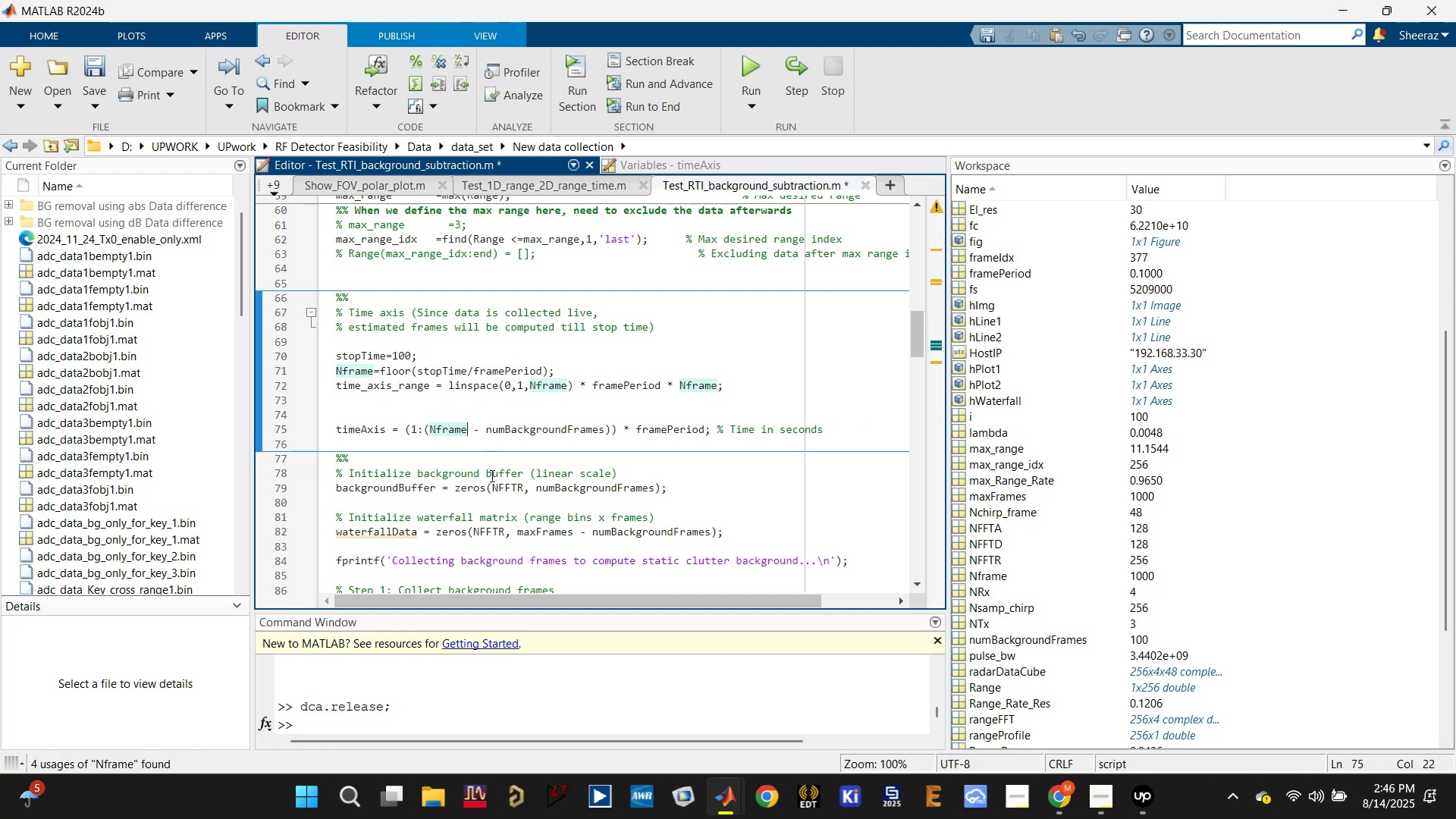 
key(Control+Z)
 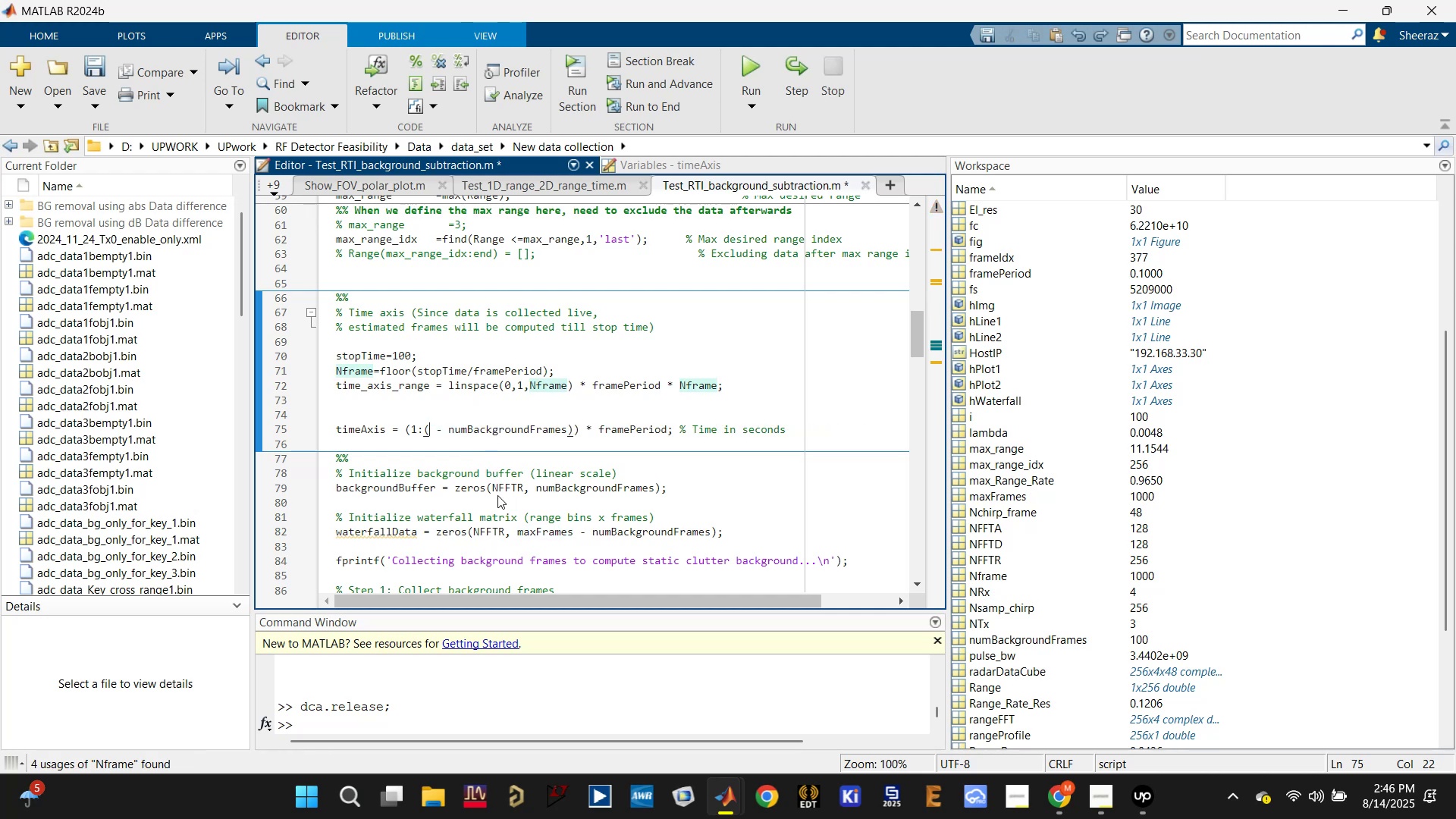 
key(Control+Z)
 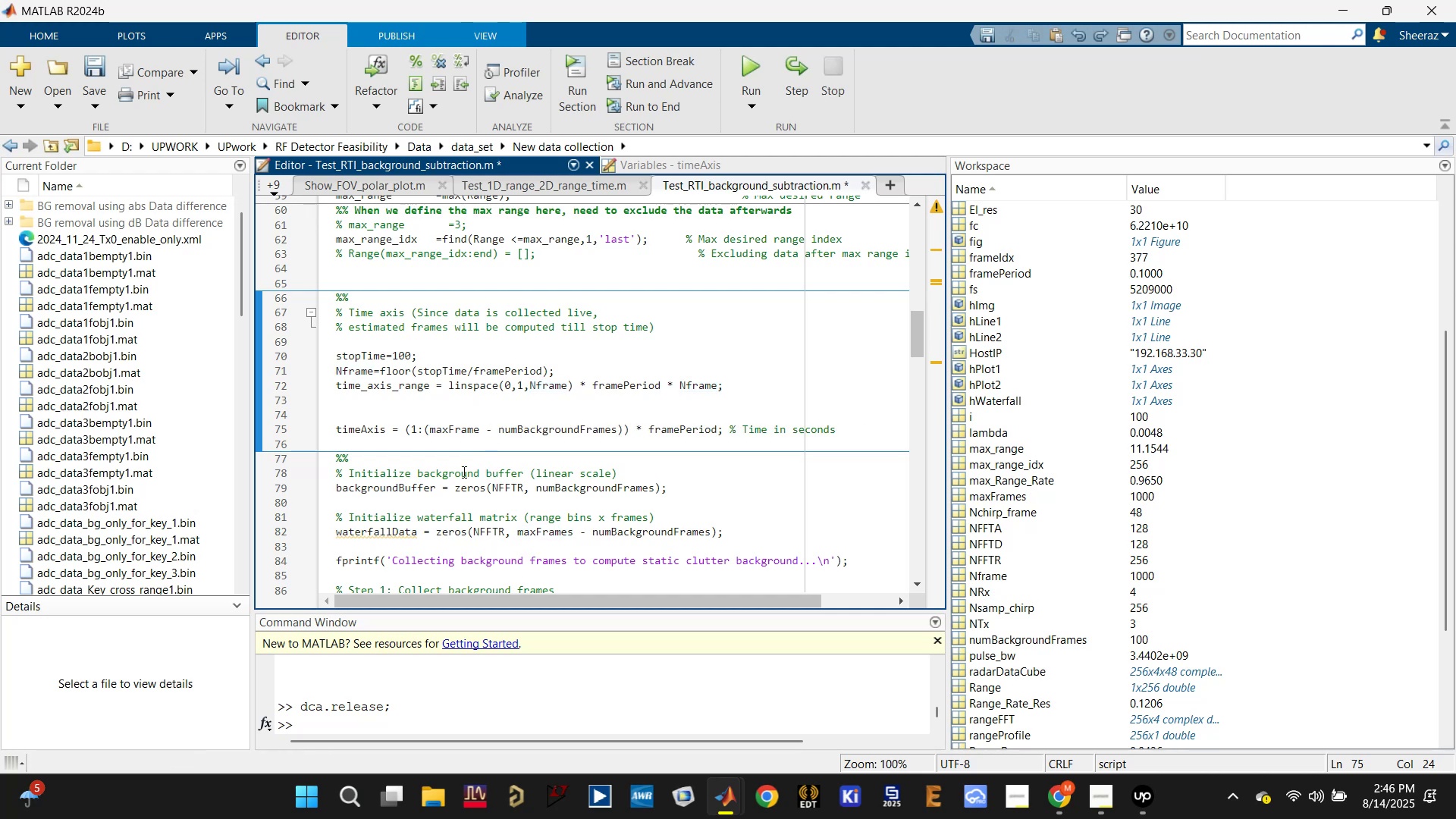 
left_click([459, 433])
 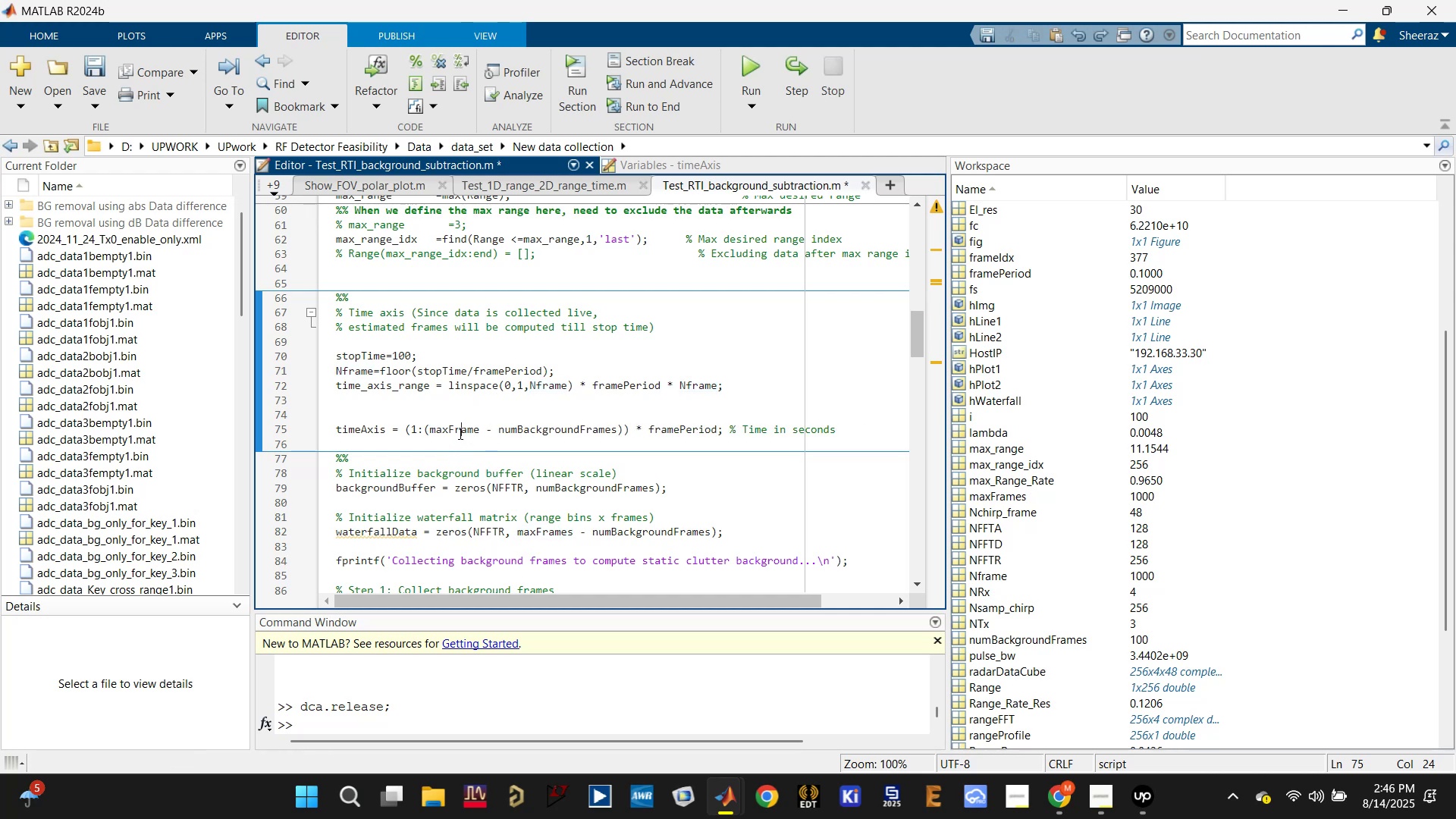 
hold_key(key=ControlLeft, duration=0.35)
 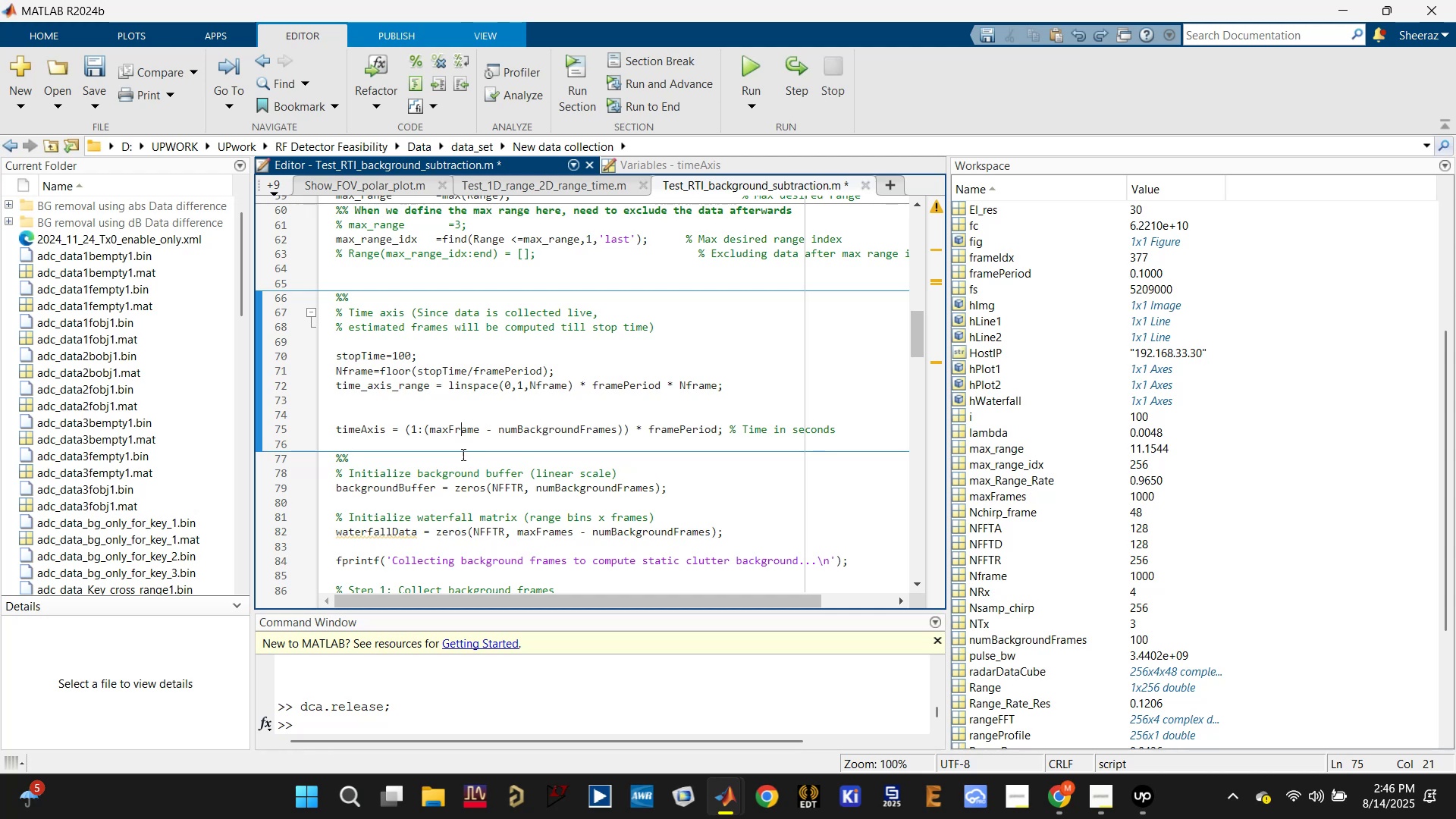 
key(Control+Z)
 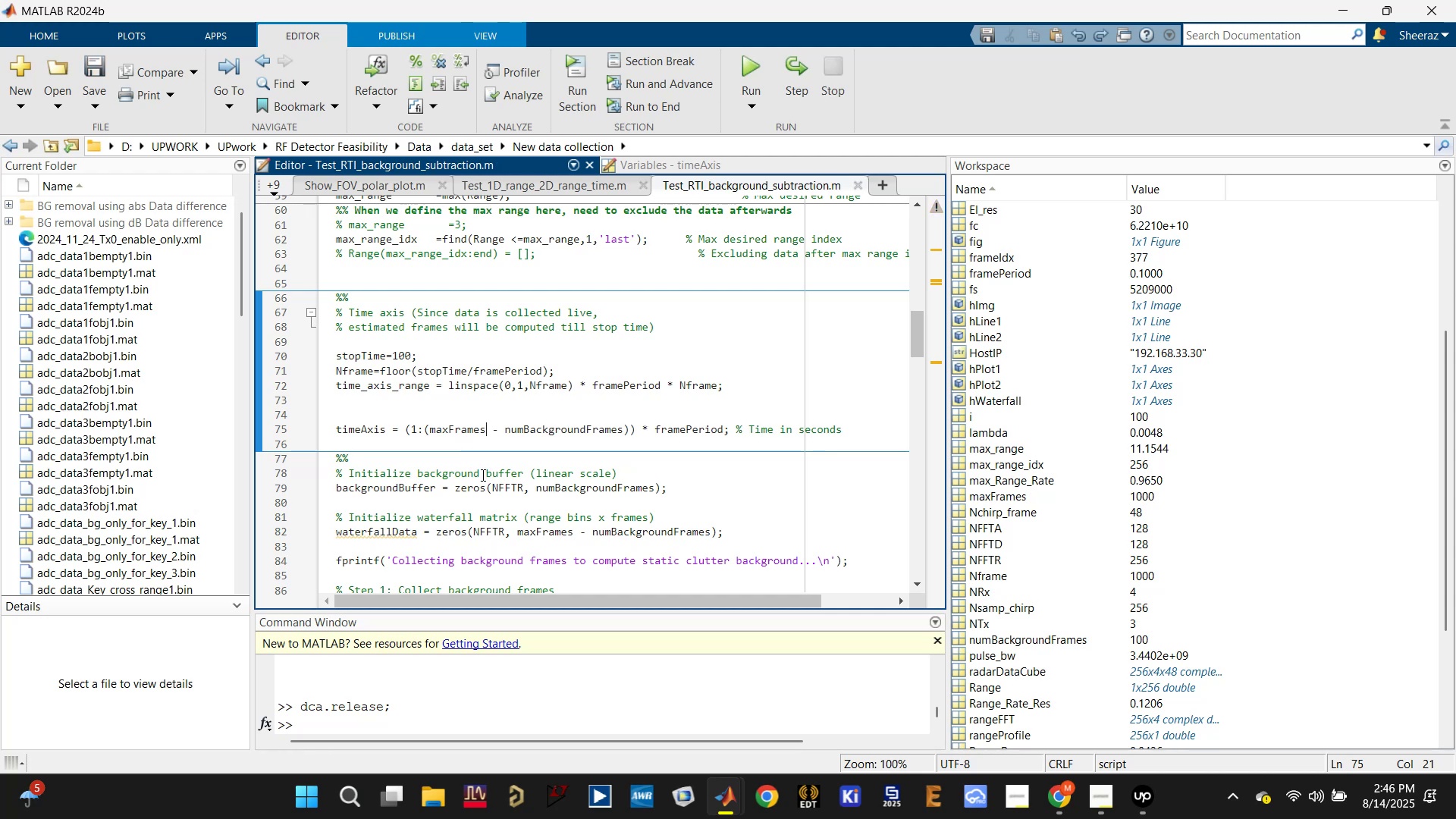 
key(Control+S)
 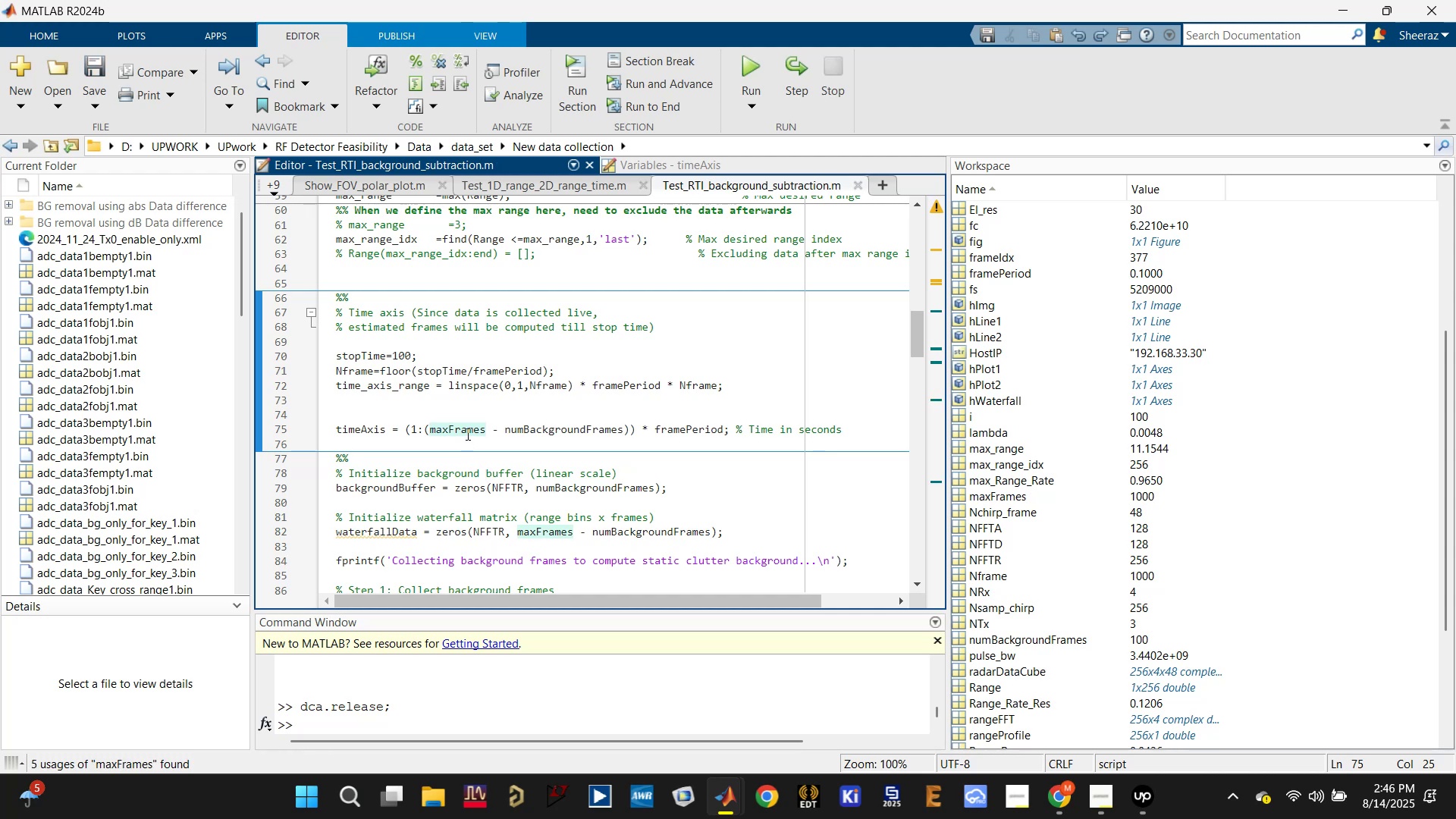 
left_click([466, 431])
 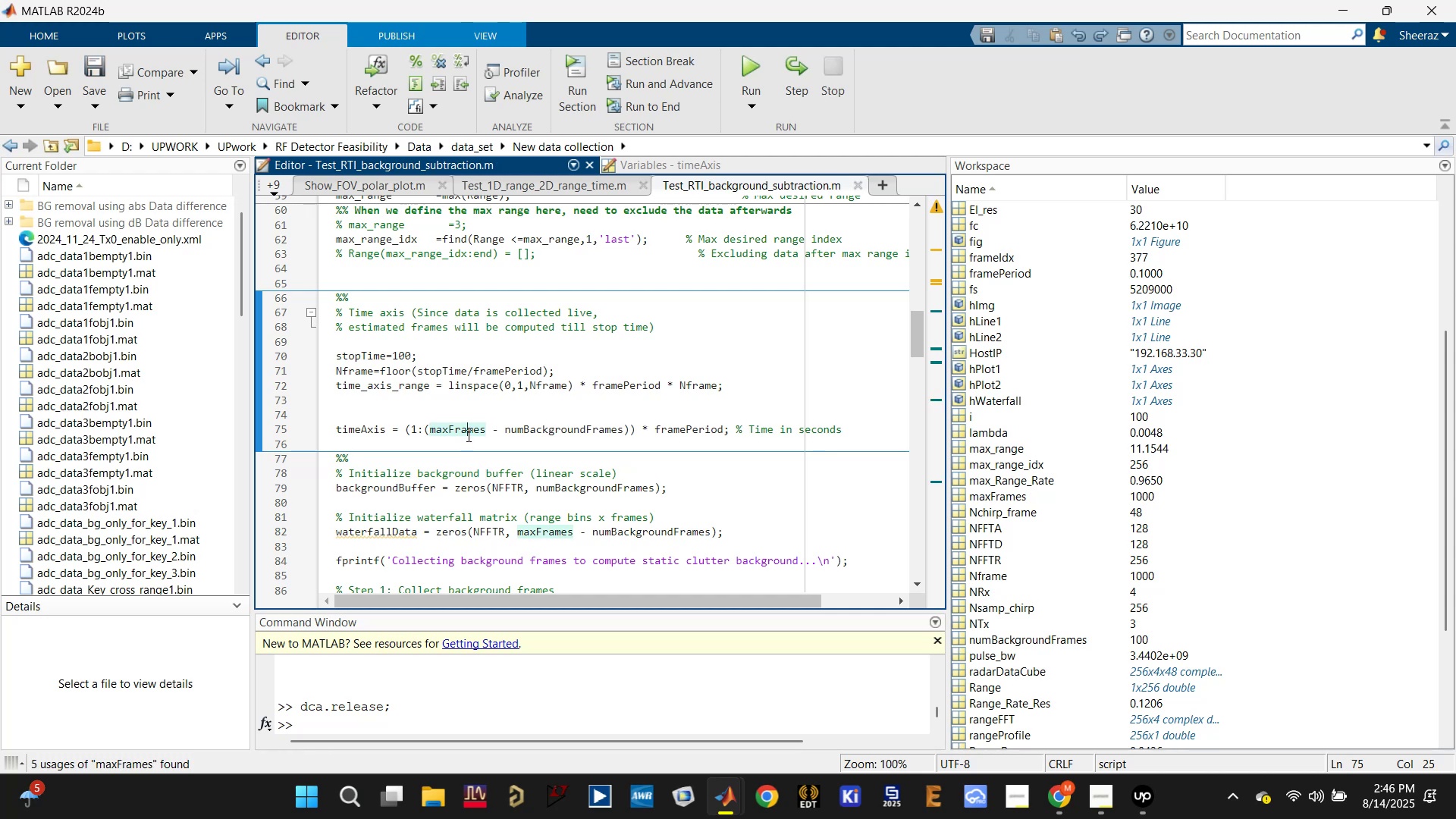 
scroll: coordinate [475, 466], scroll_direction: up, amount: 3.0
 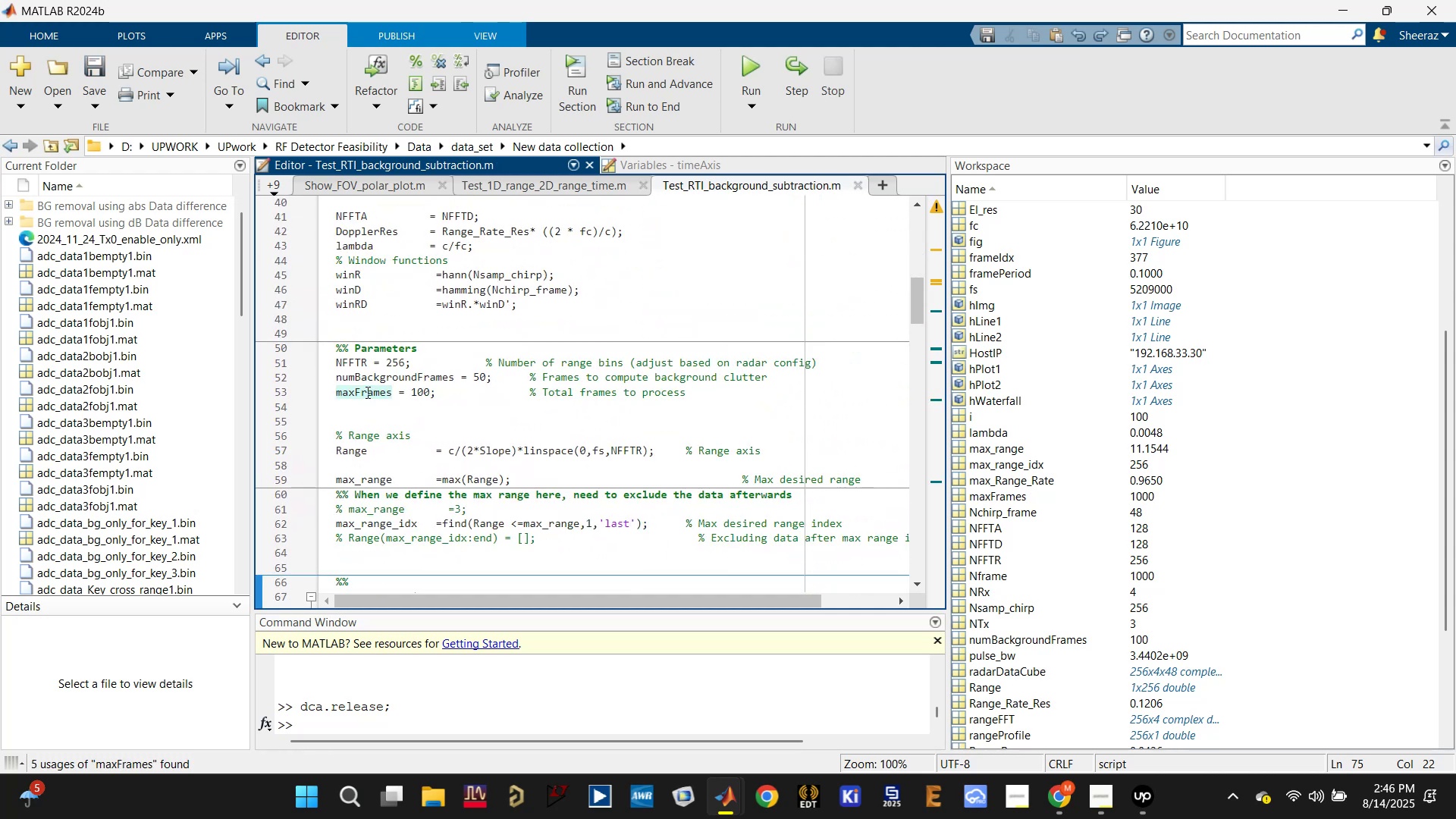 
double_click([364, 392])
 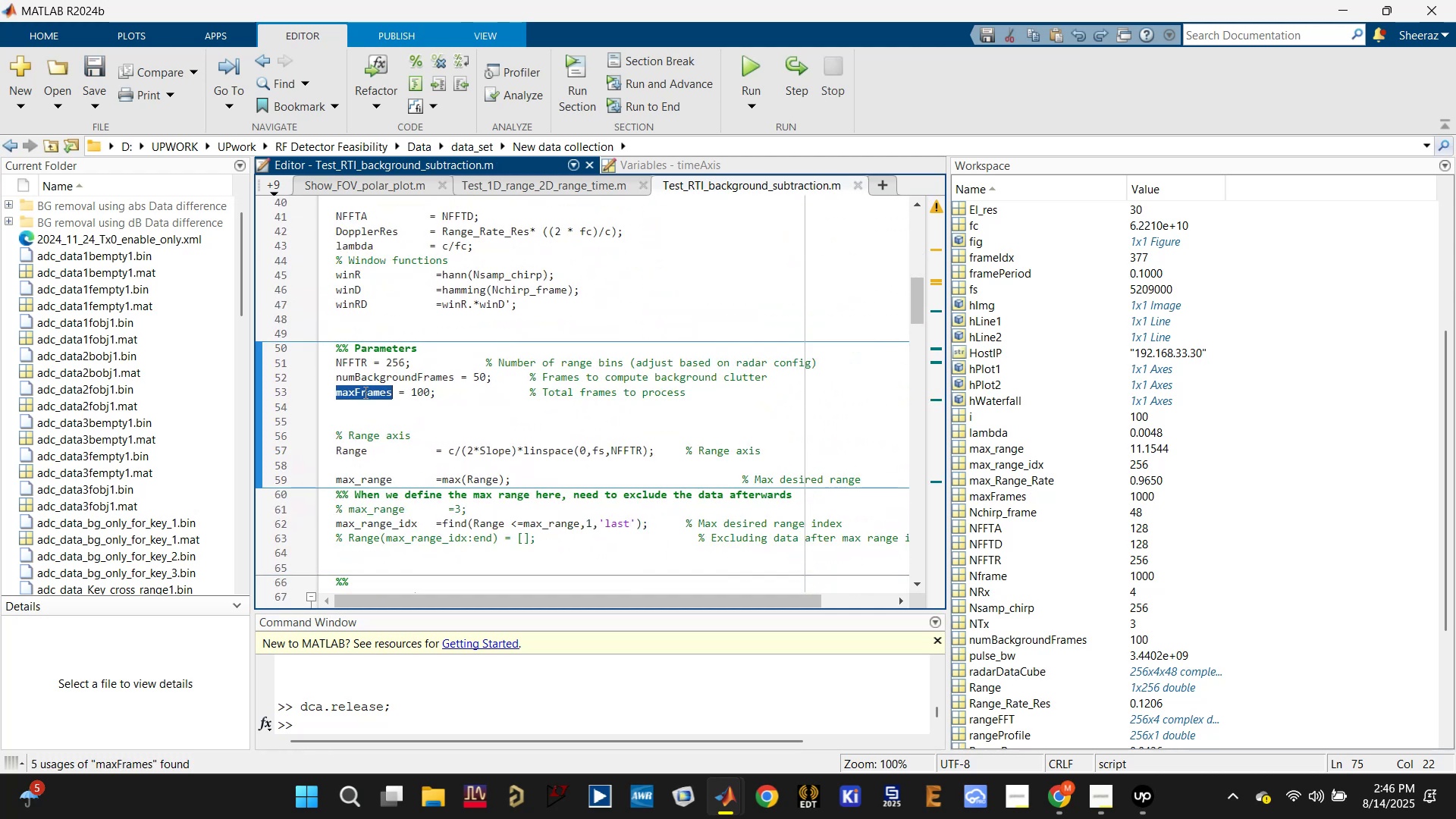 
hold_key(key=ControlLeft, duration=0.48)
 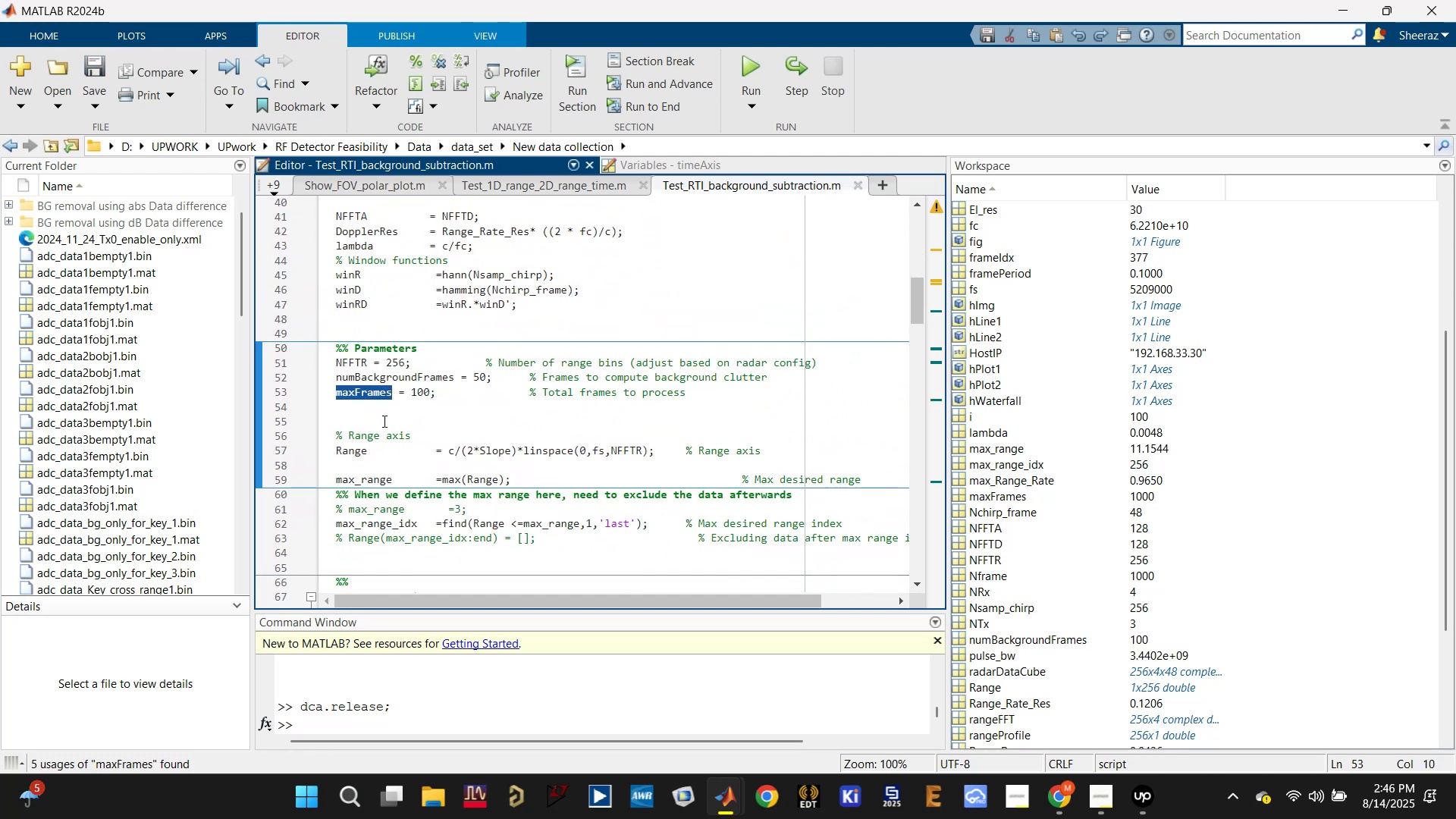 
scroll: coordinate [394, 431], scroll_direction: down, amount: 1.0
 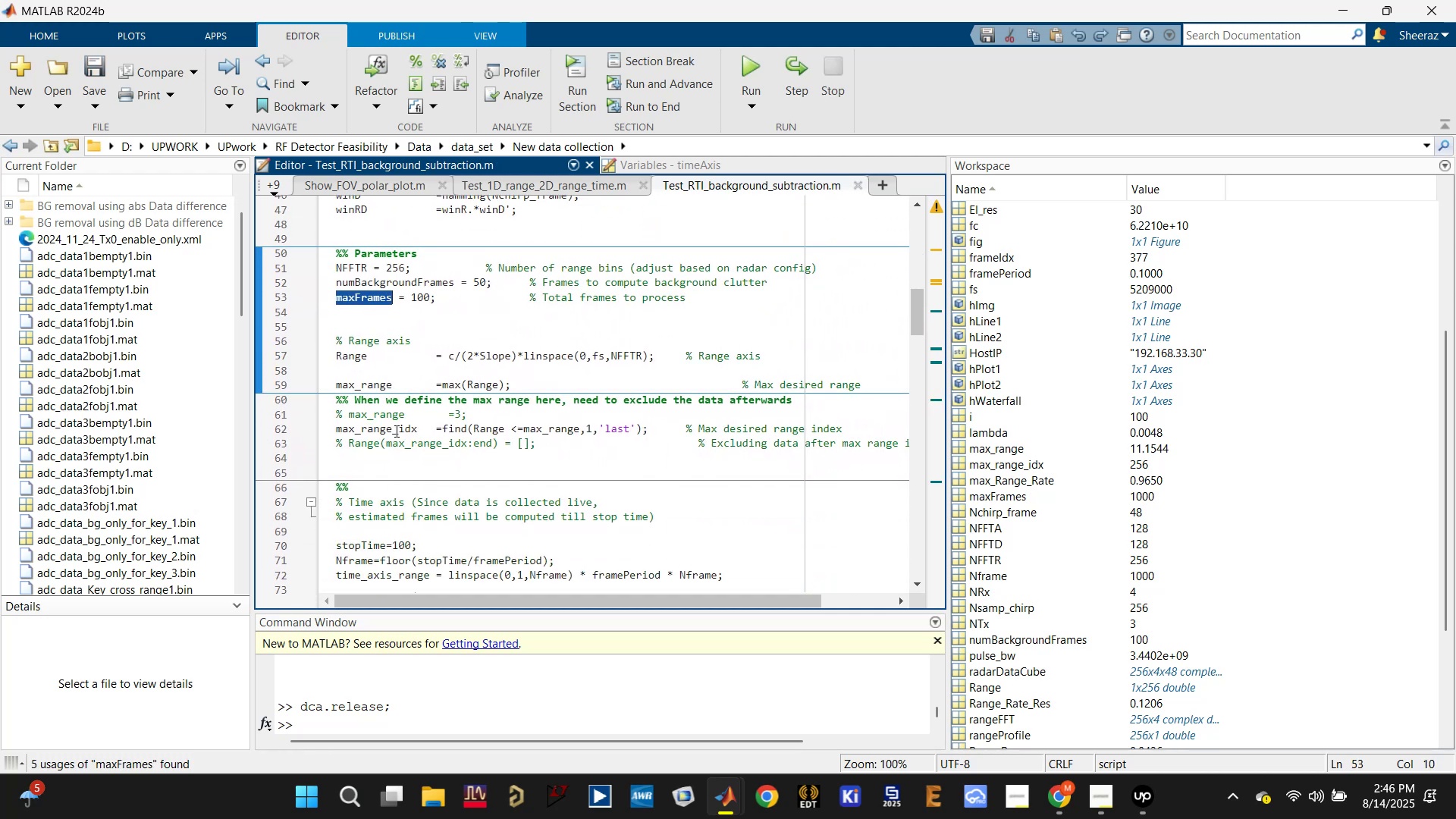 
key(Control+V)
 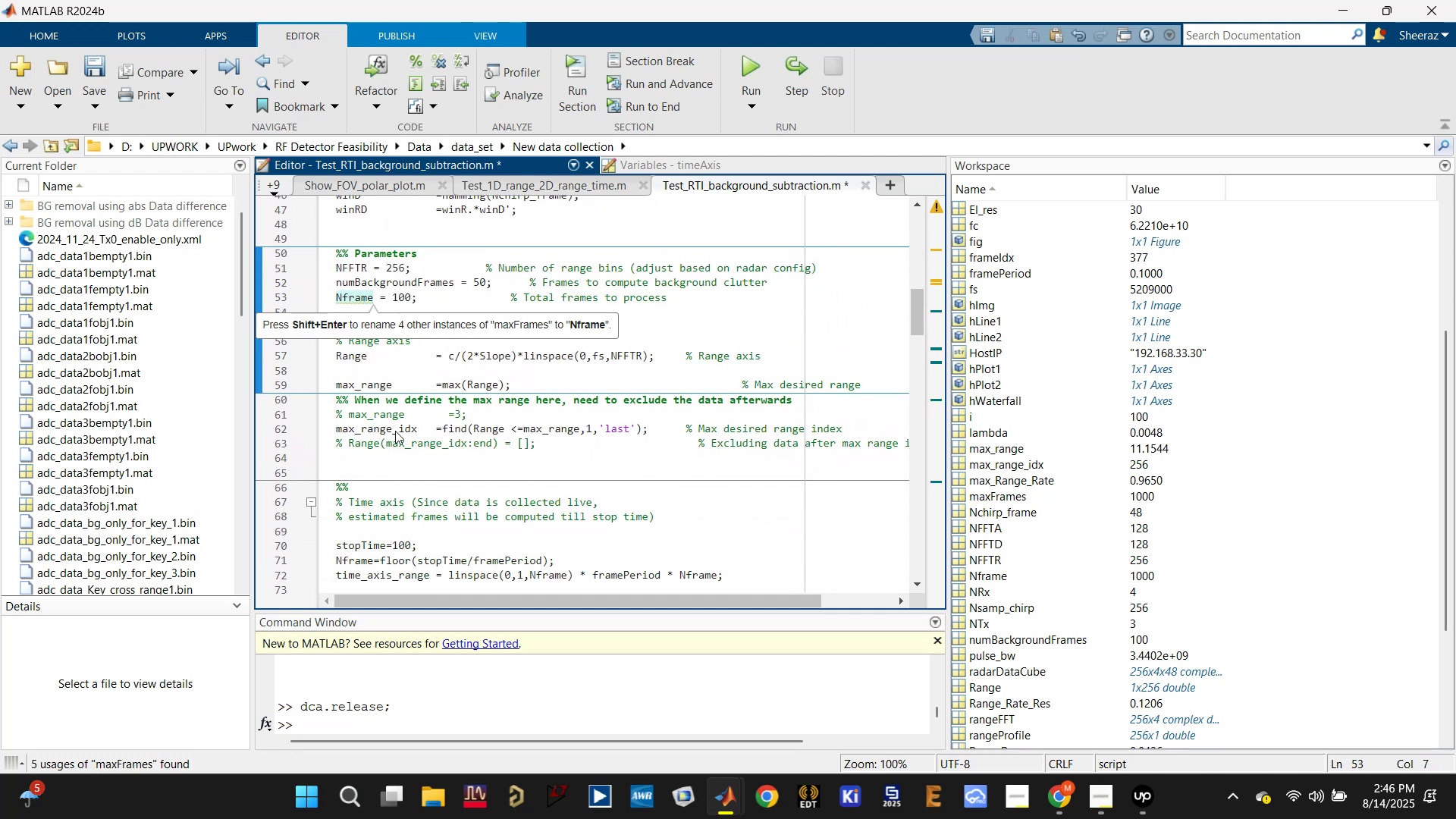 
key(Shift+Enter)
 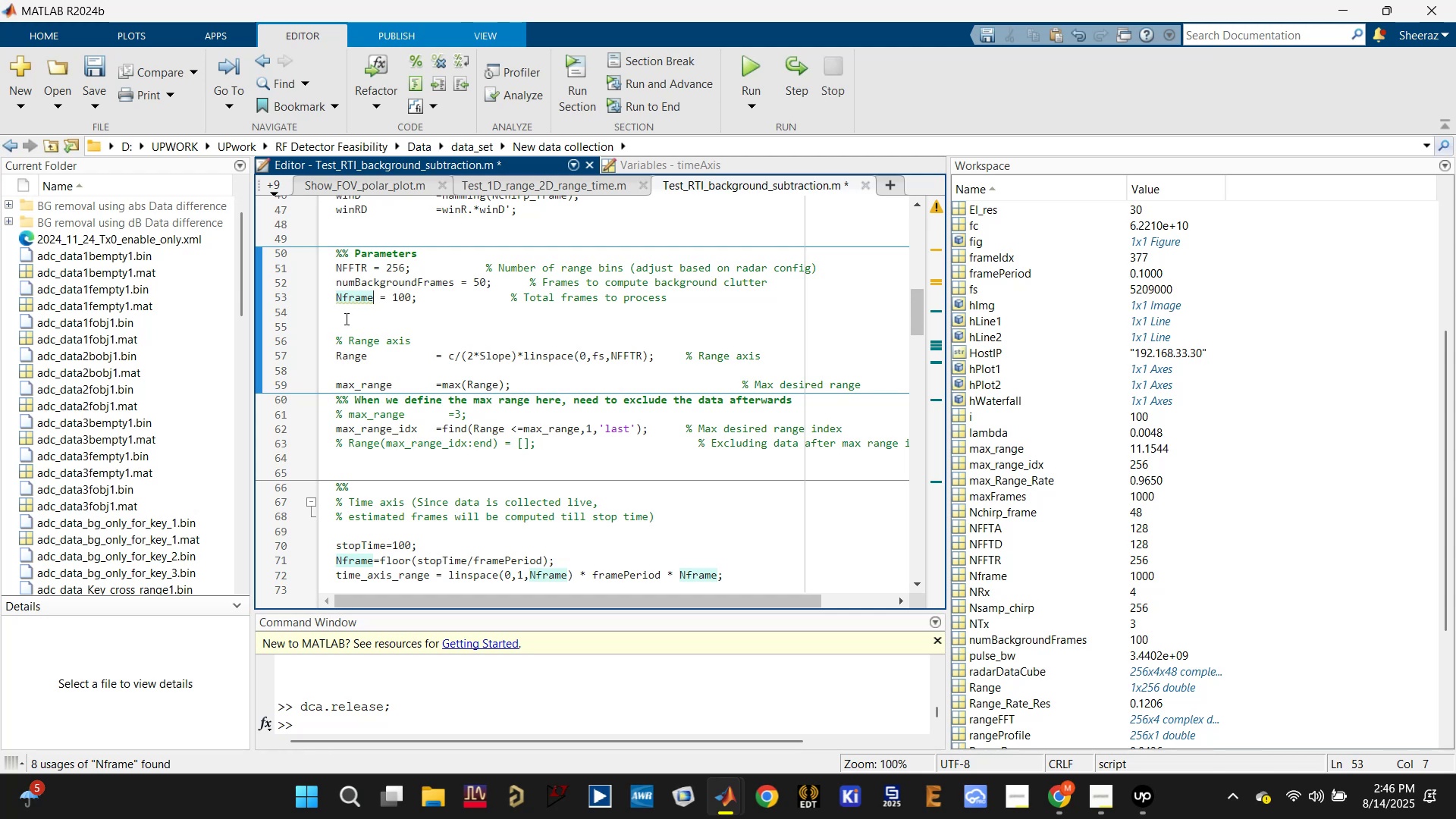 
left_click([334, 301])
 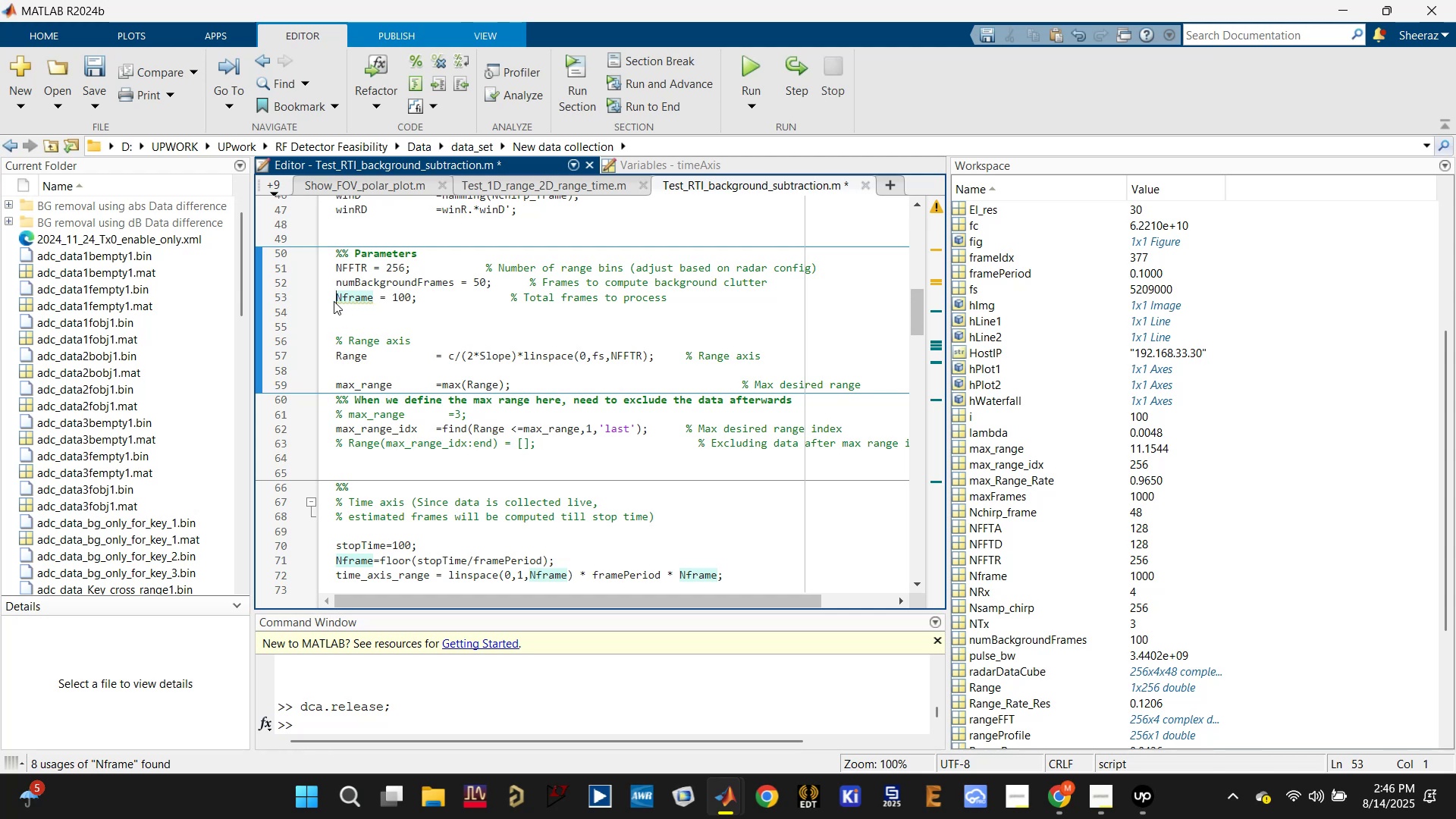 
hold_key(key=ControlLeft, duration=0.76)
 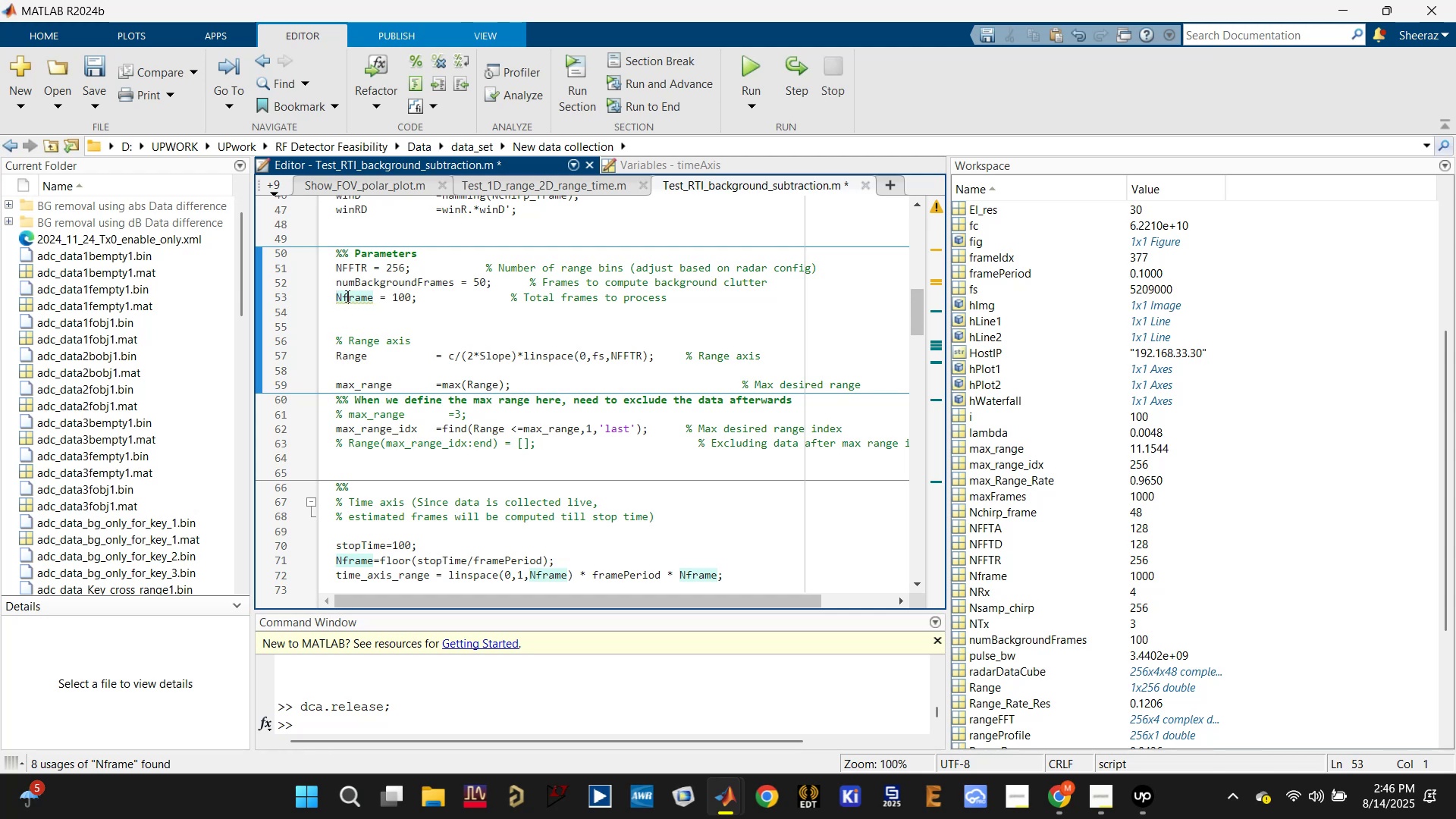 
double_click([346, 296])
 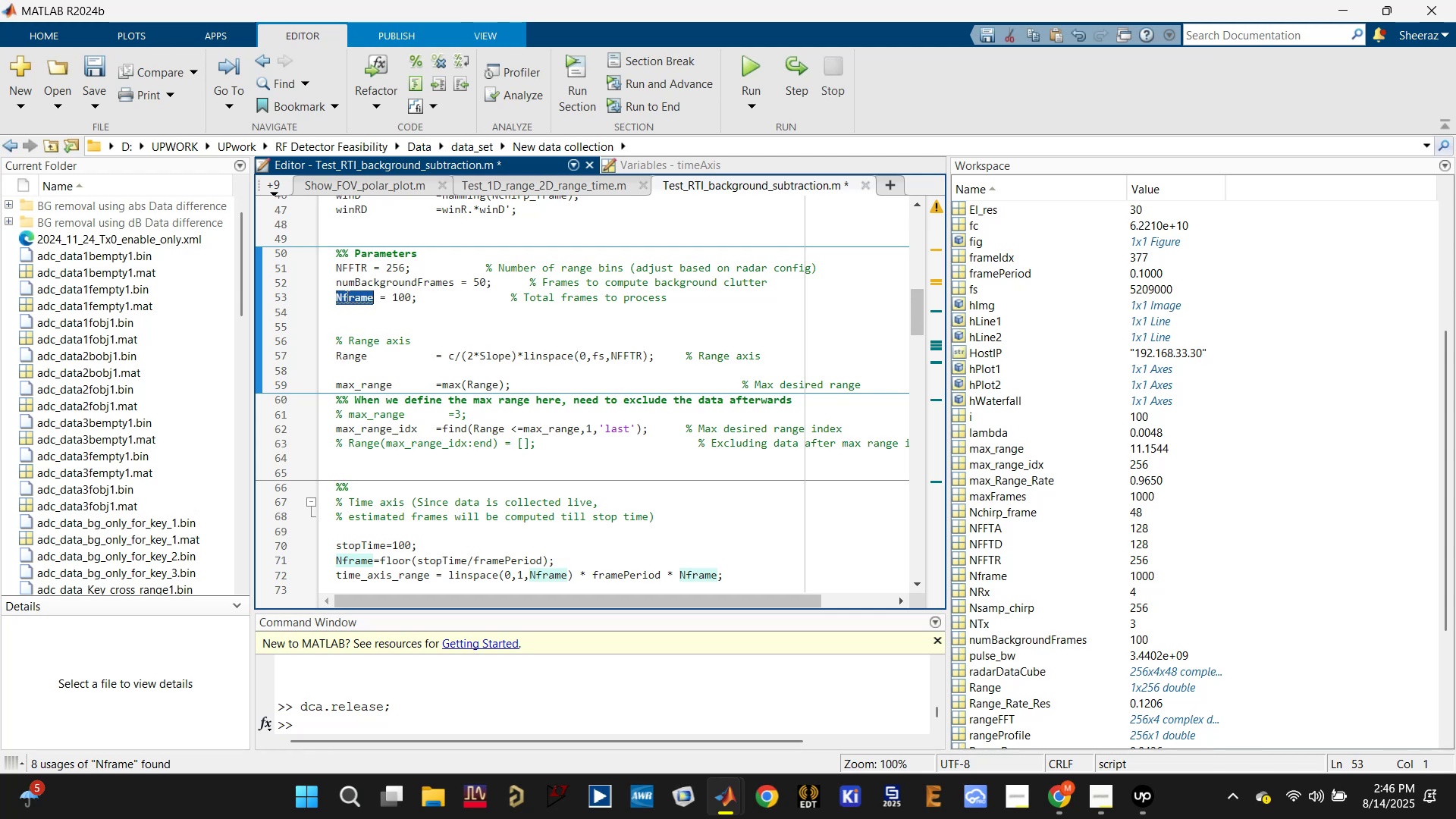 
triple_click([346, 296])
 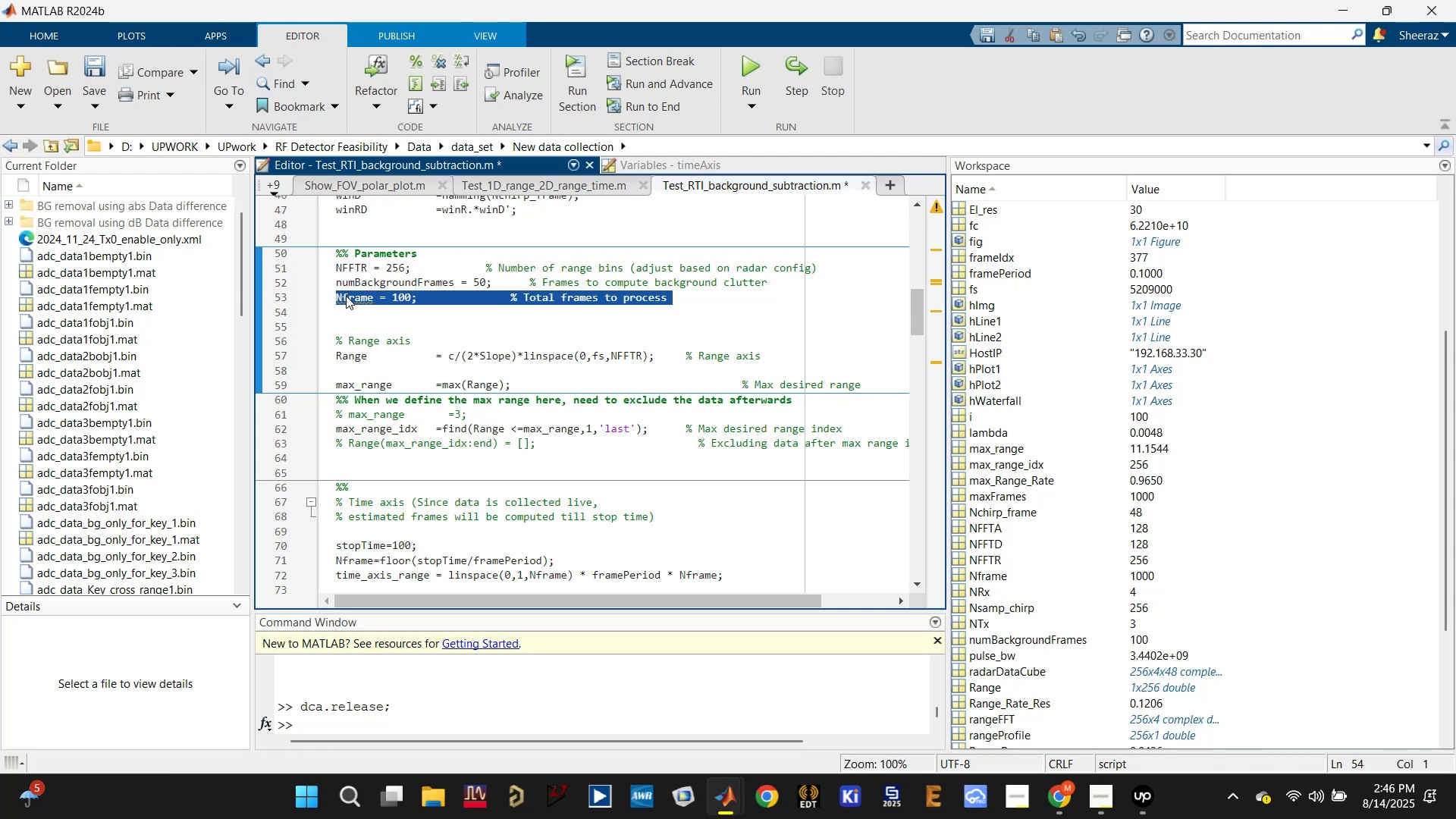 
key(Backspace)
 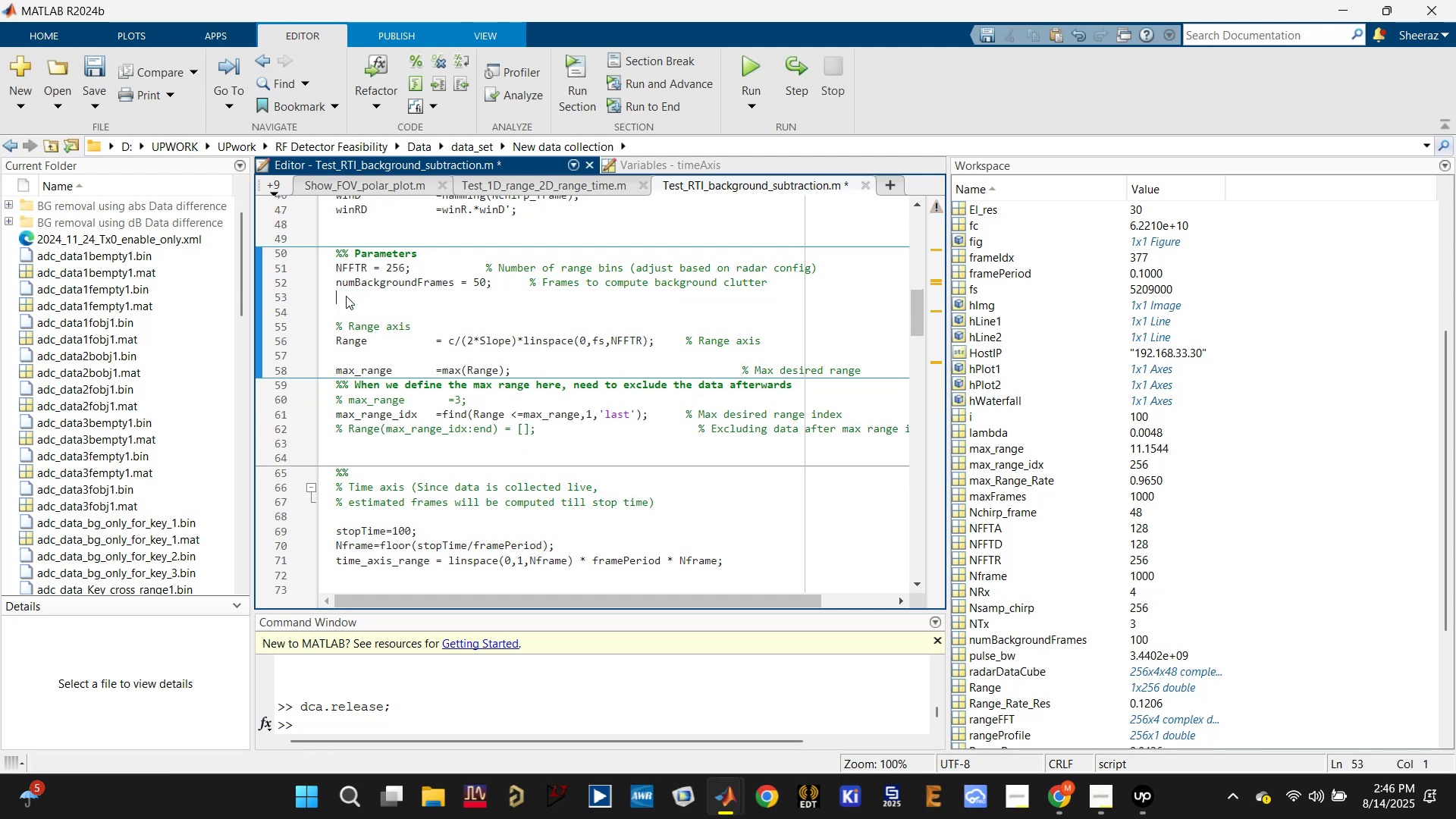 
key(Delete)
 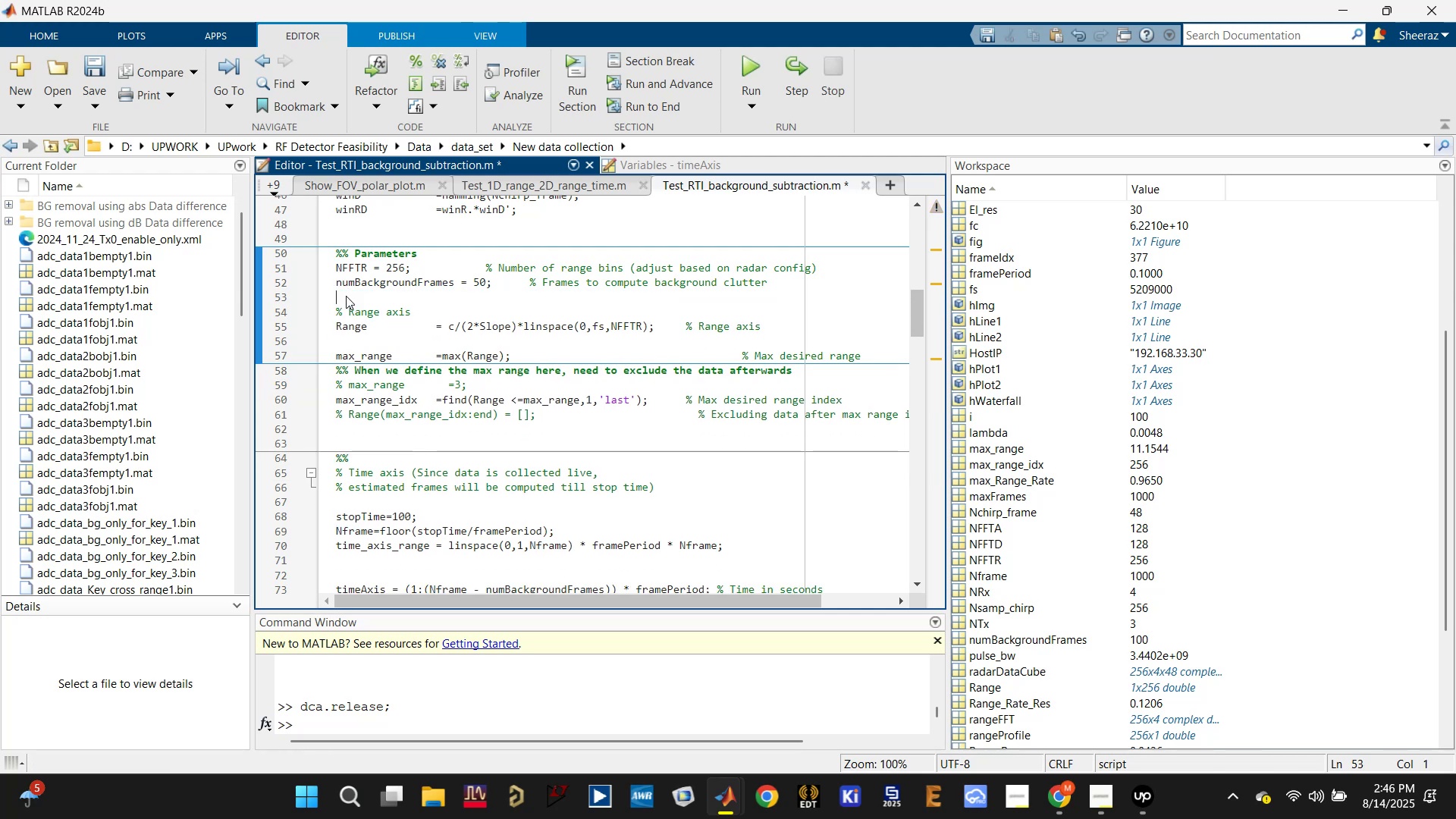 
key(Control+S)
 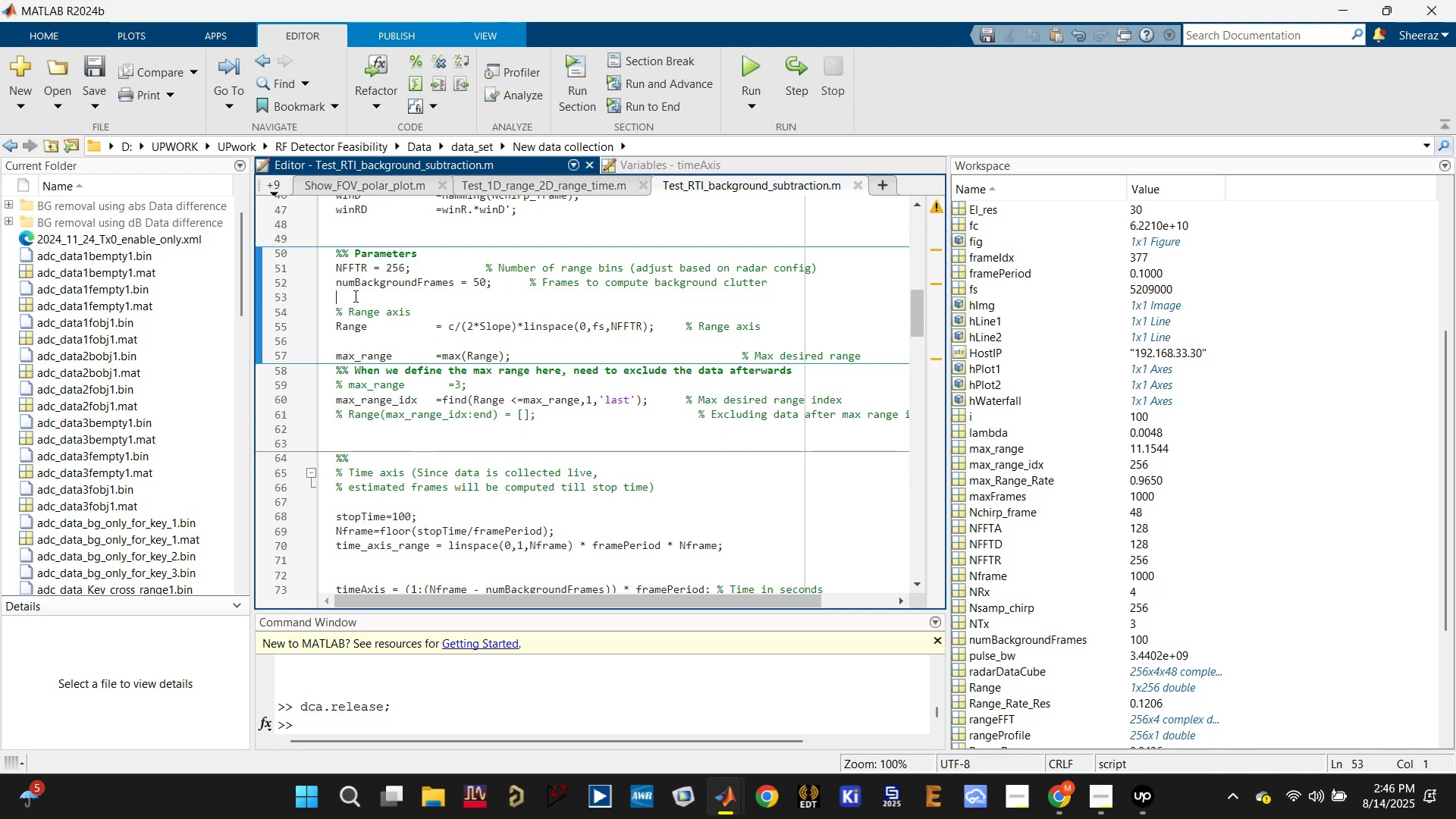 
left_click([371, 284])
 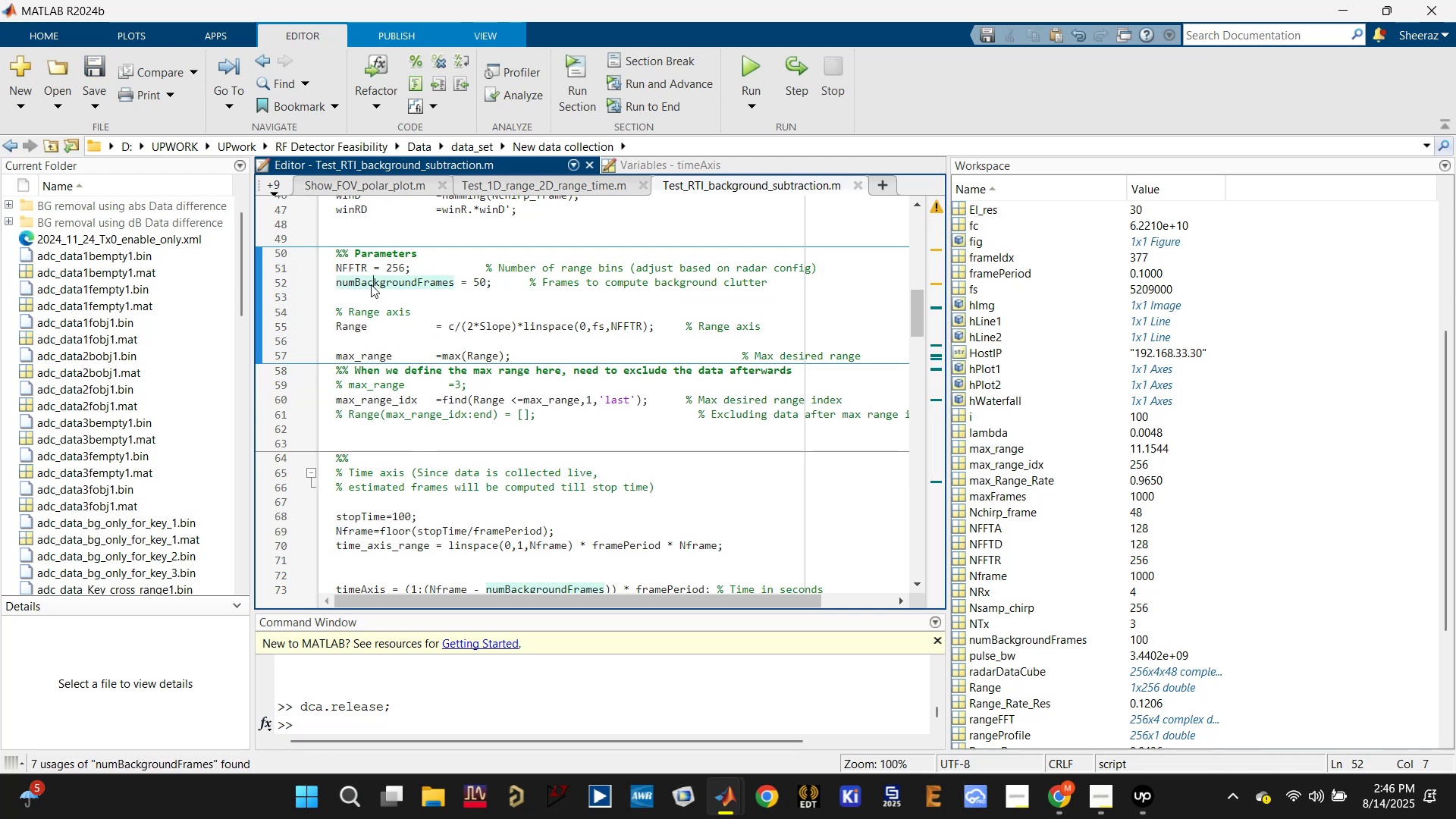 
double_click([371, 284])
 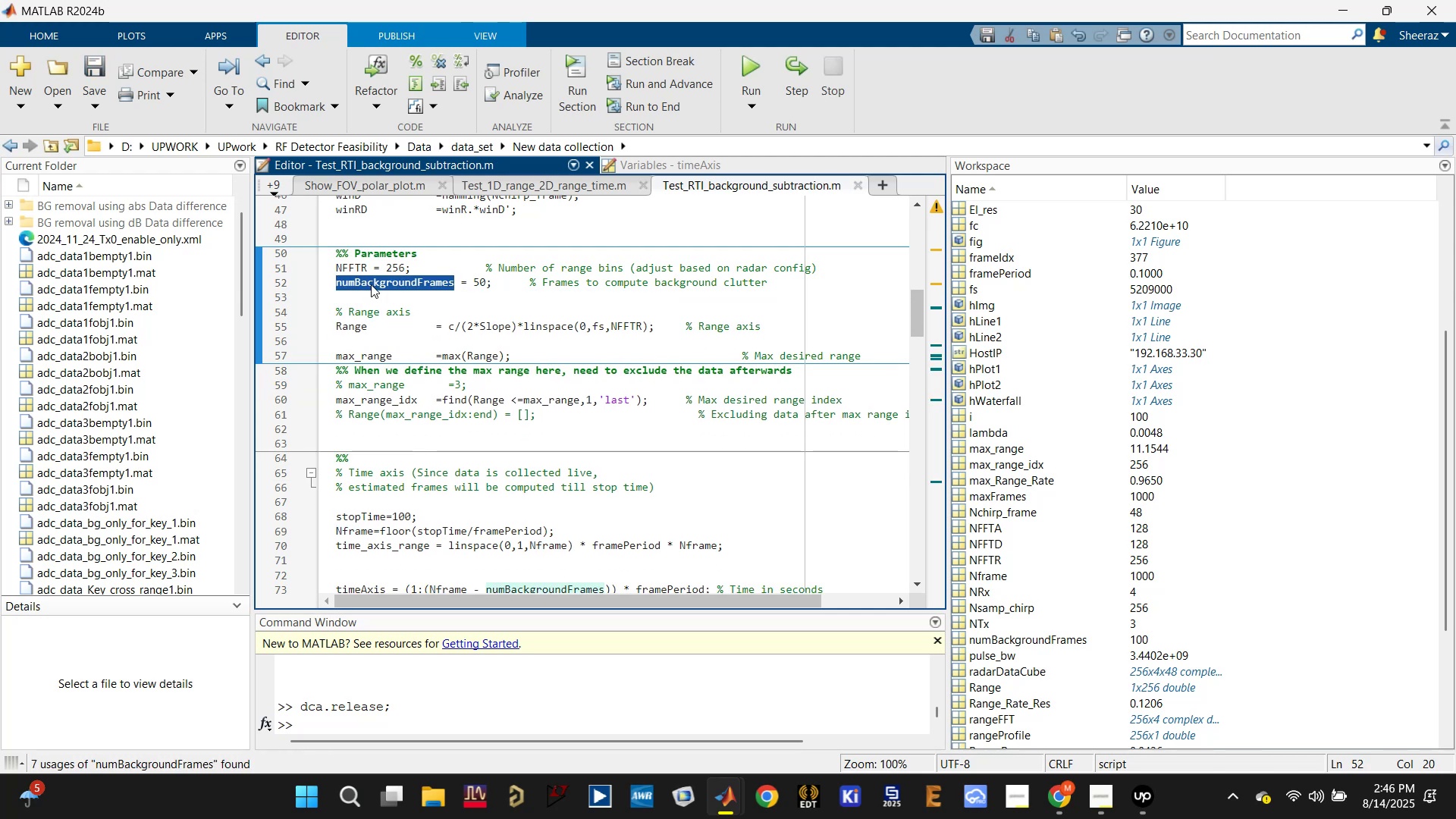 
left_click([378, 284])
 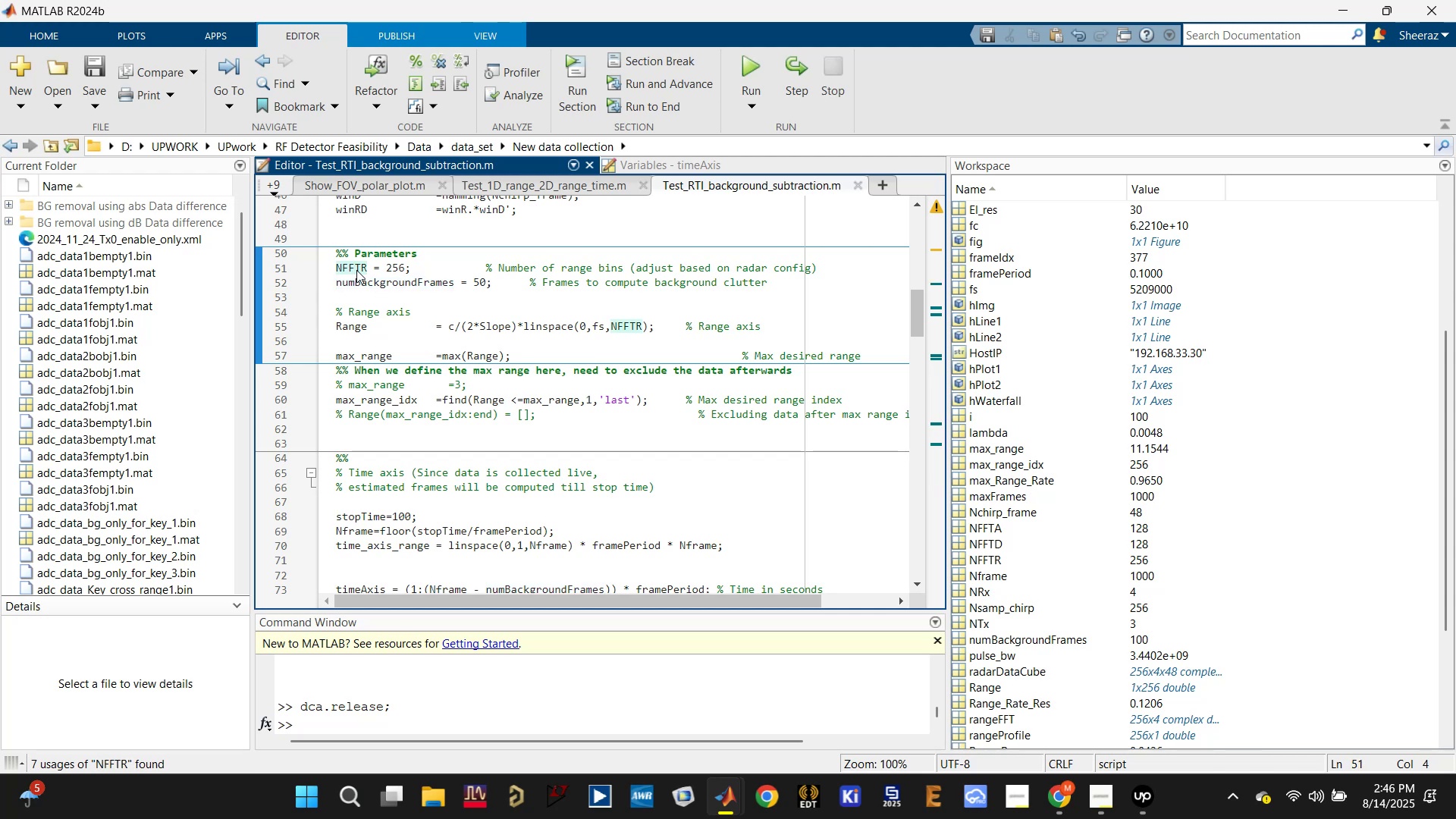 
double_click([356, 270])
 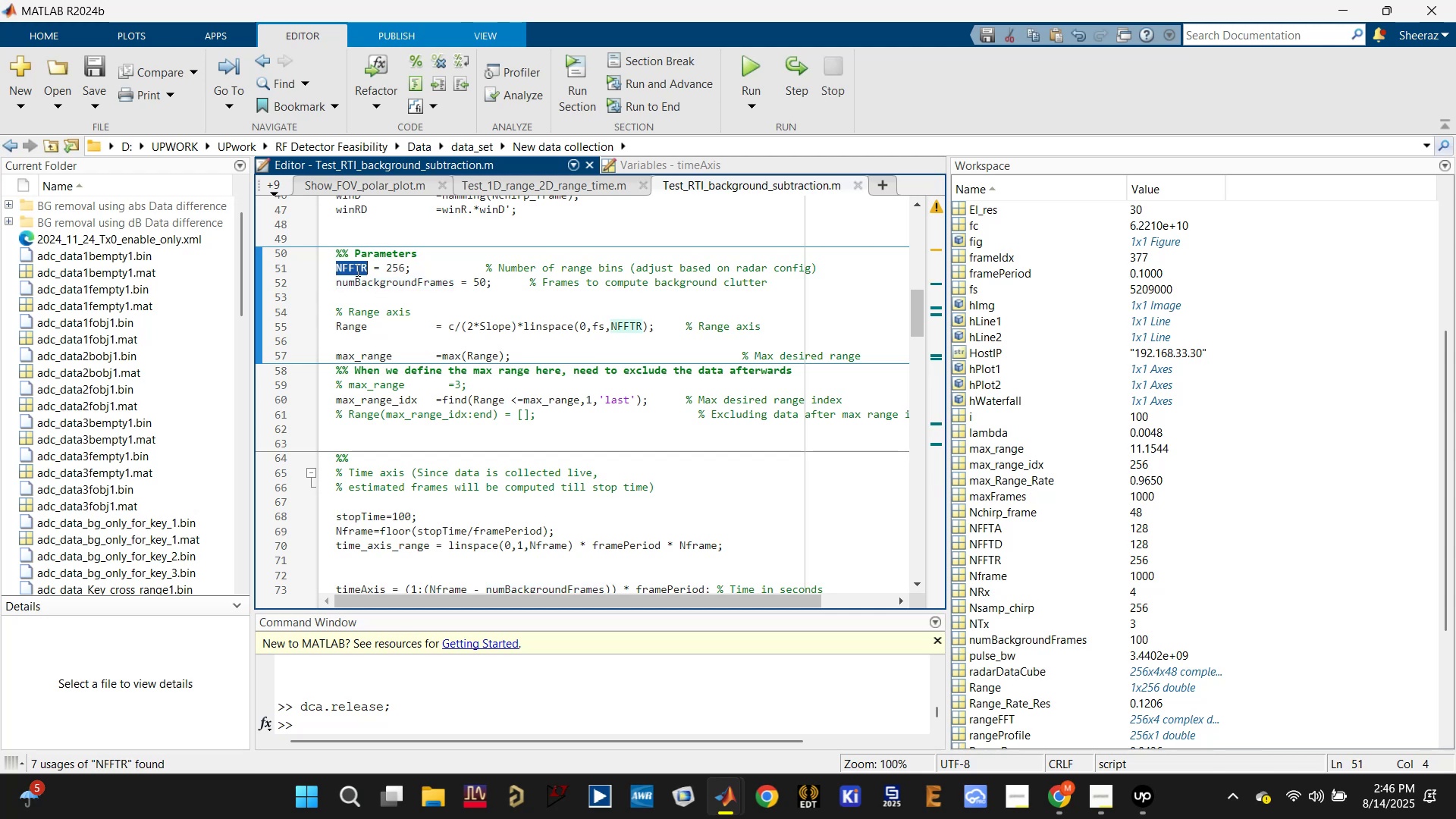 
triple_click([356, 270])
 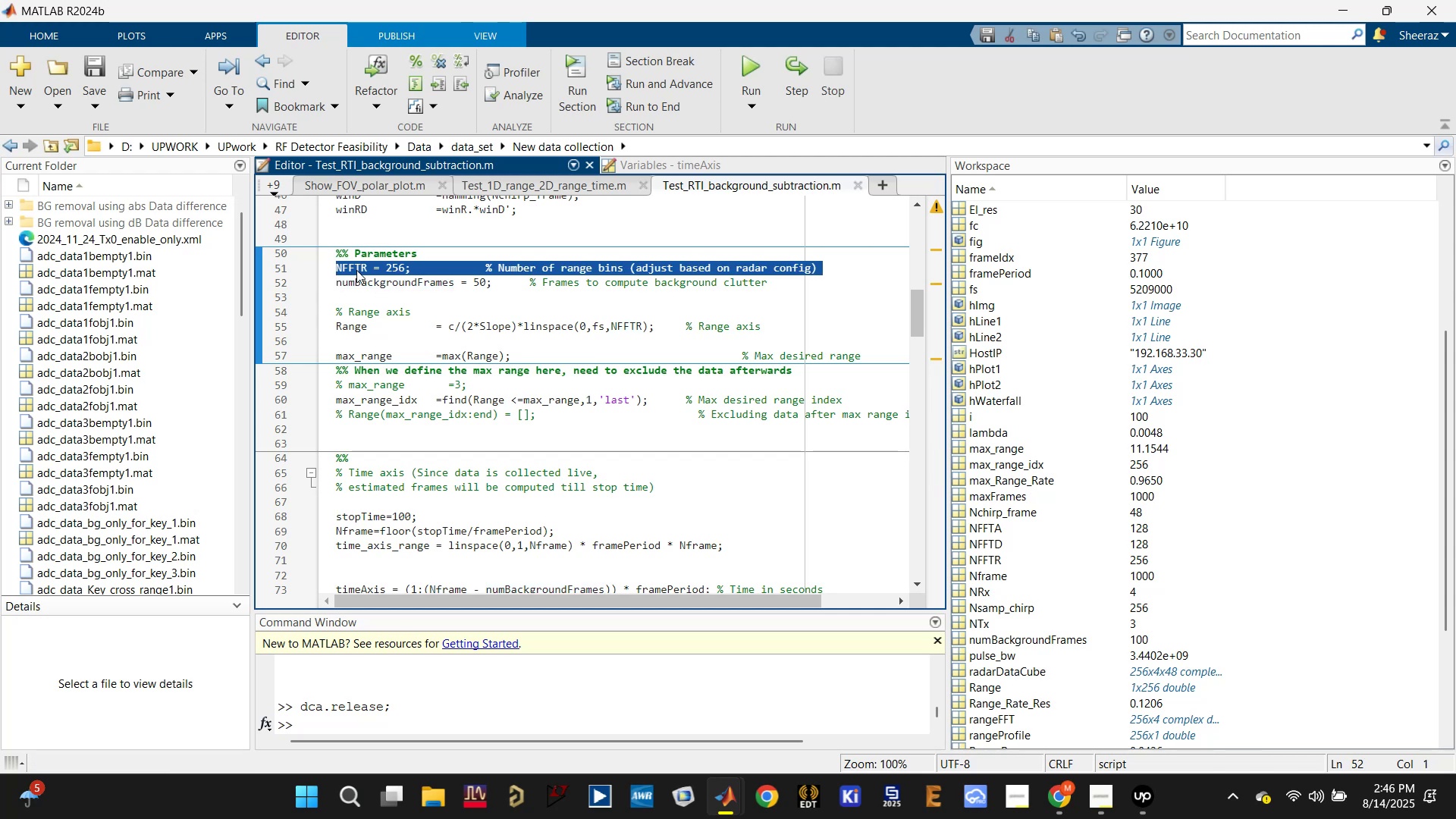 
key(Backspace)
 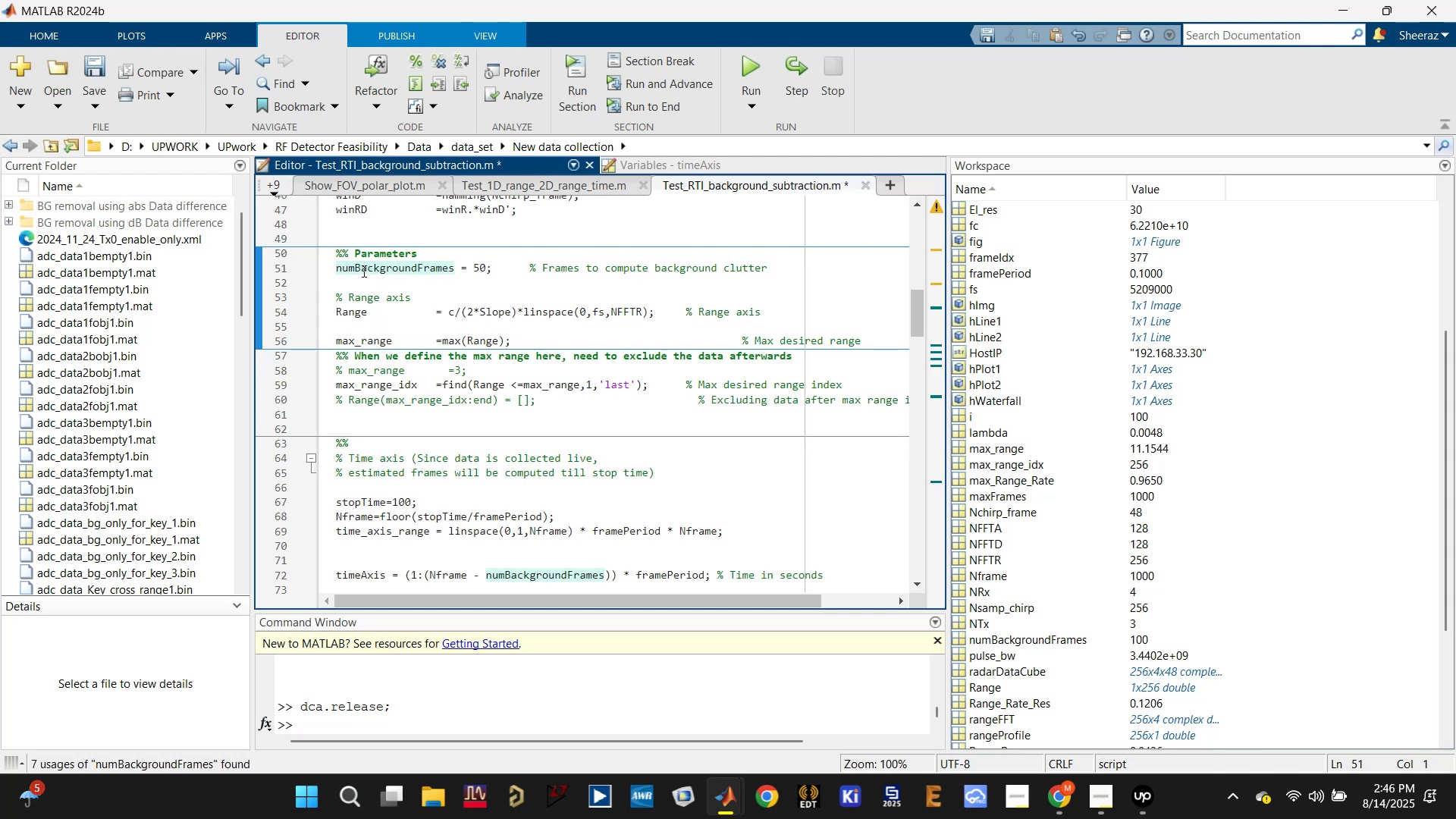 
double_click([362, 271])
 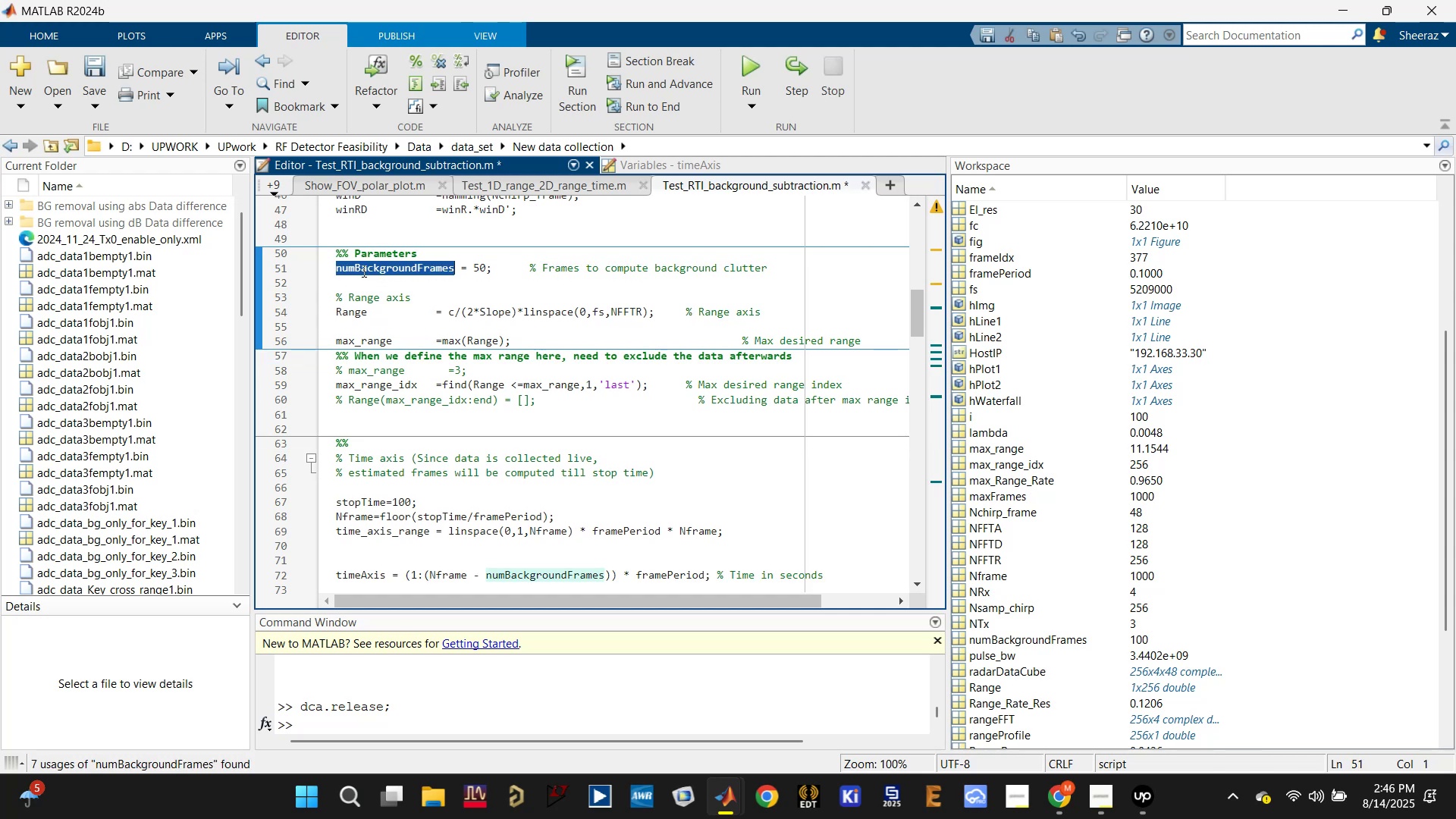 
triple_click([362, 271])
 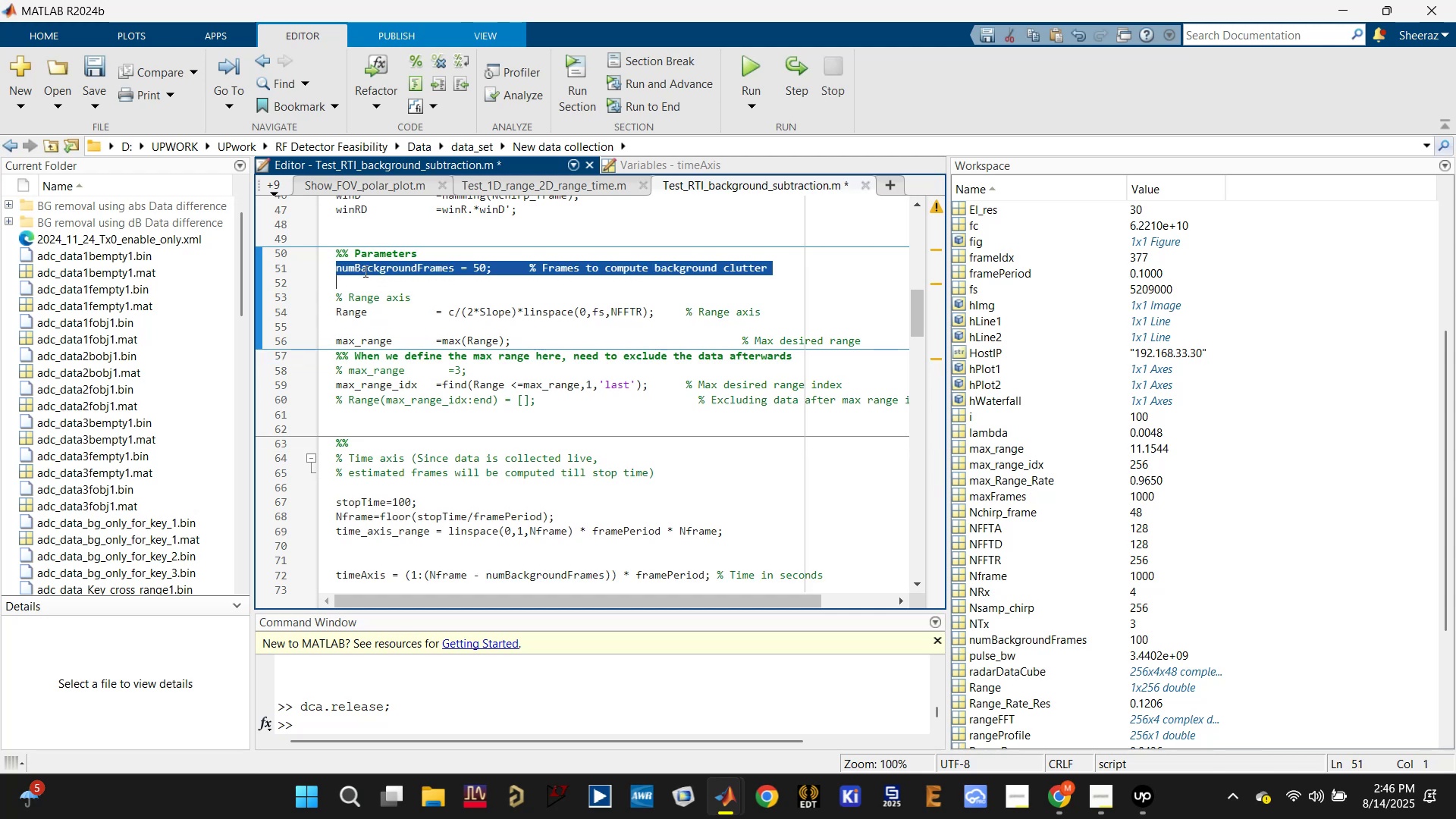 
key(Control+X)
 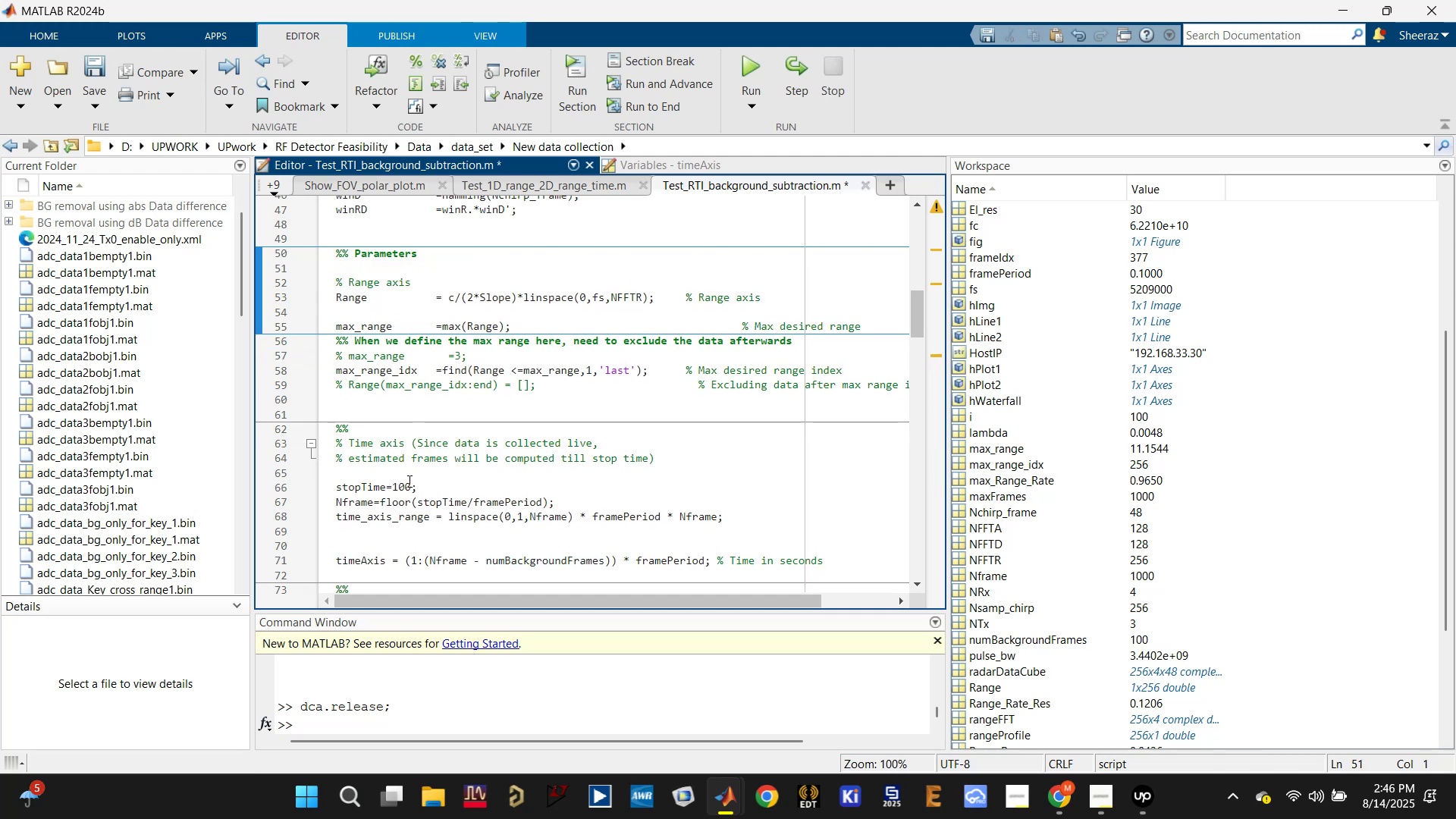 
left_click([422, 487])
 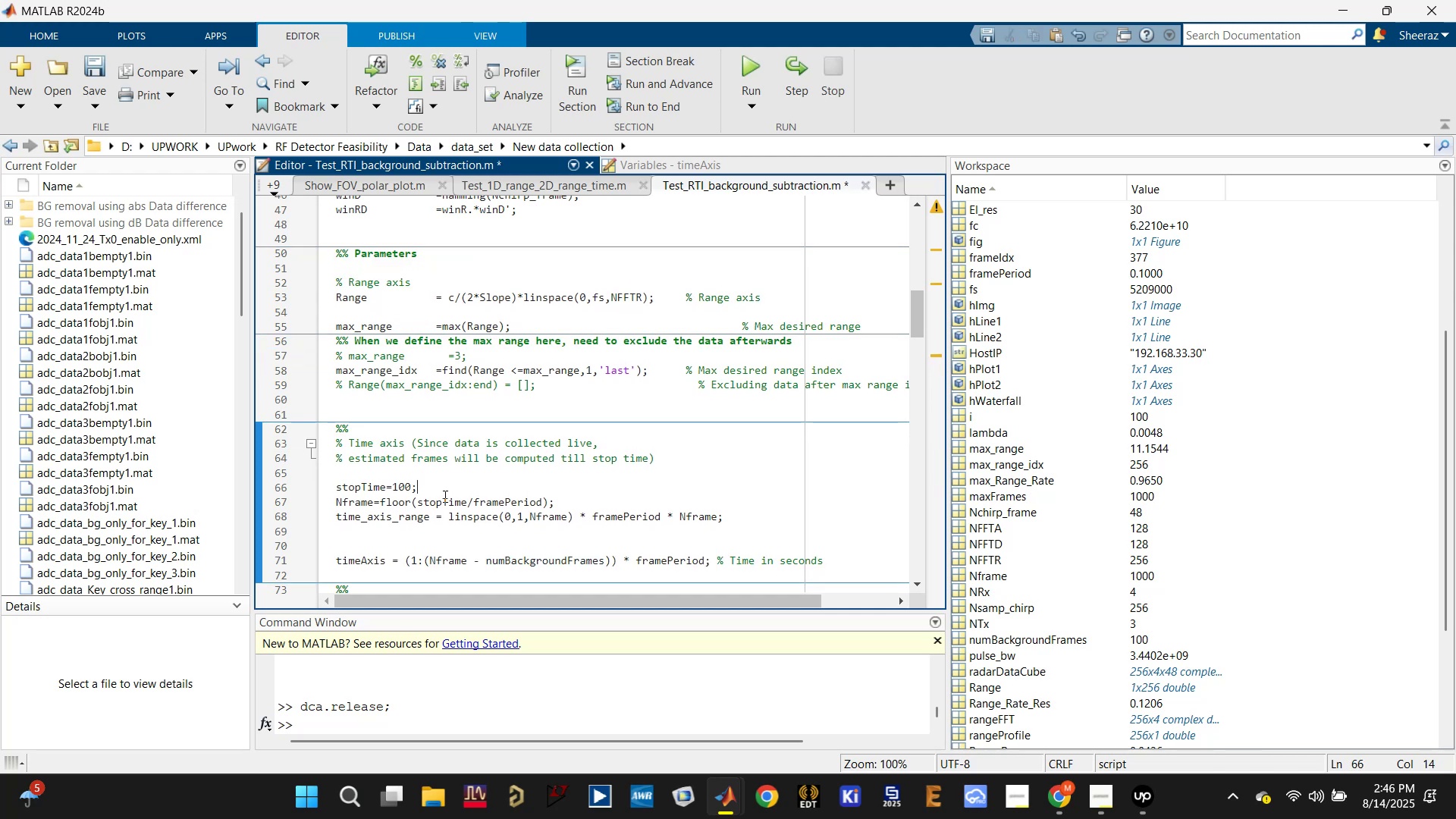 
key(Enter)
 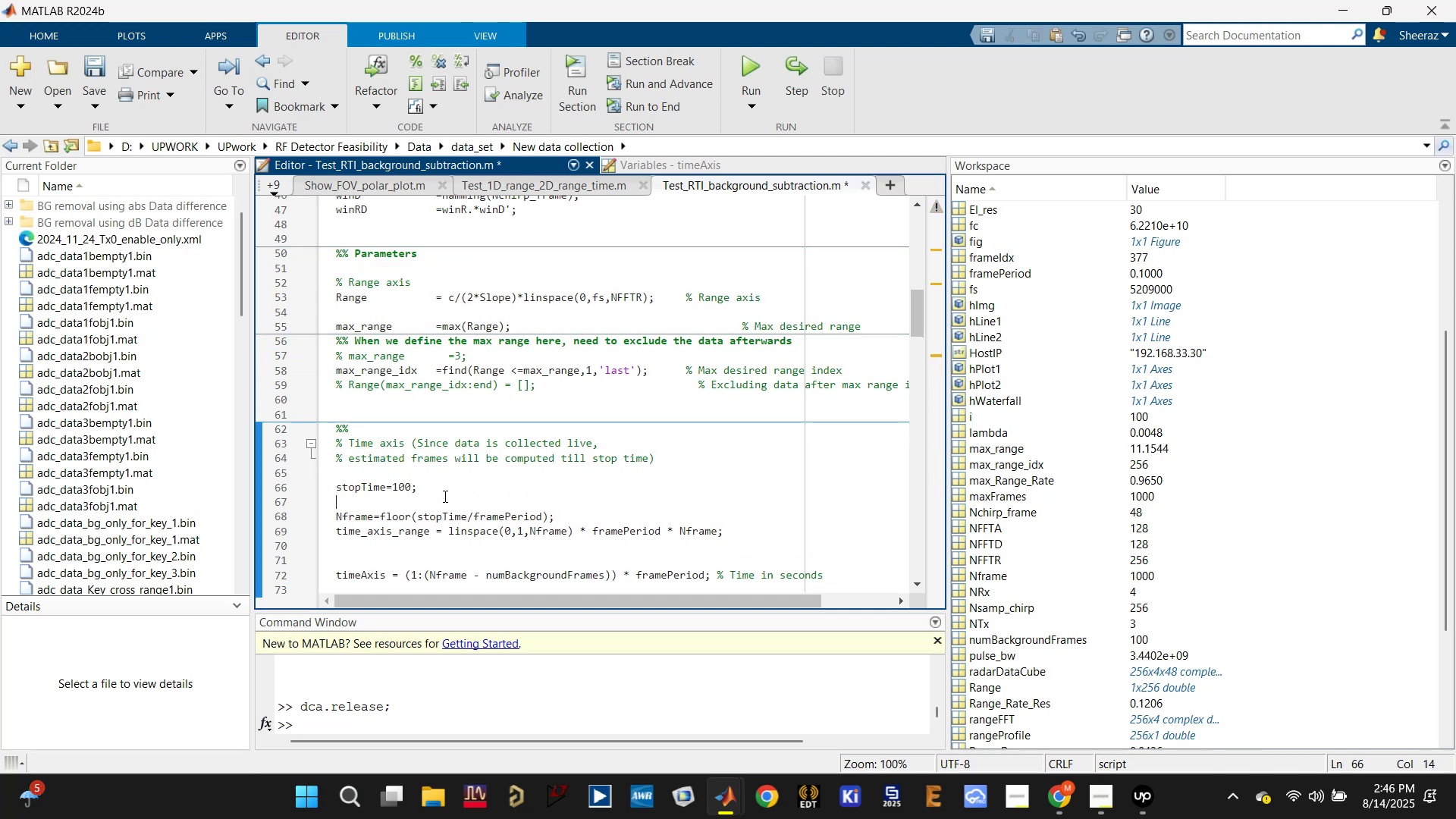 
key(Control+V)
 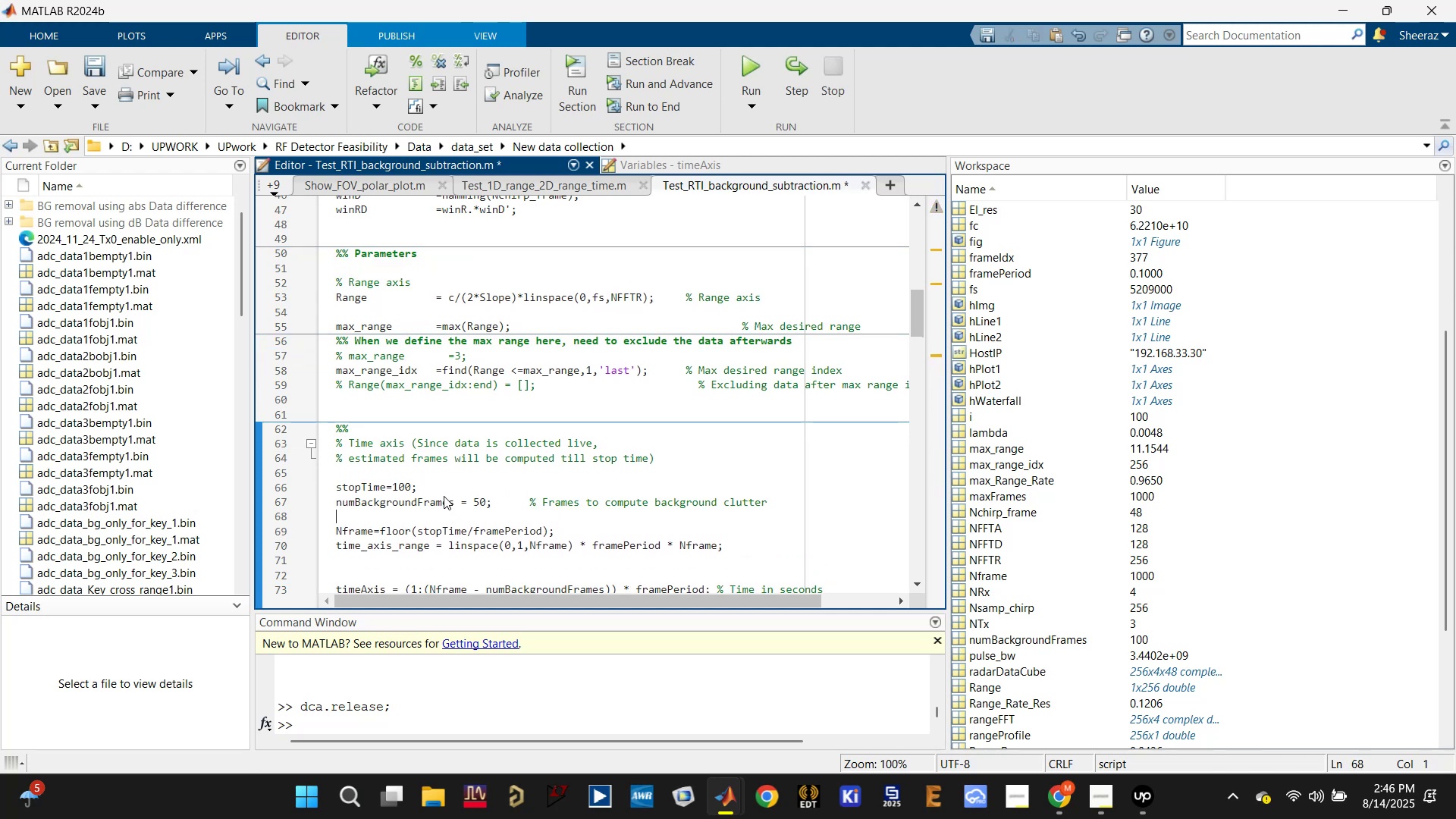 
key(Control+S)
 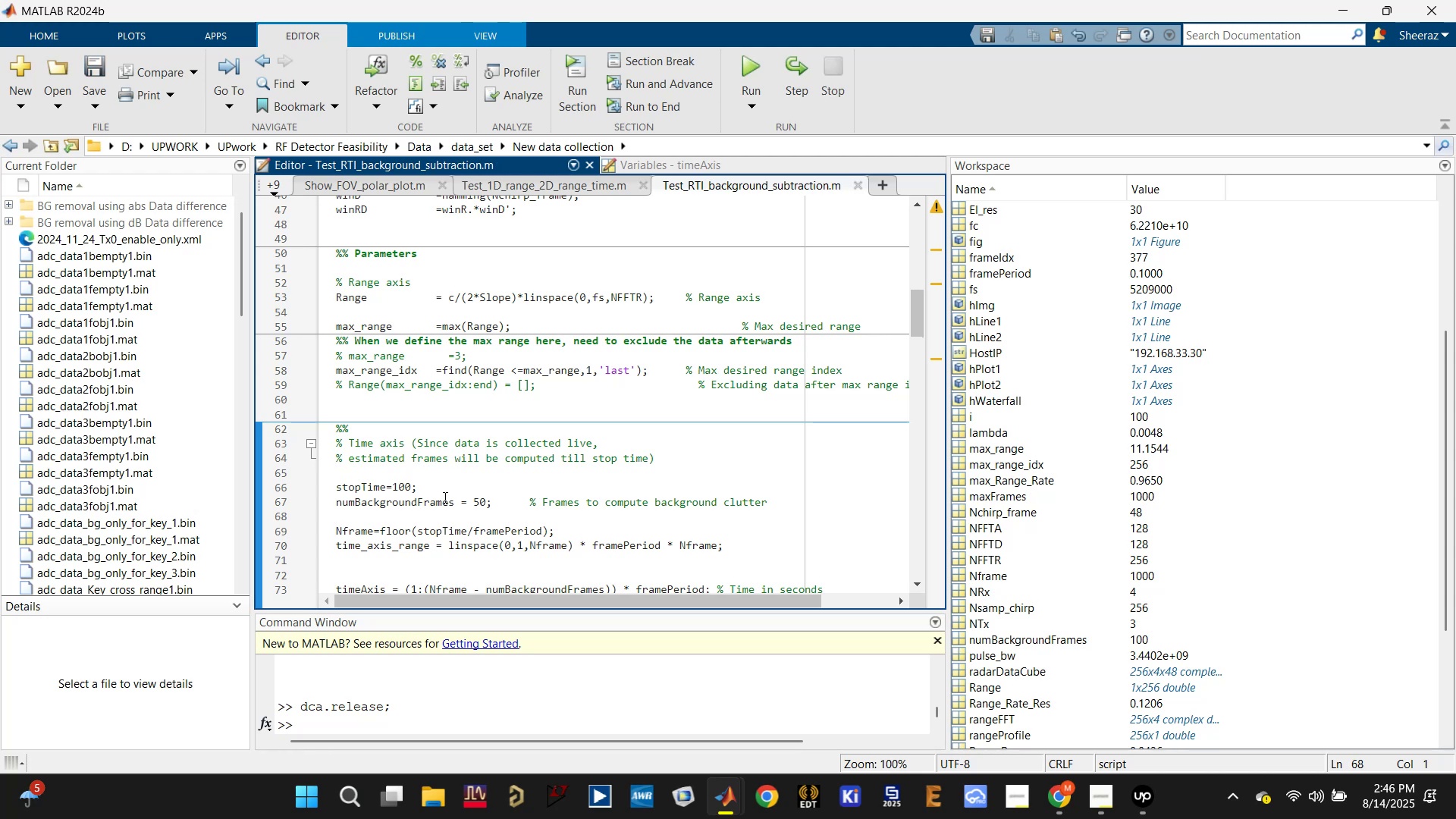 
key(Backspace)
 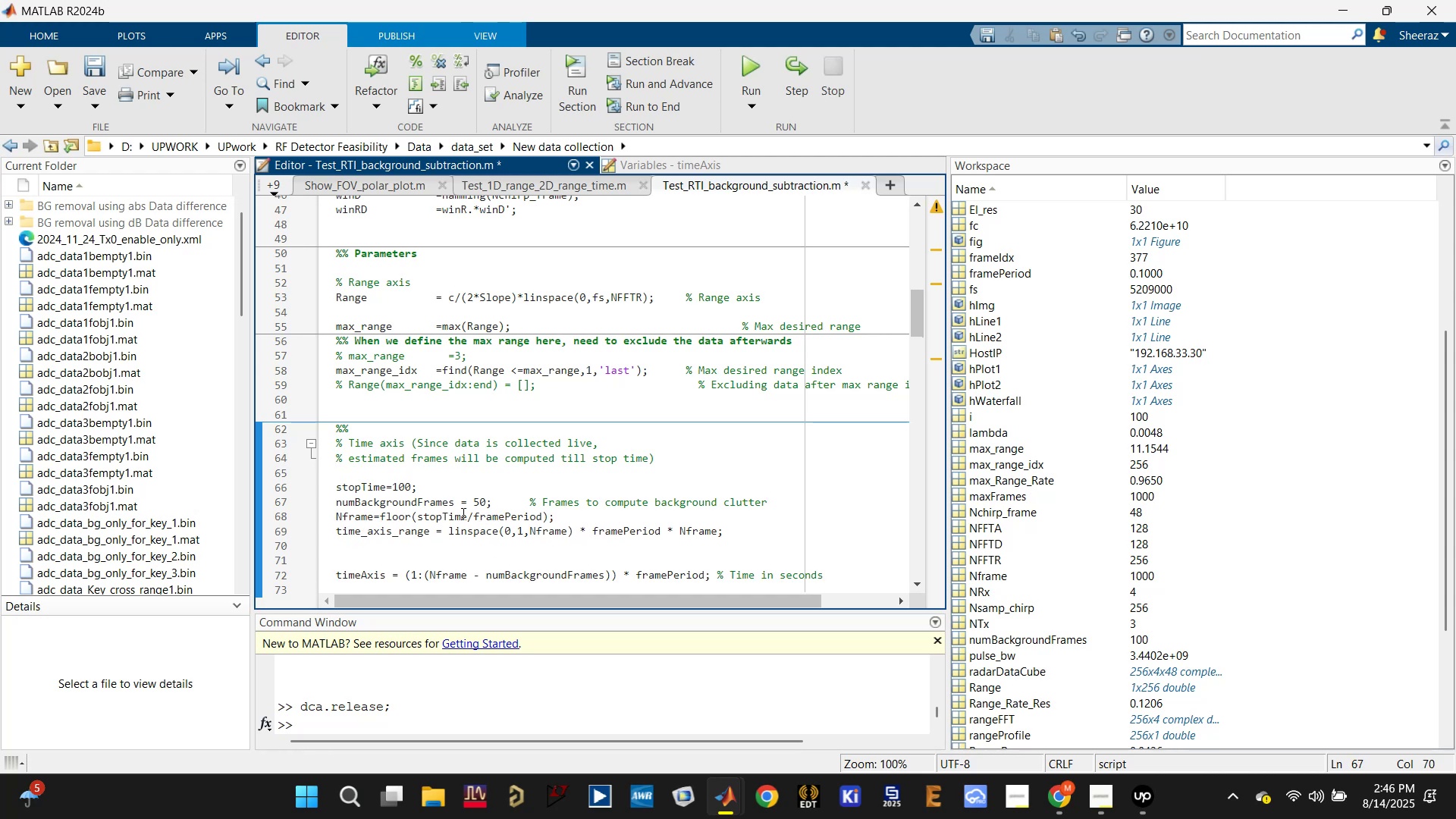 
left_click([359, 483])
 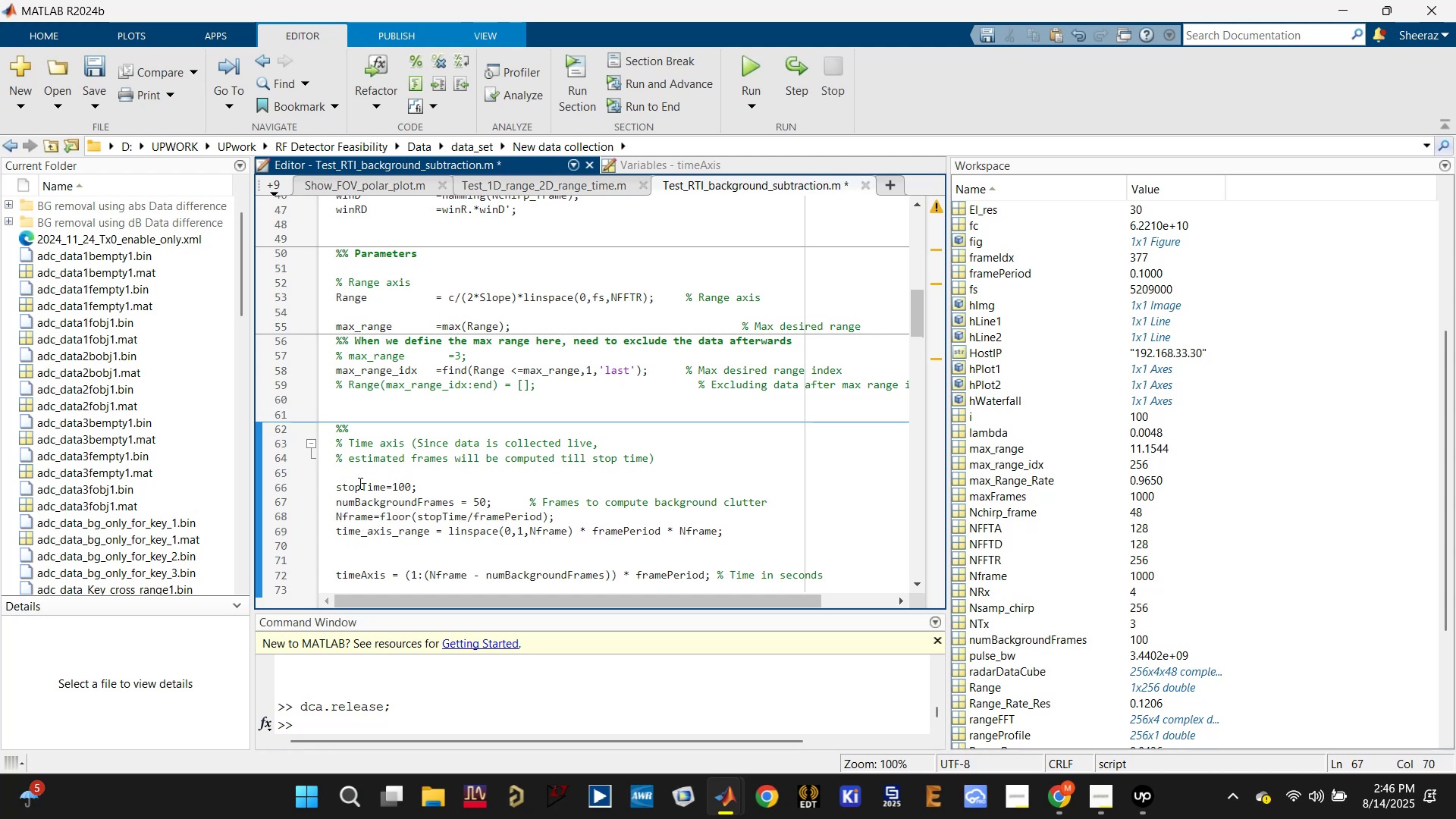 
key(Control+S)
 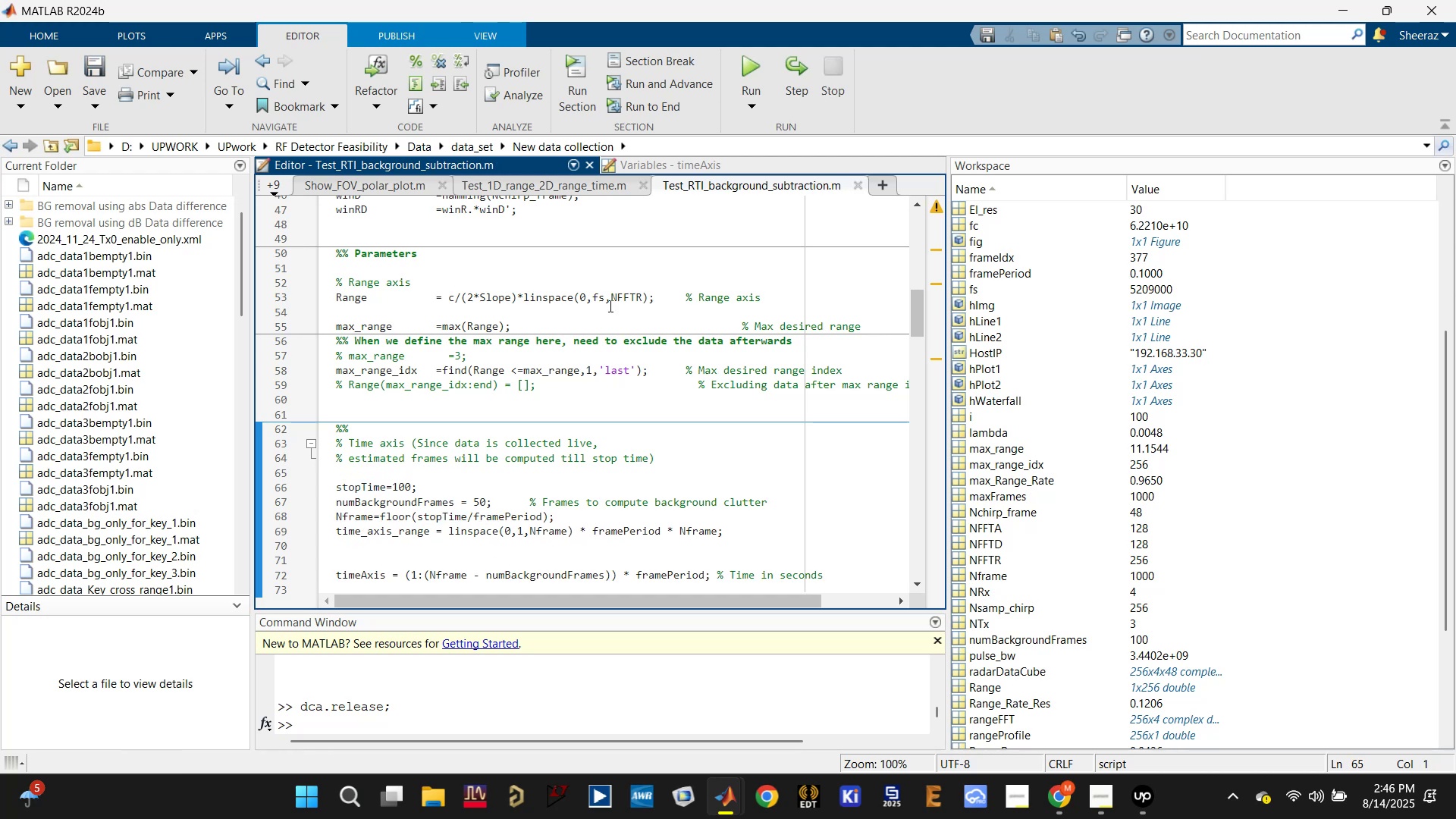 
left_click([749, 61])
 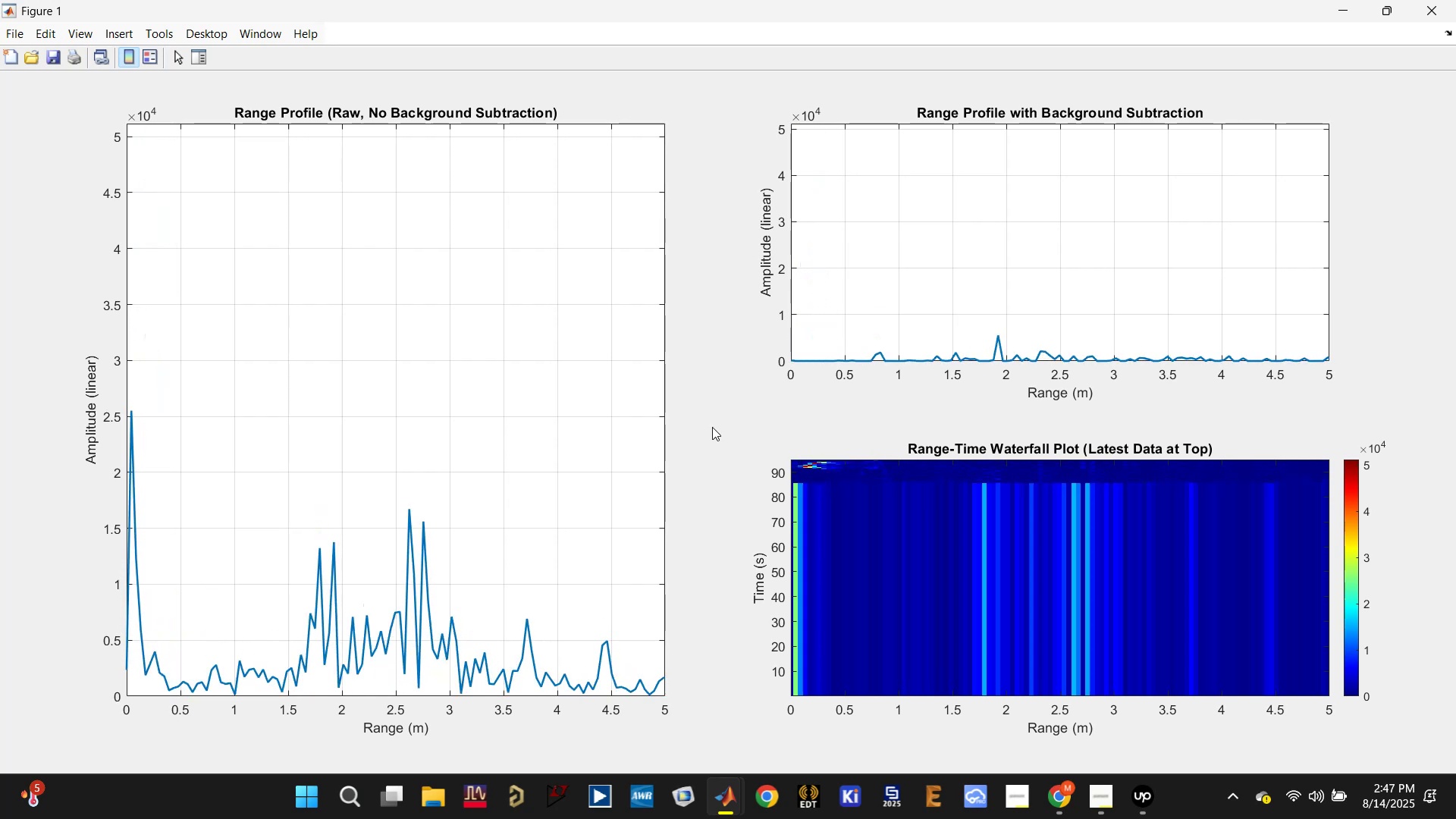 
wait(33.35)
 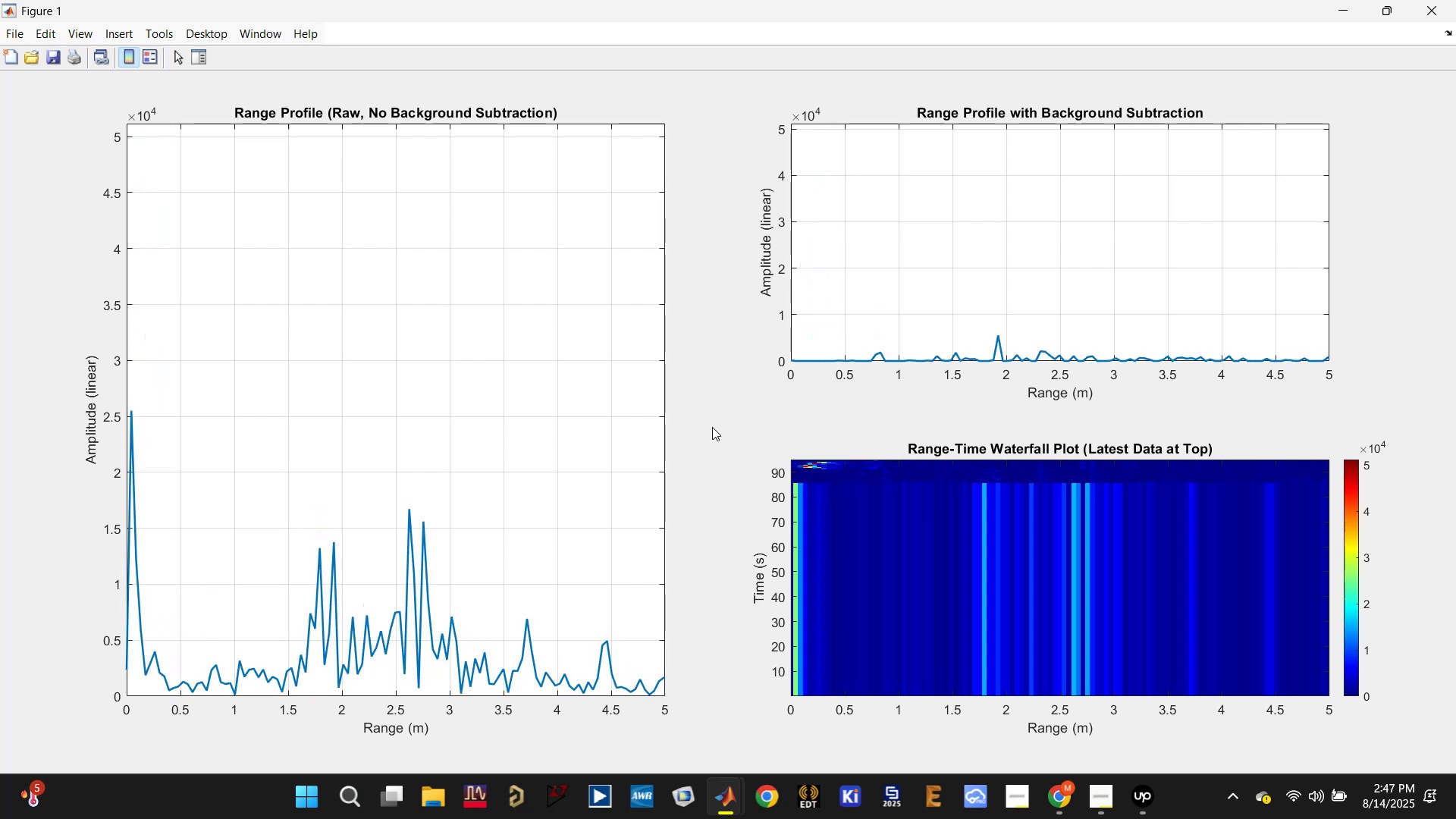 
left_click([1432, 8])
 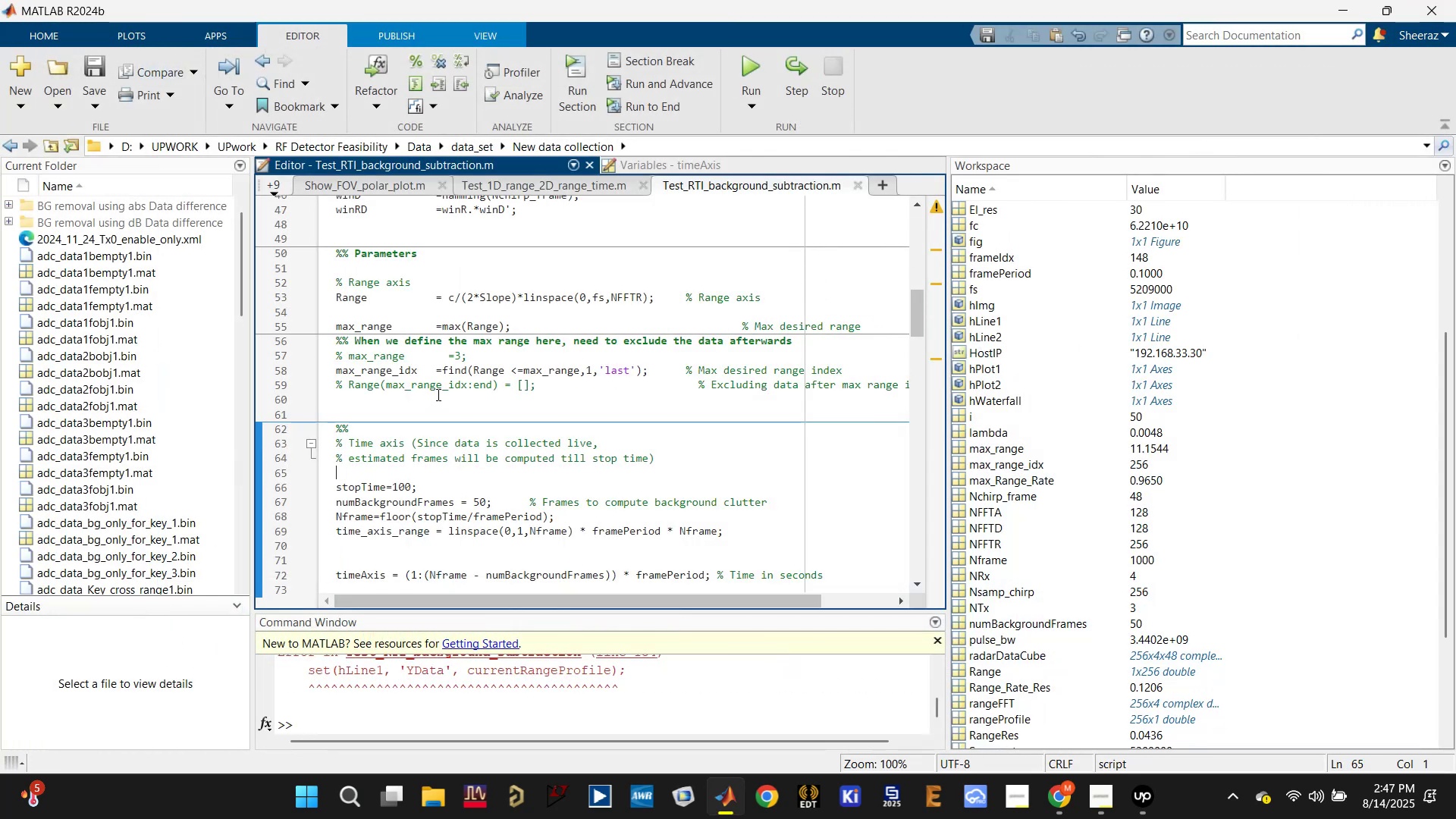 
left_click([475, 328])
 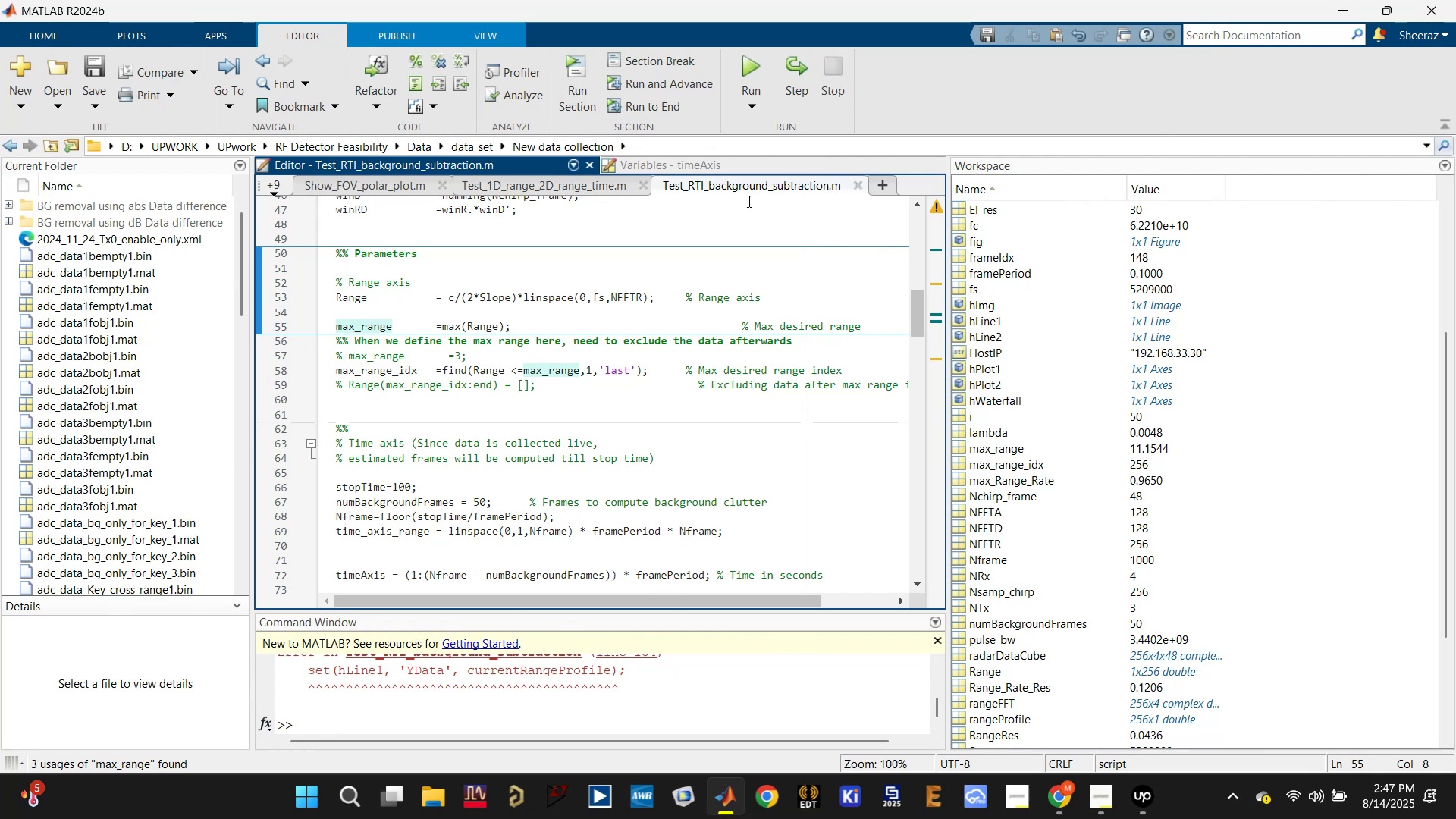 
left_click([387, 727])
 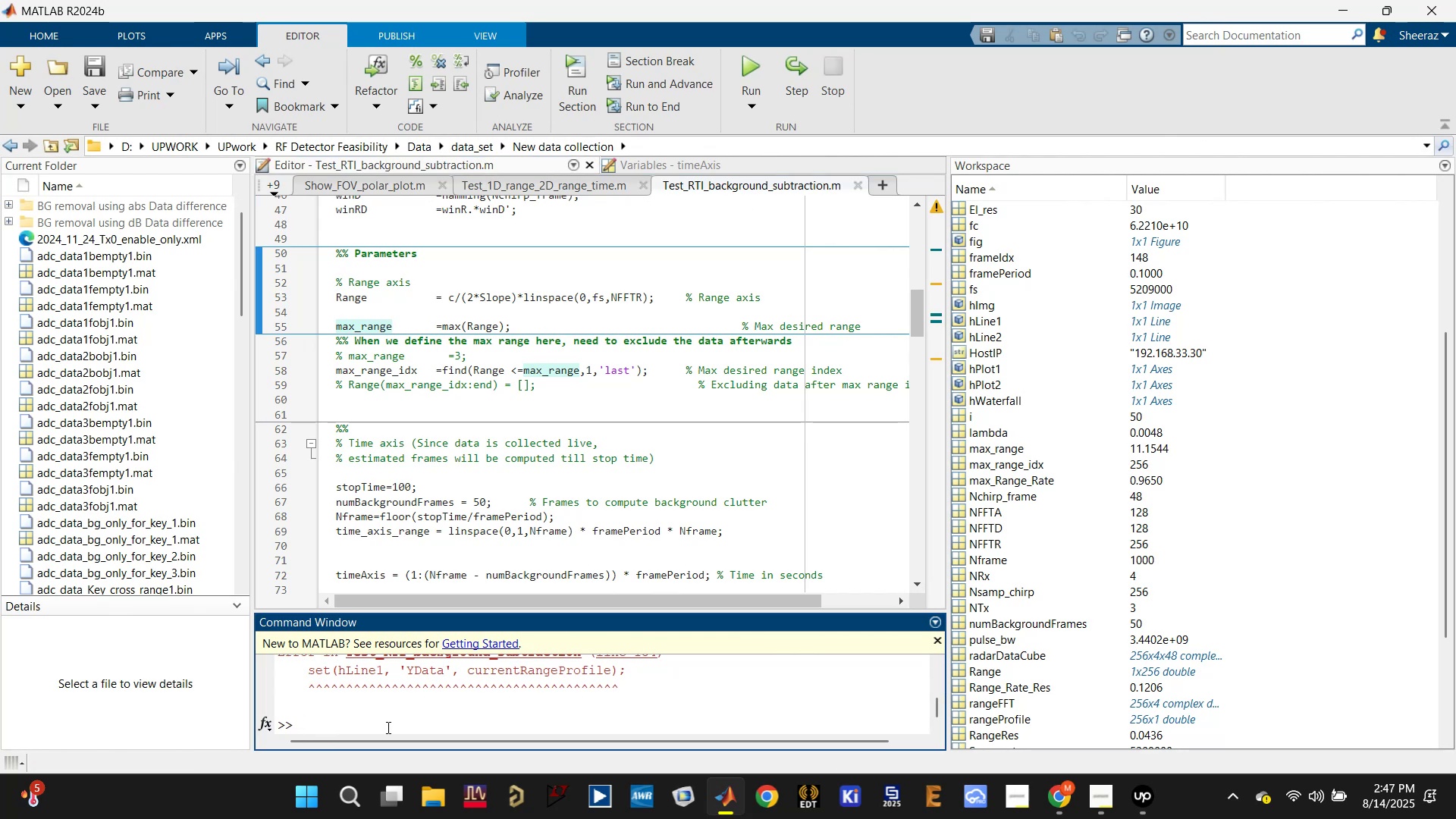 
type(dca.release;)
 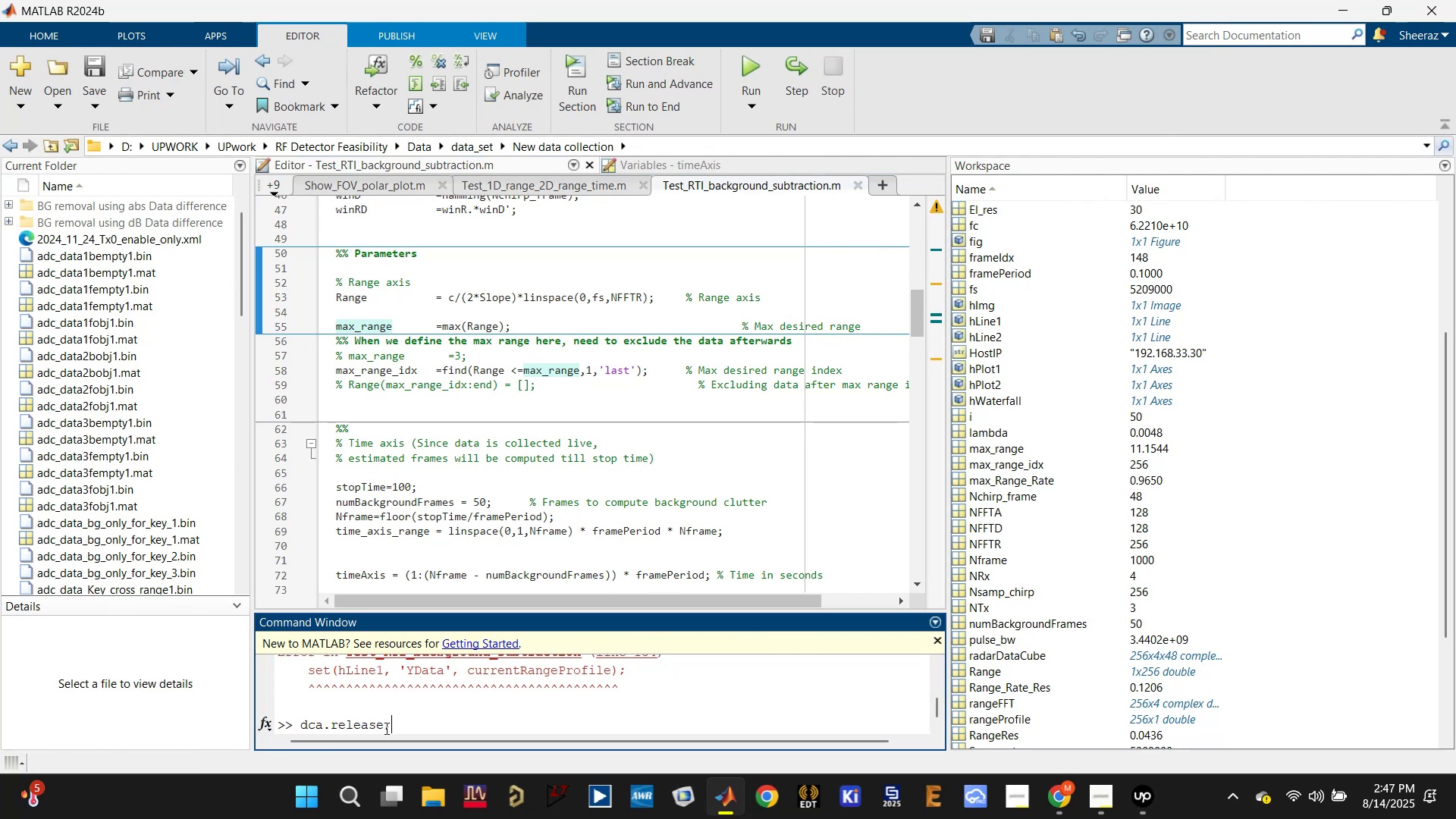 
key(Enter)
 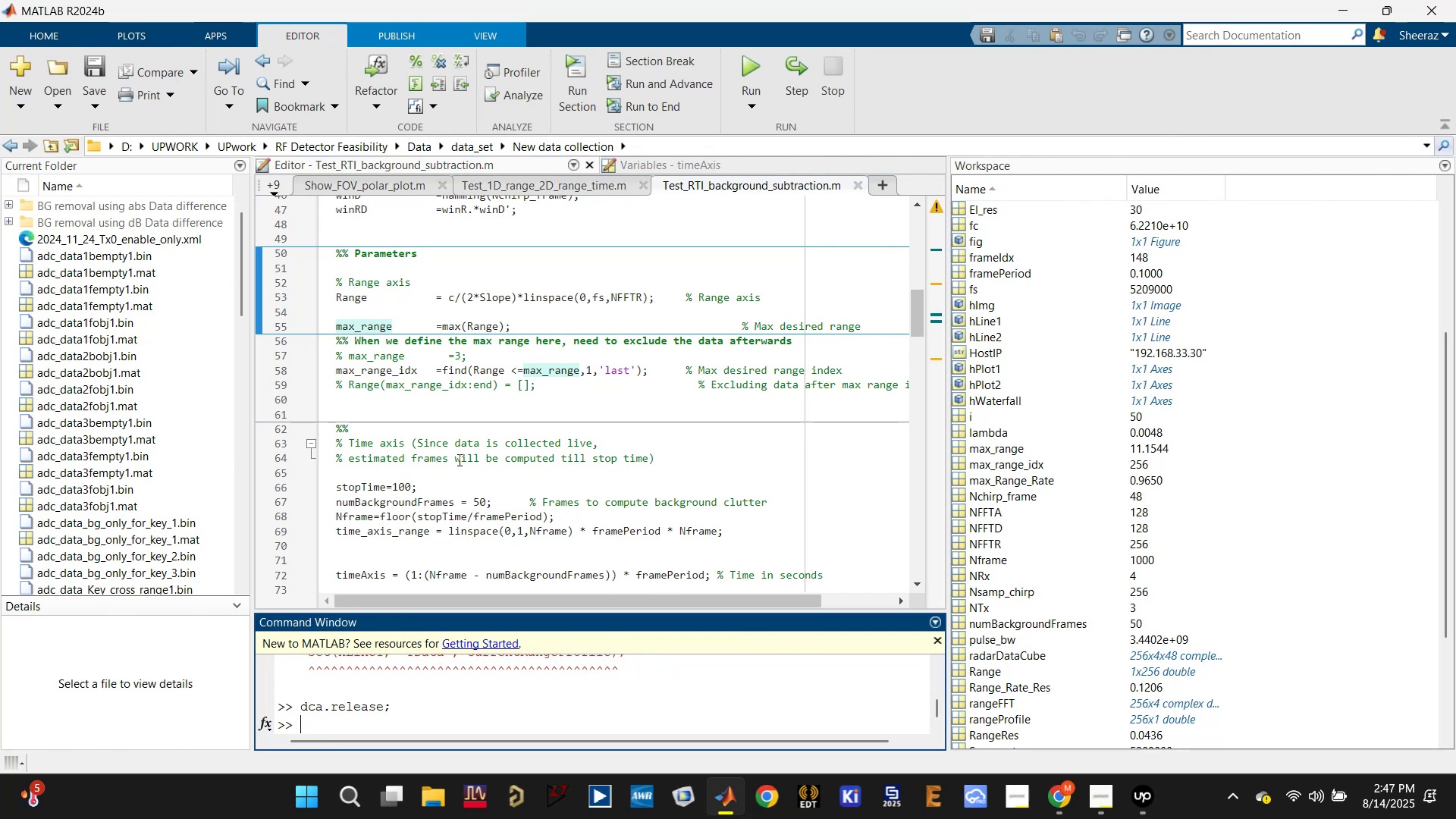 
left_click([486, 374])
 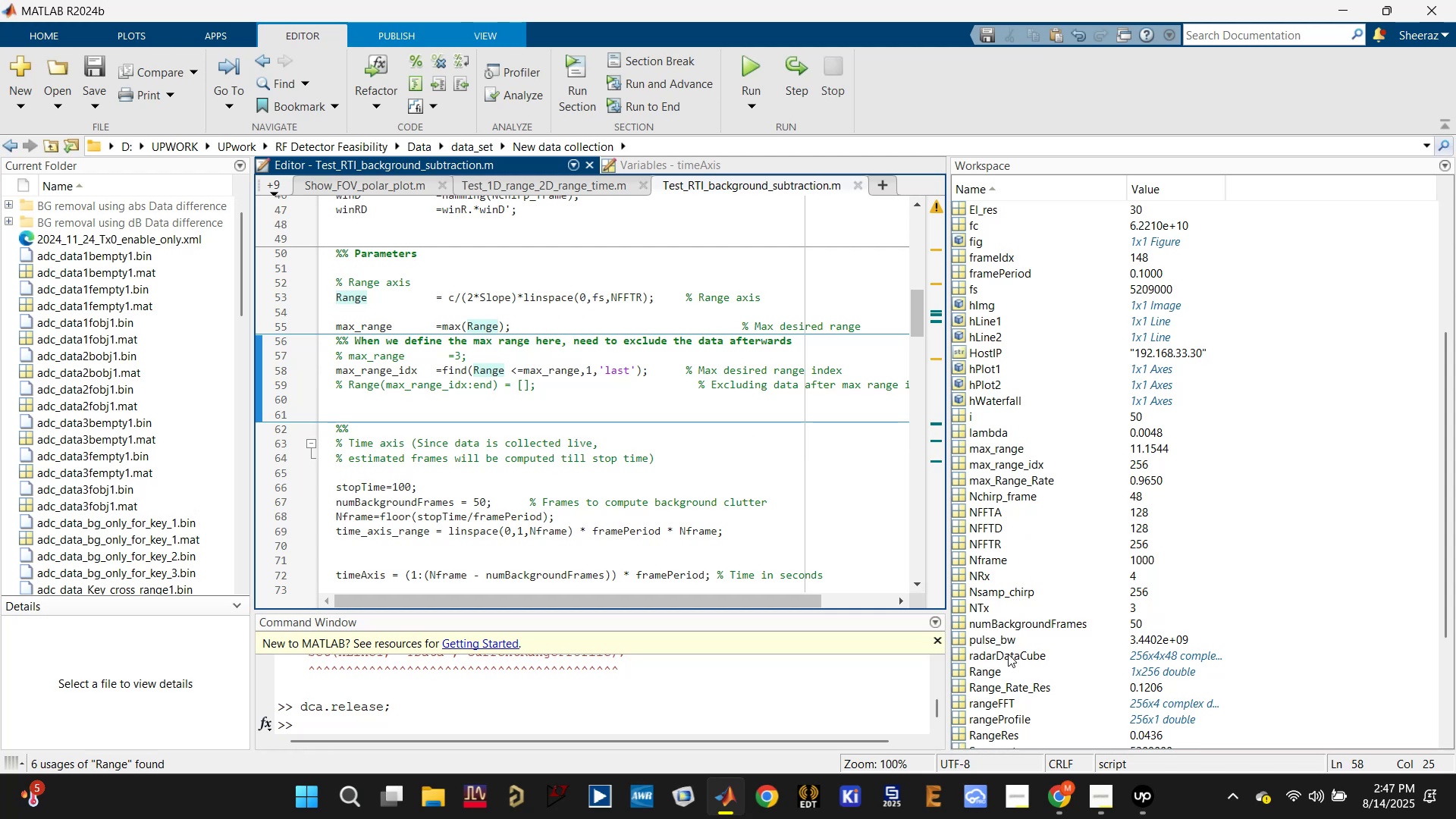 
wait(7.83)
 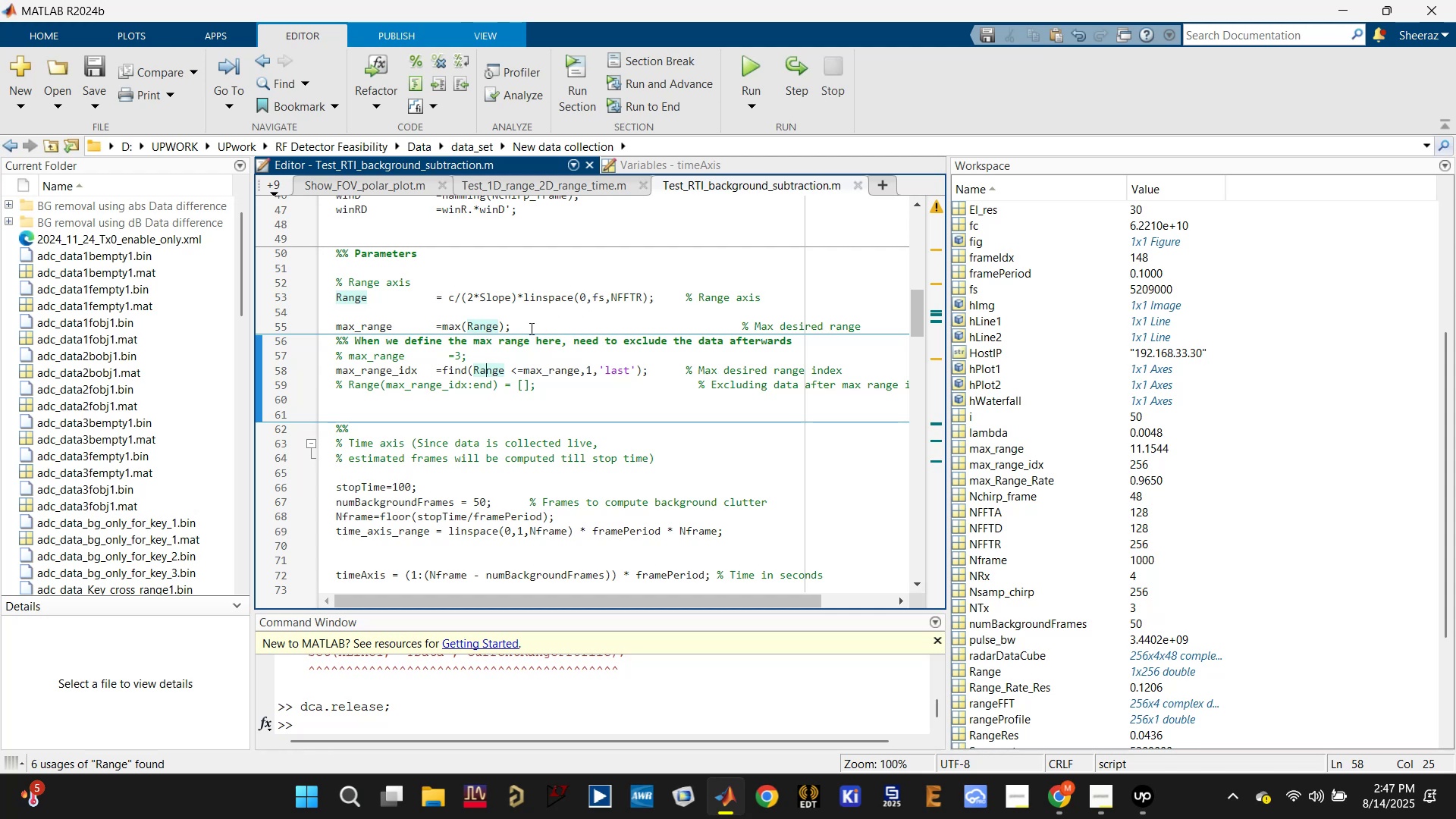 
double_click([993, 670])
 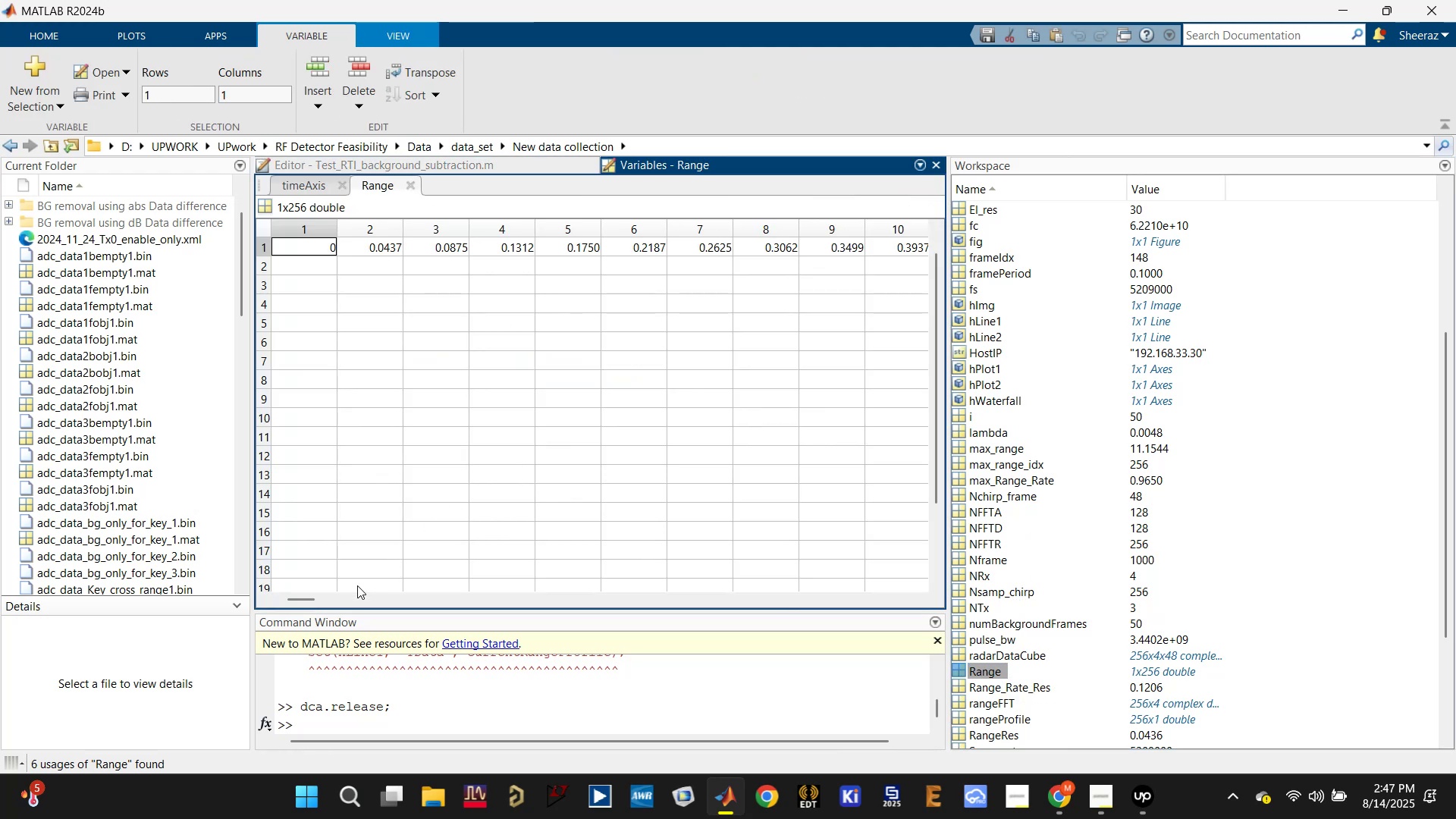 
left_click_drag(start_coordinate=[313, 598], to_coordinate=[927, 588])
 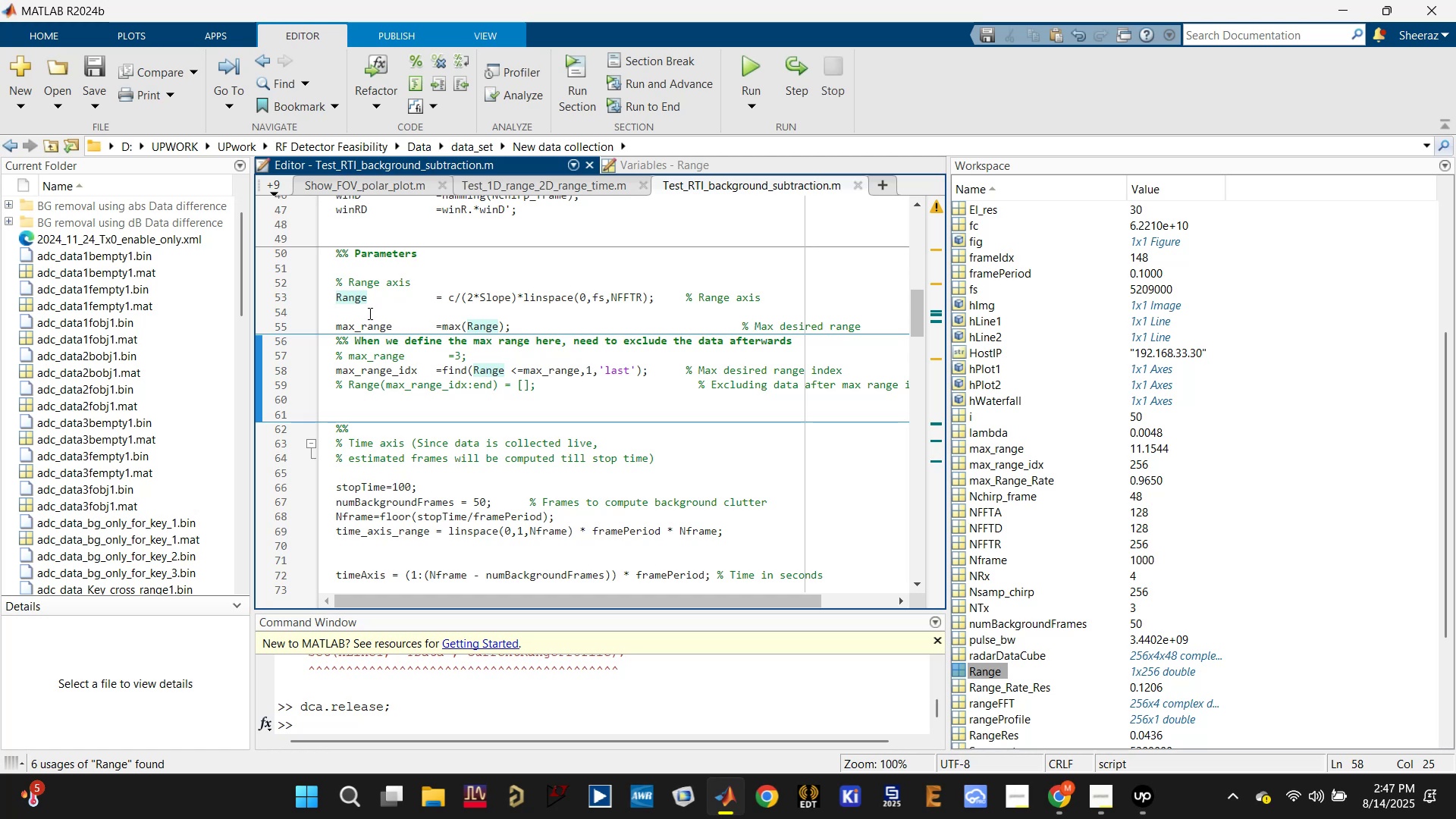 
scroll: coordinate [447, 433], scroll_direction: down, amount: 9.0
 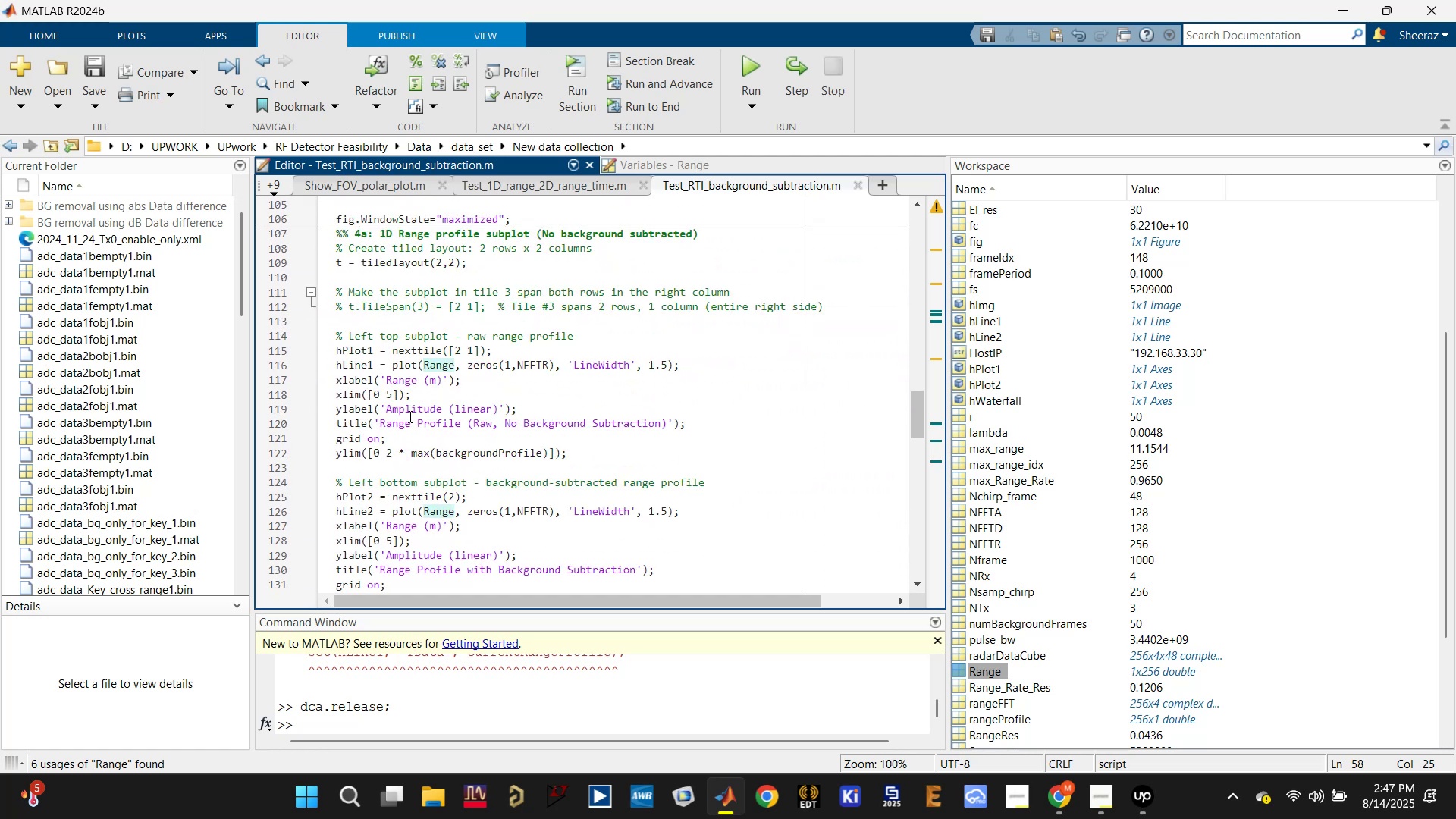 
left_click([378, 395])
 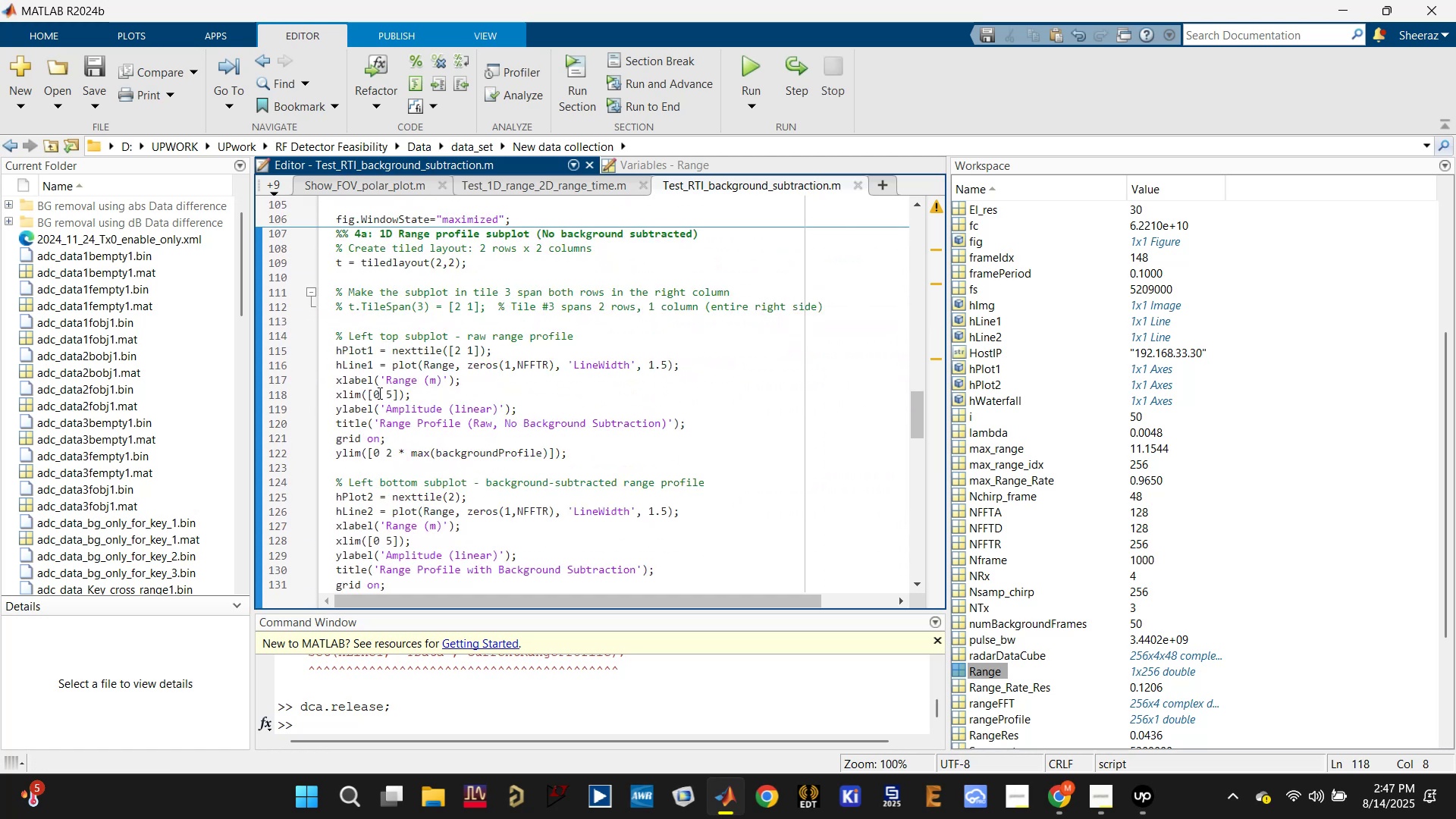 
key(Control+R)
 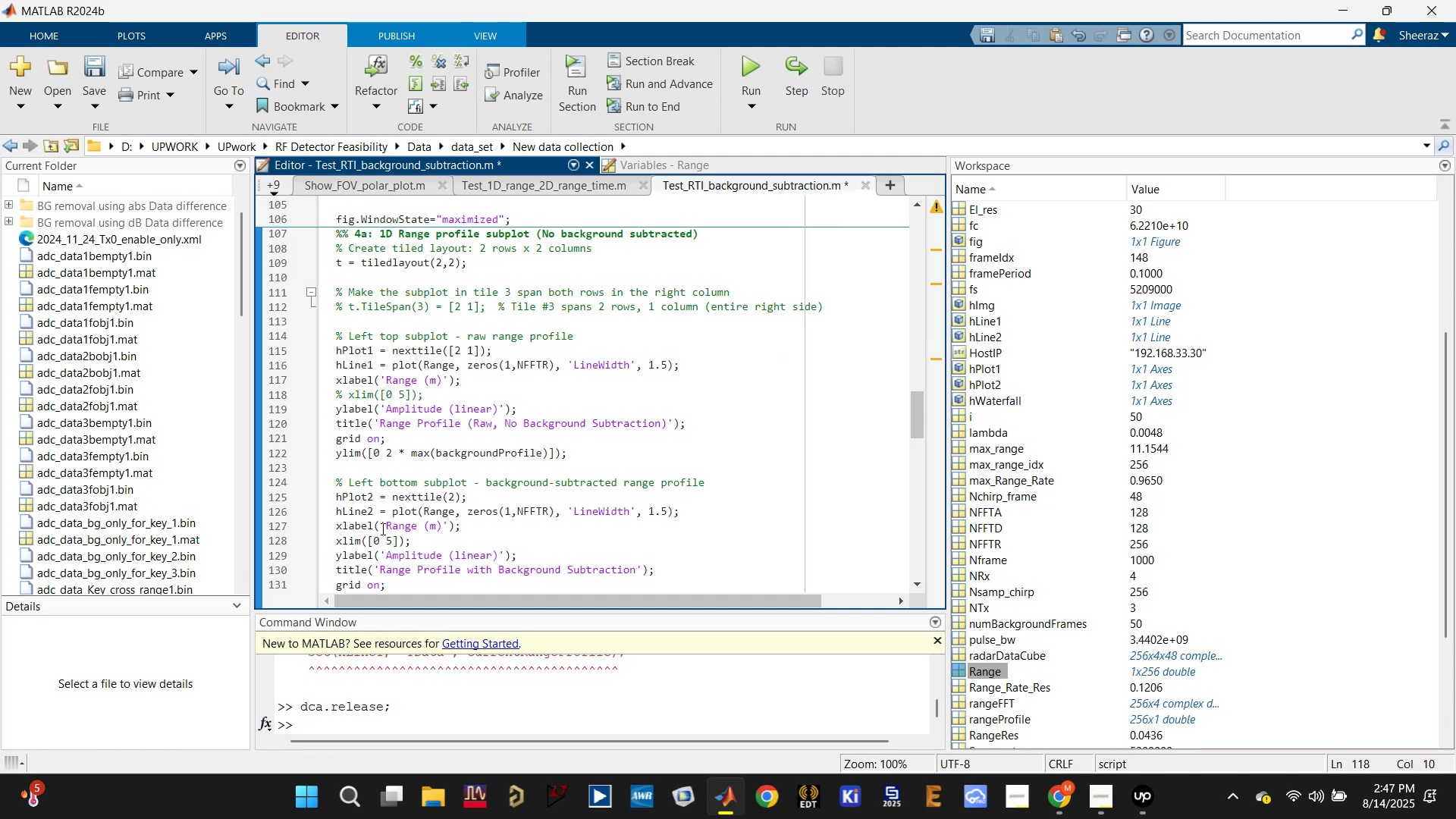 
left_click([372, 538])
 